 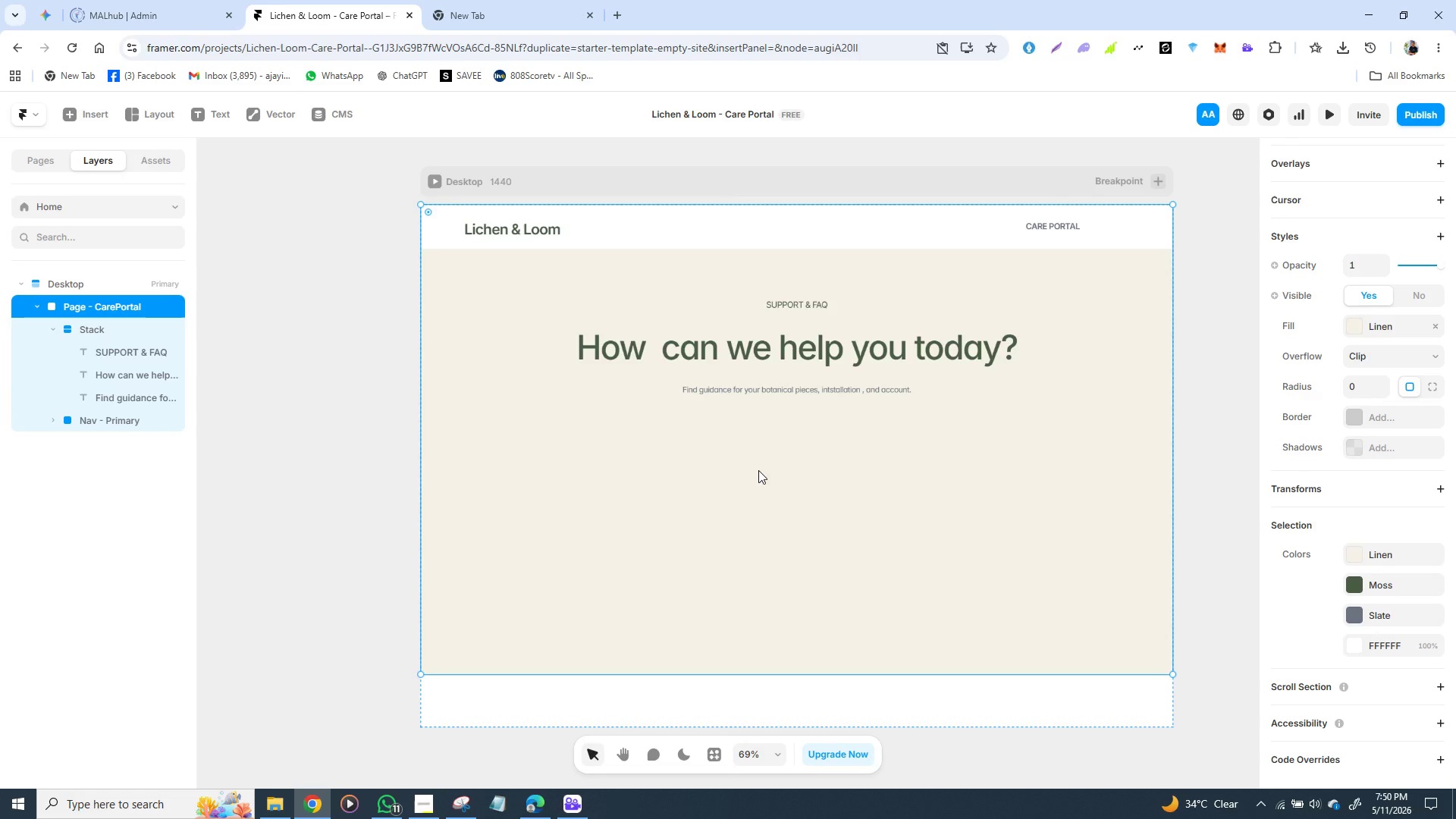 
scroll: coordinate [1356, 360], scroll_direction: up, amount: 2.0
 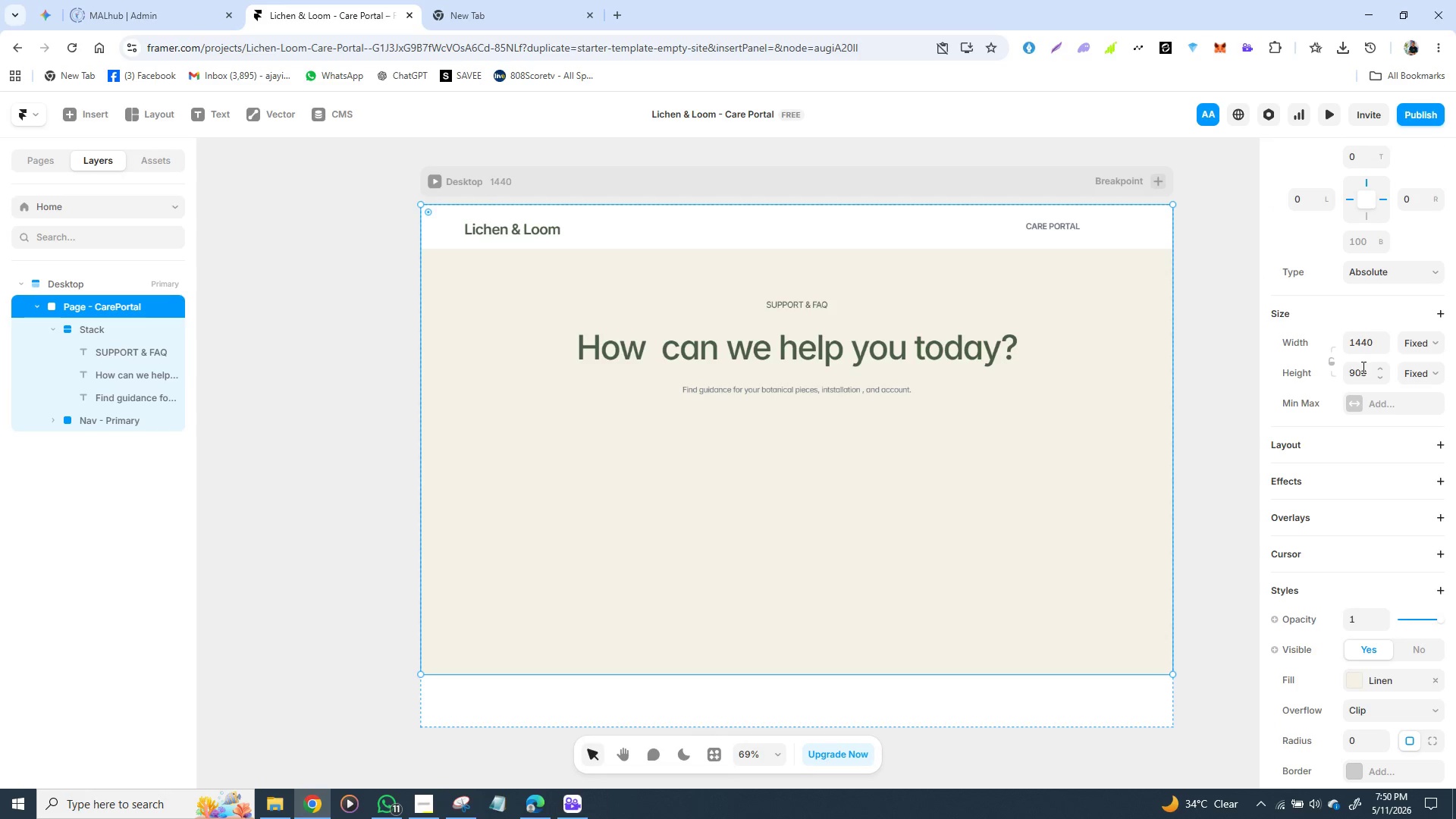 
left_click([1359, 372])
 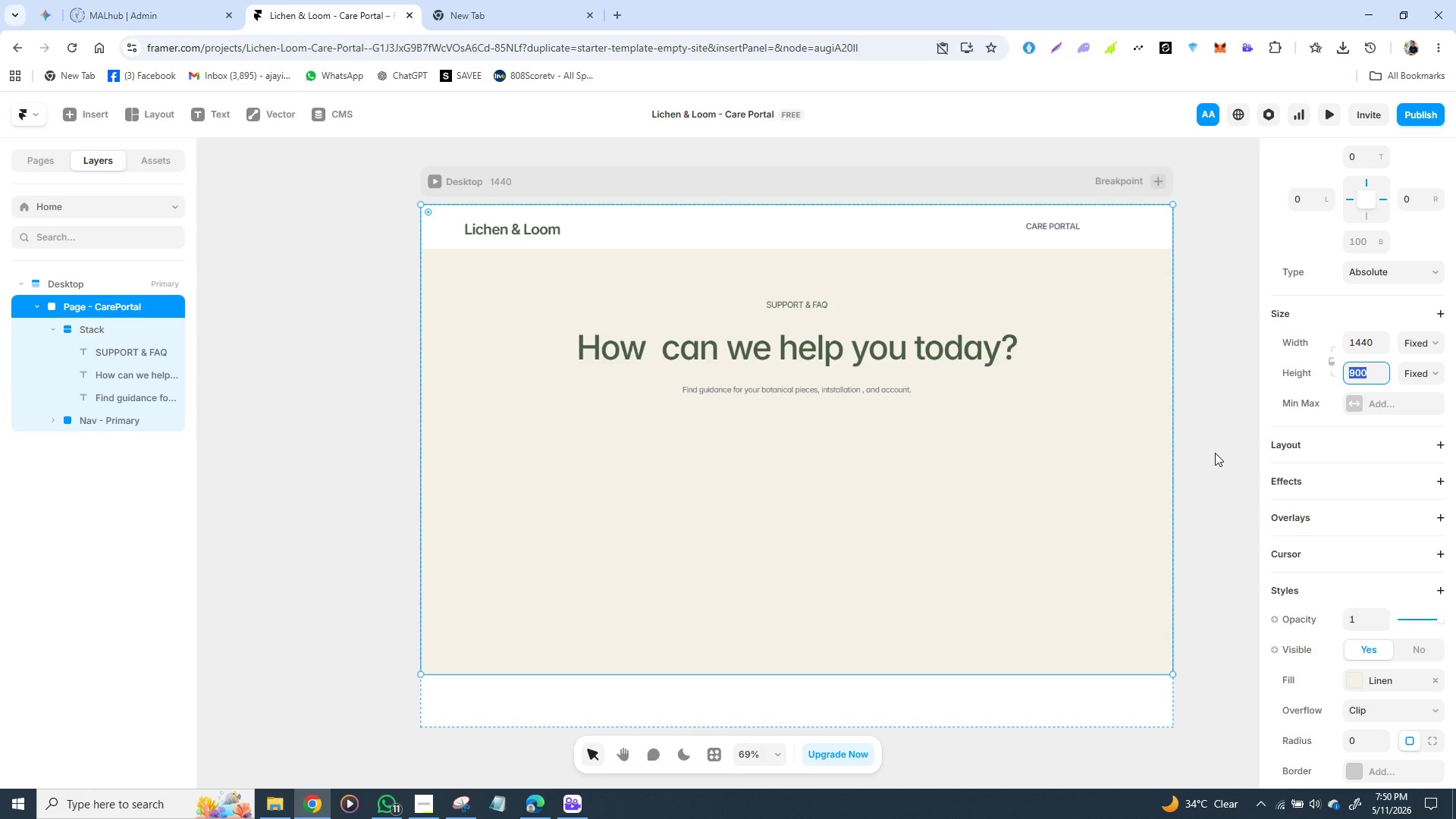 
left_click([1215, 453])
 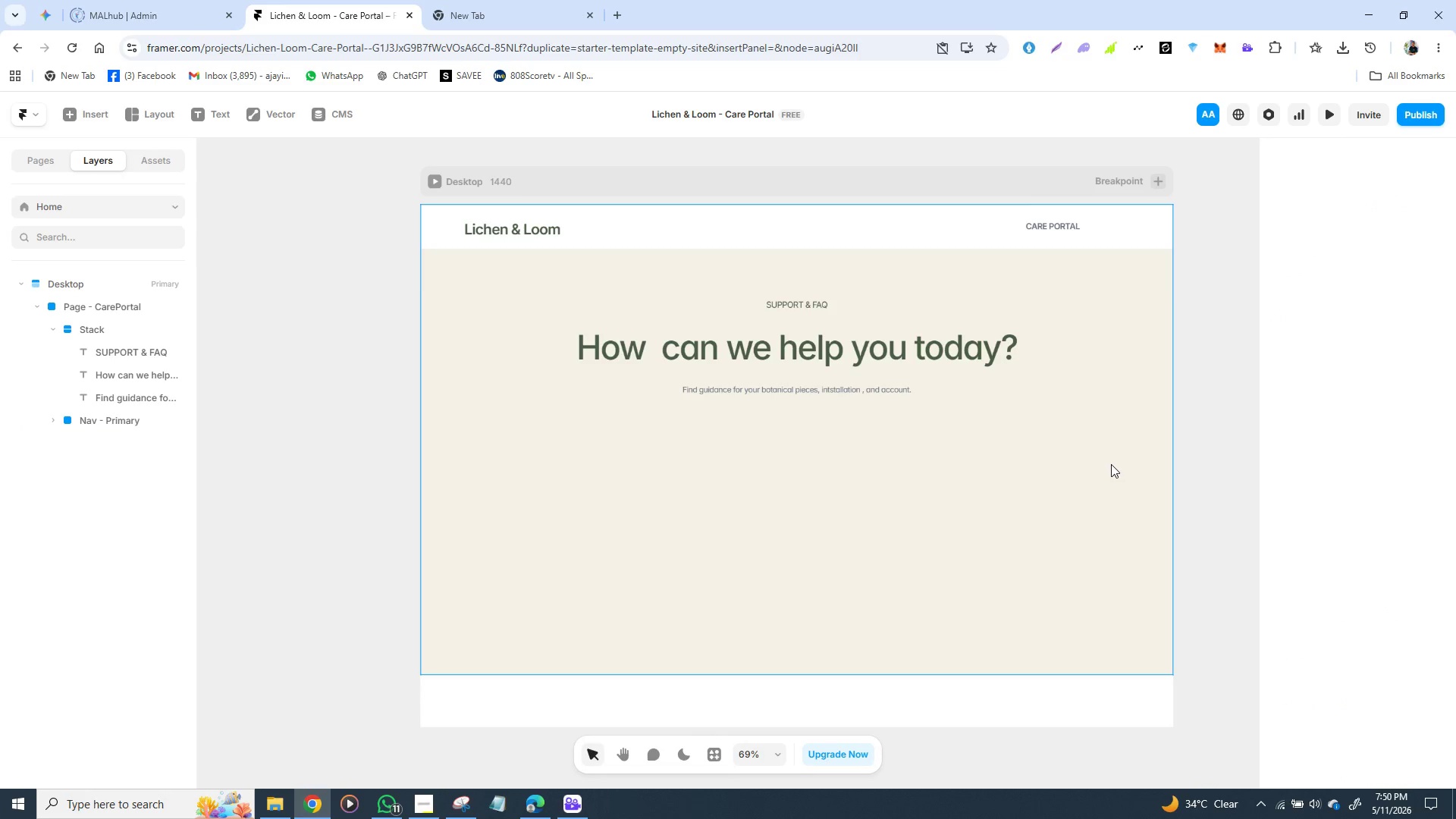 
left_click([1111, 464])
 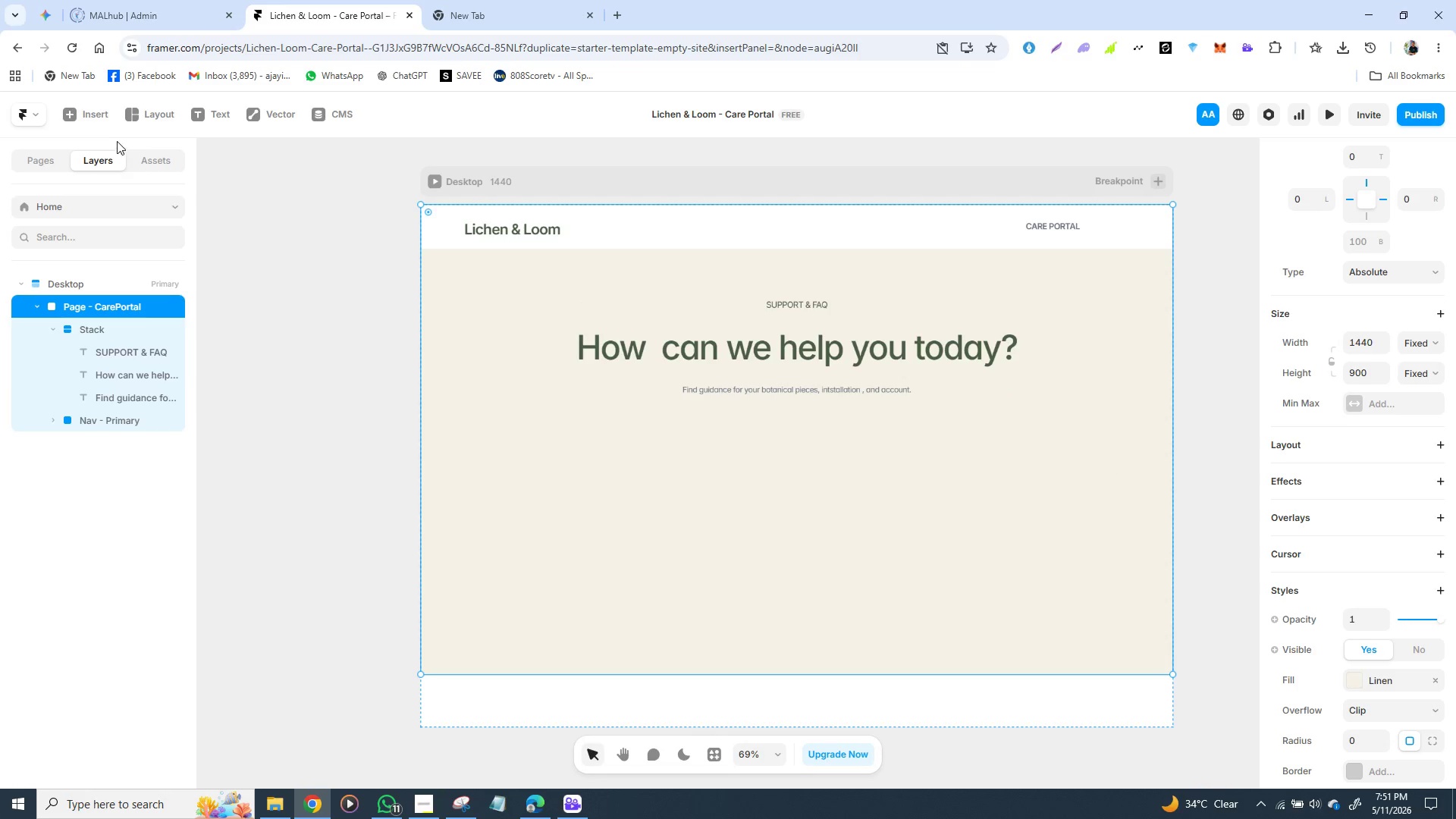 
wait(49.58)
 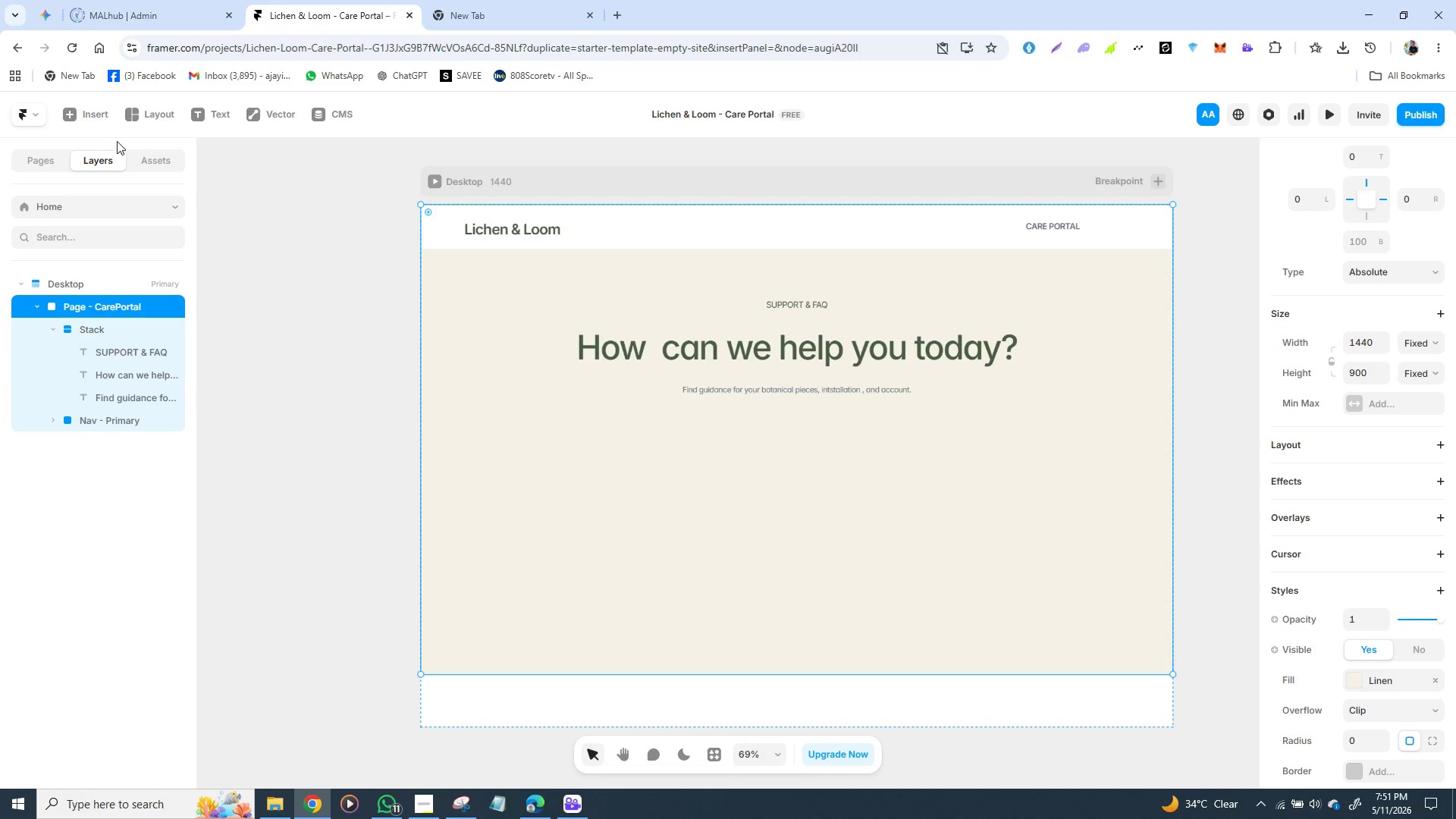 
key(F)
 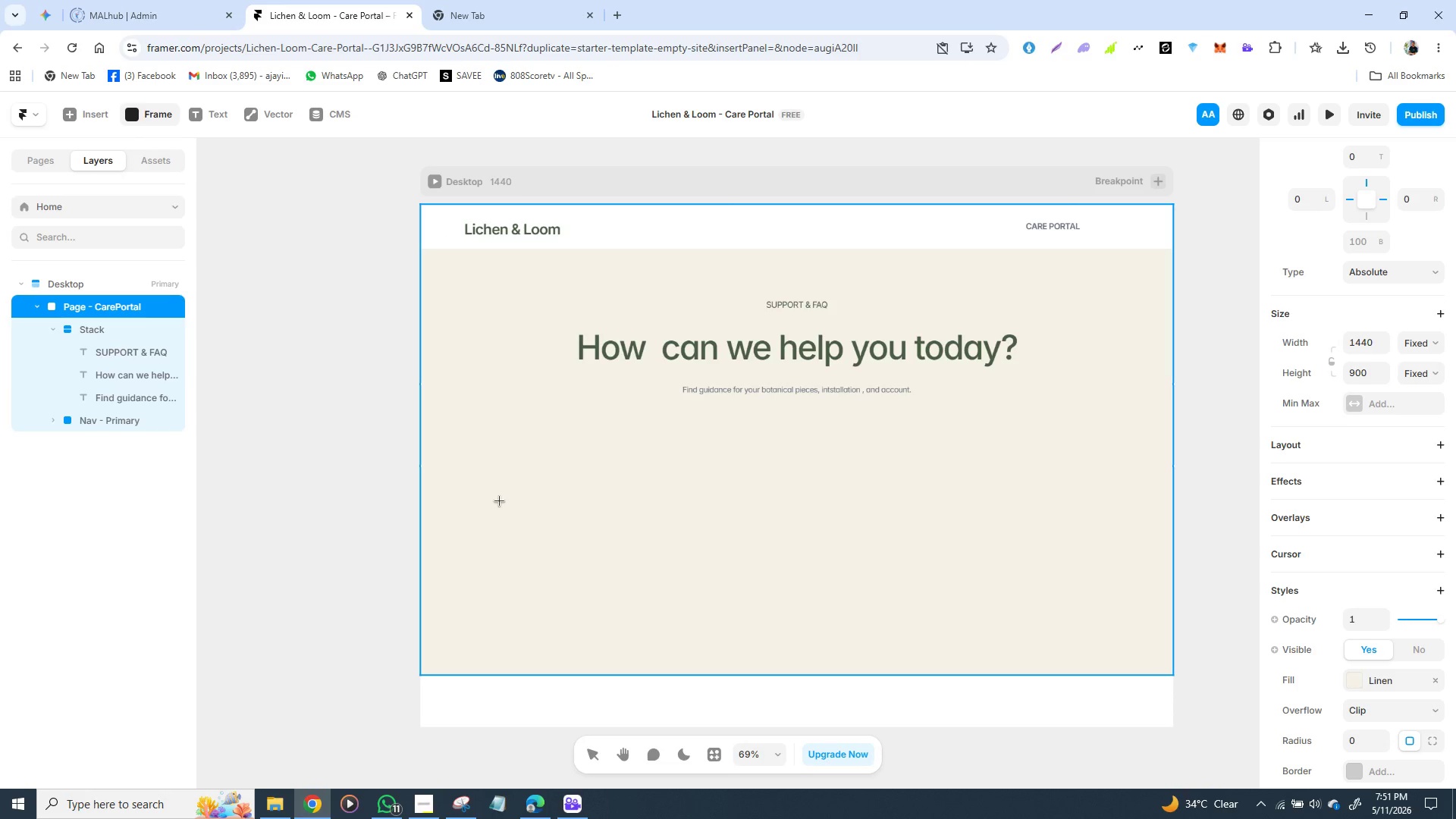 
left_click_drag(start_coordinate=[499, 500], to_coordinate=[922, 547])
 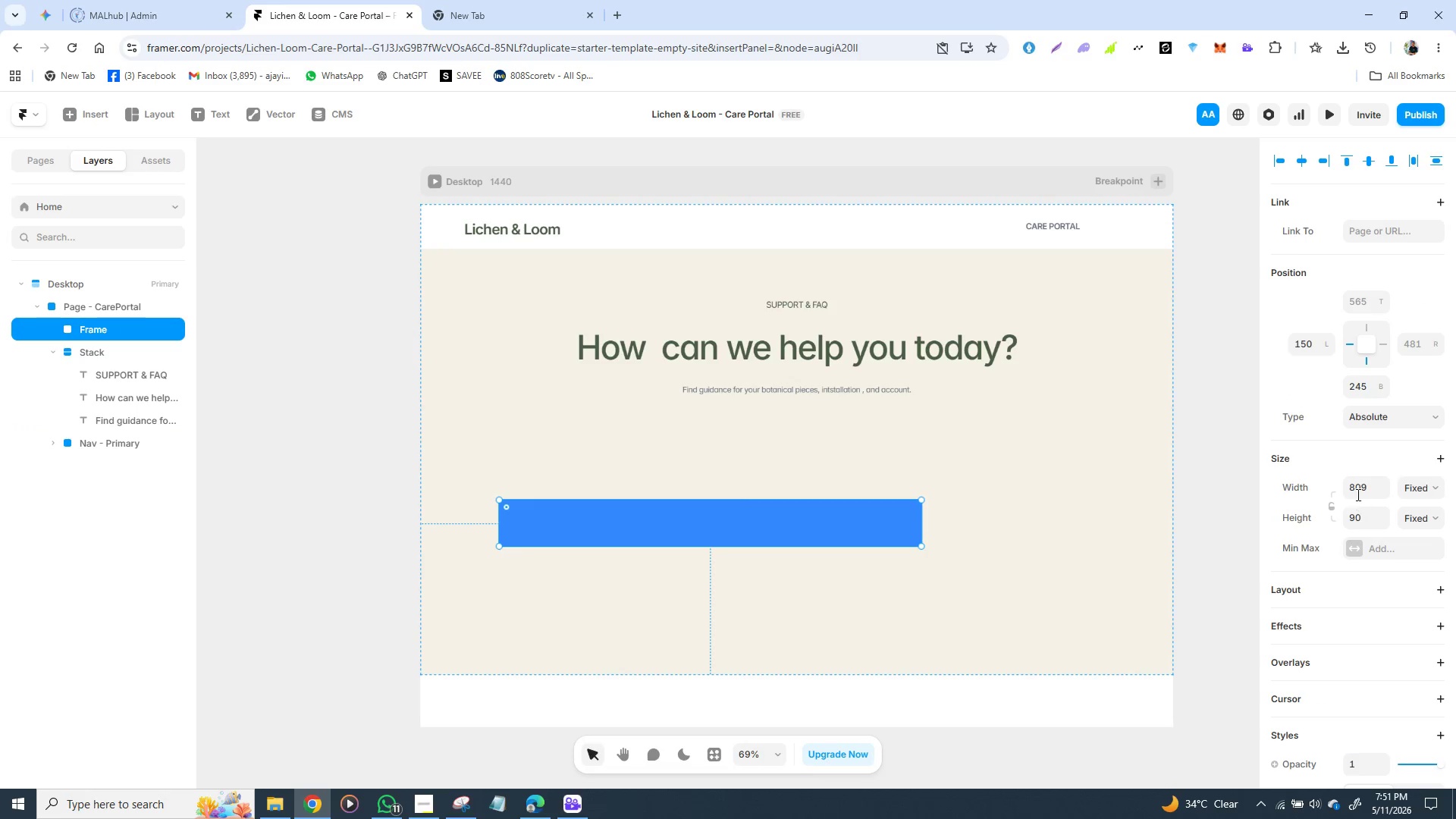 
left_click([1360, 489])
 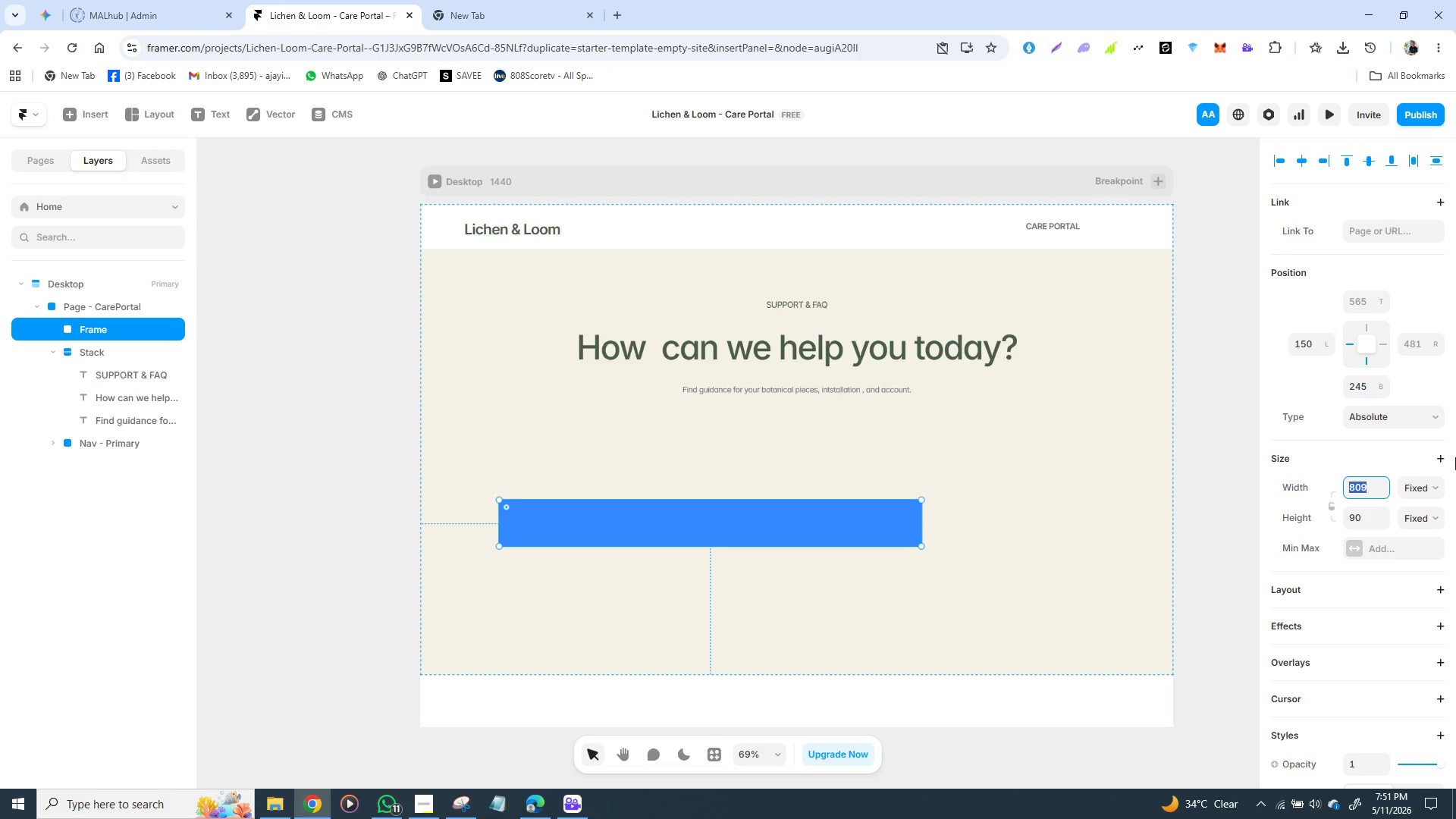 
type(1440)
 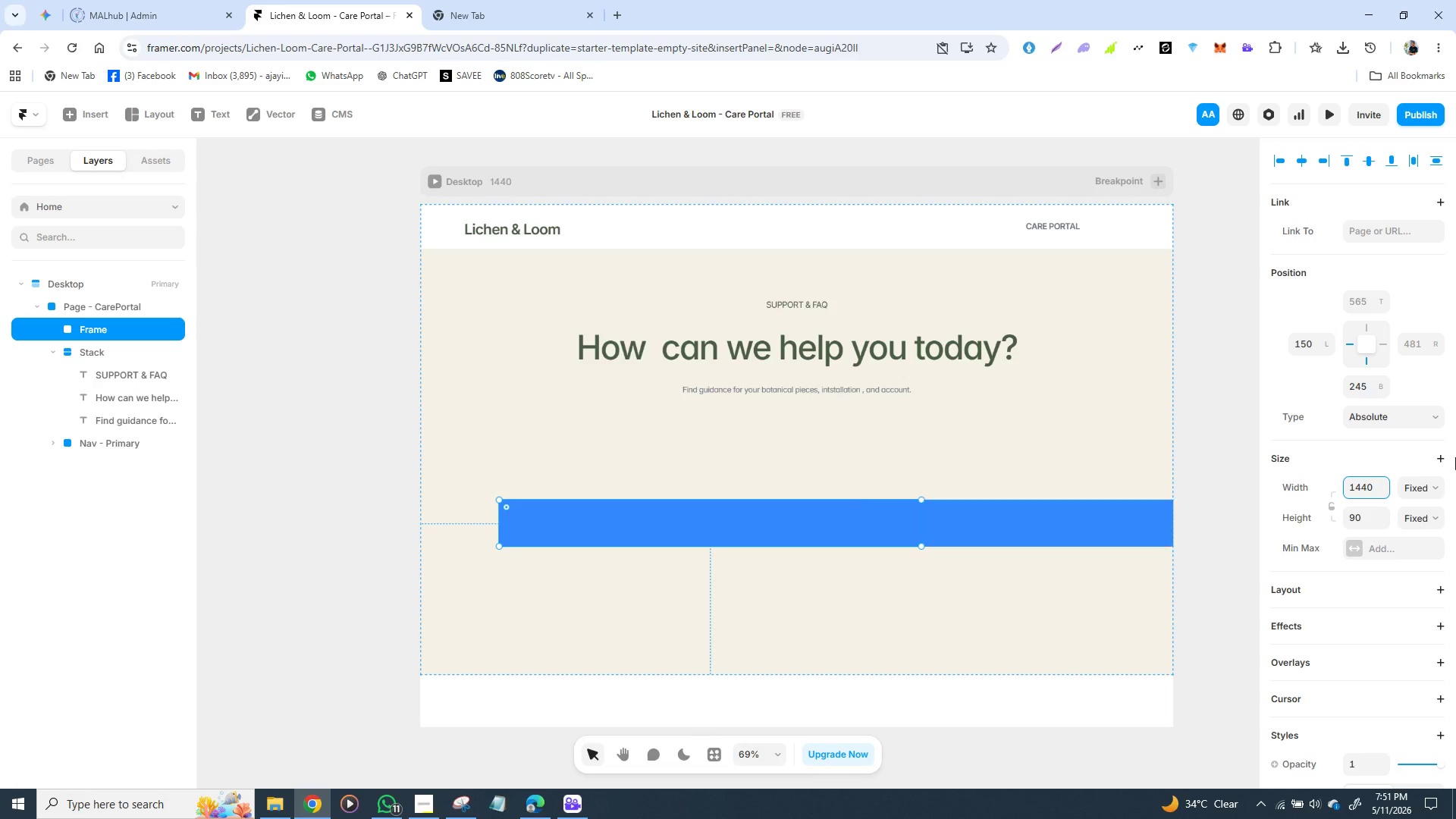 
key(Enter)
 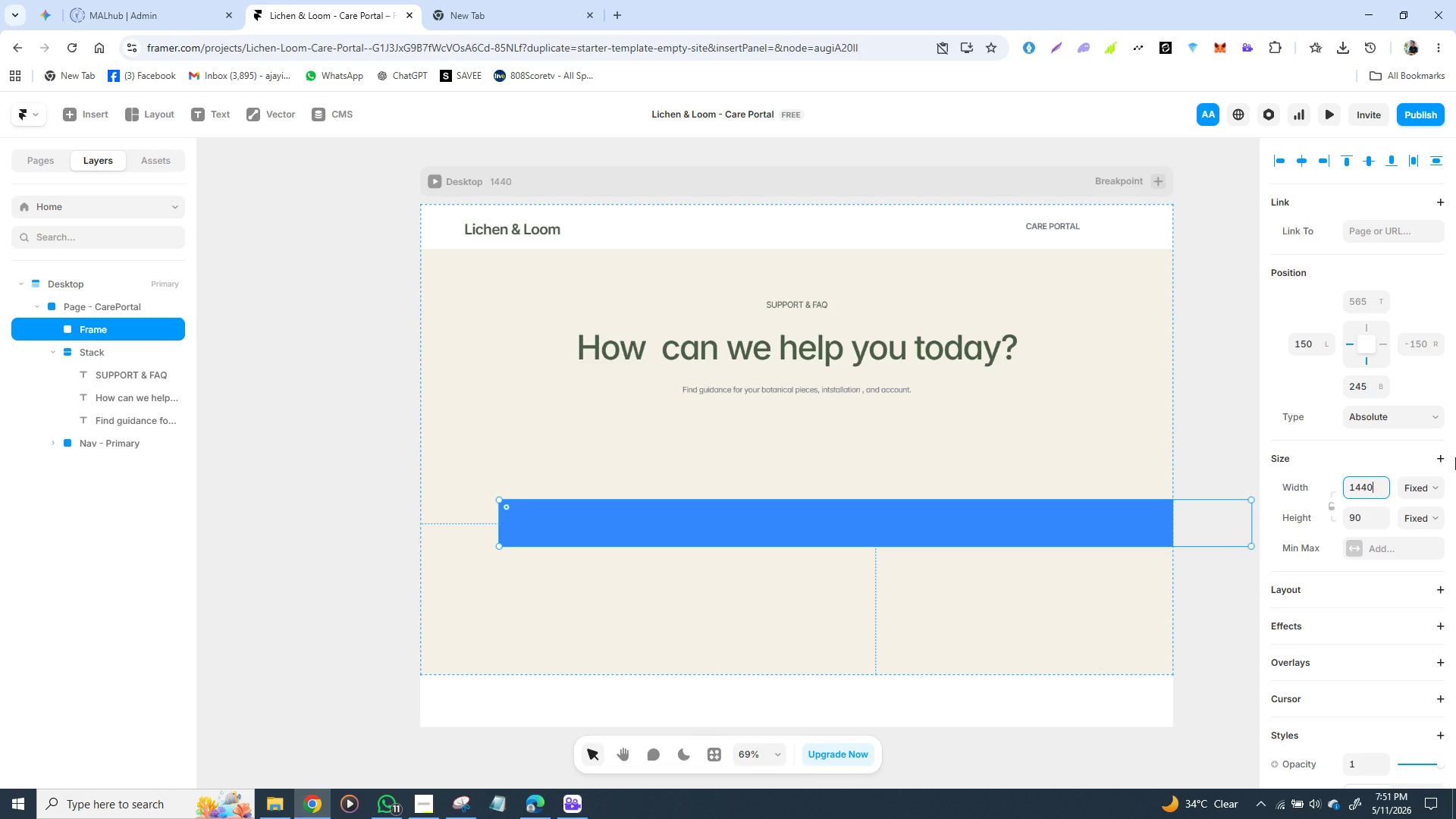 
wait(23.66)
 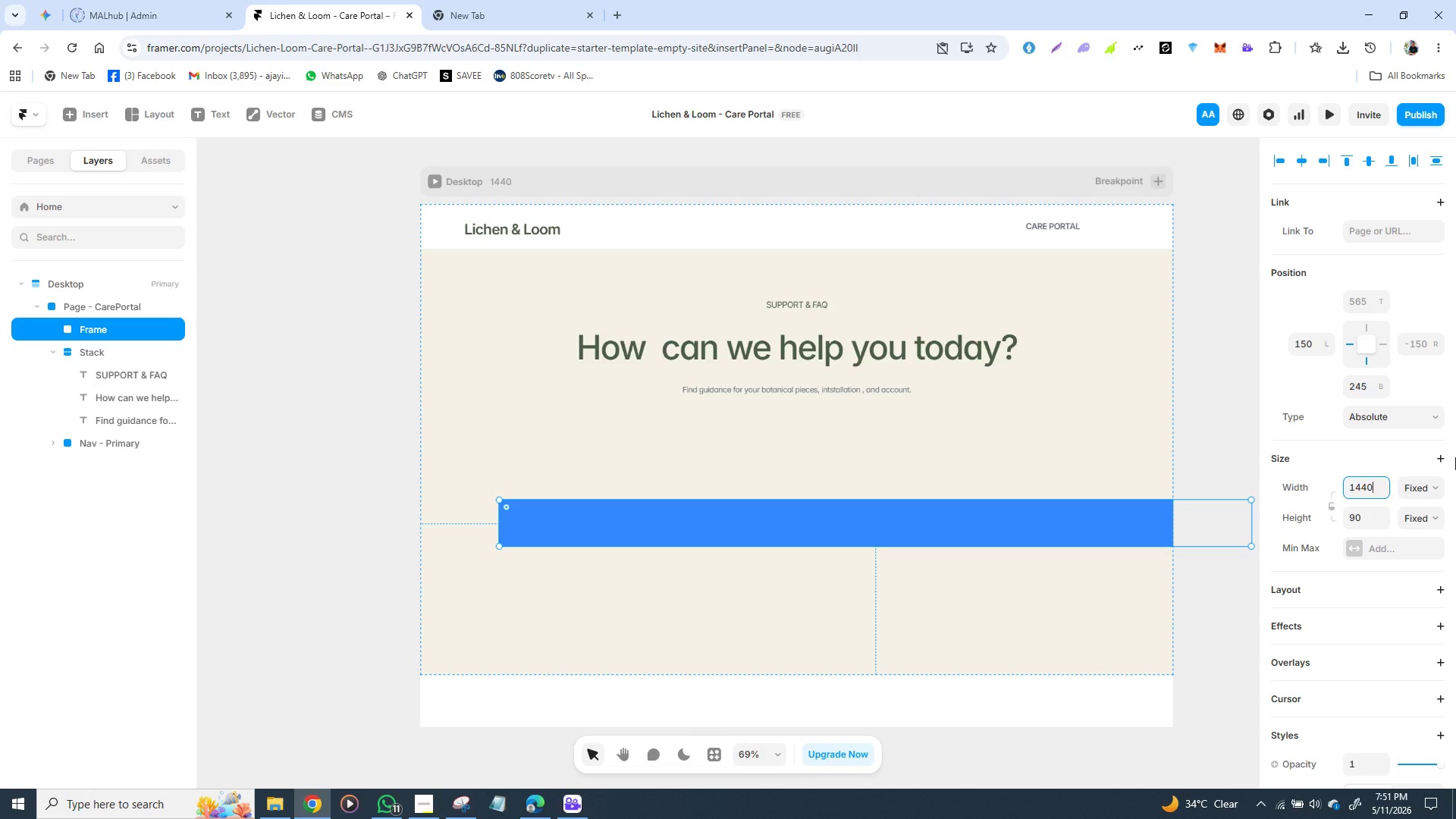 
left_click([1363, 516])
 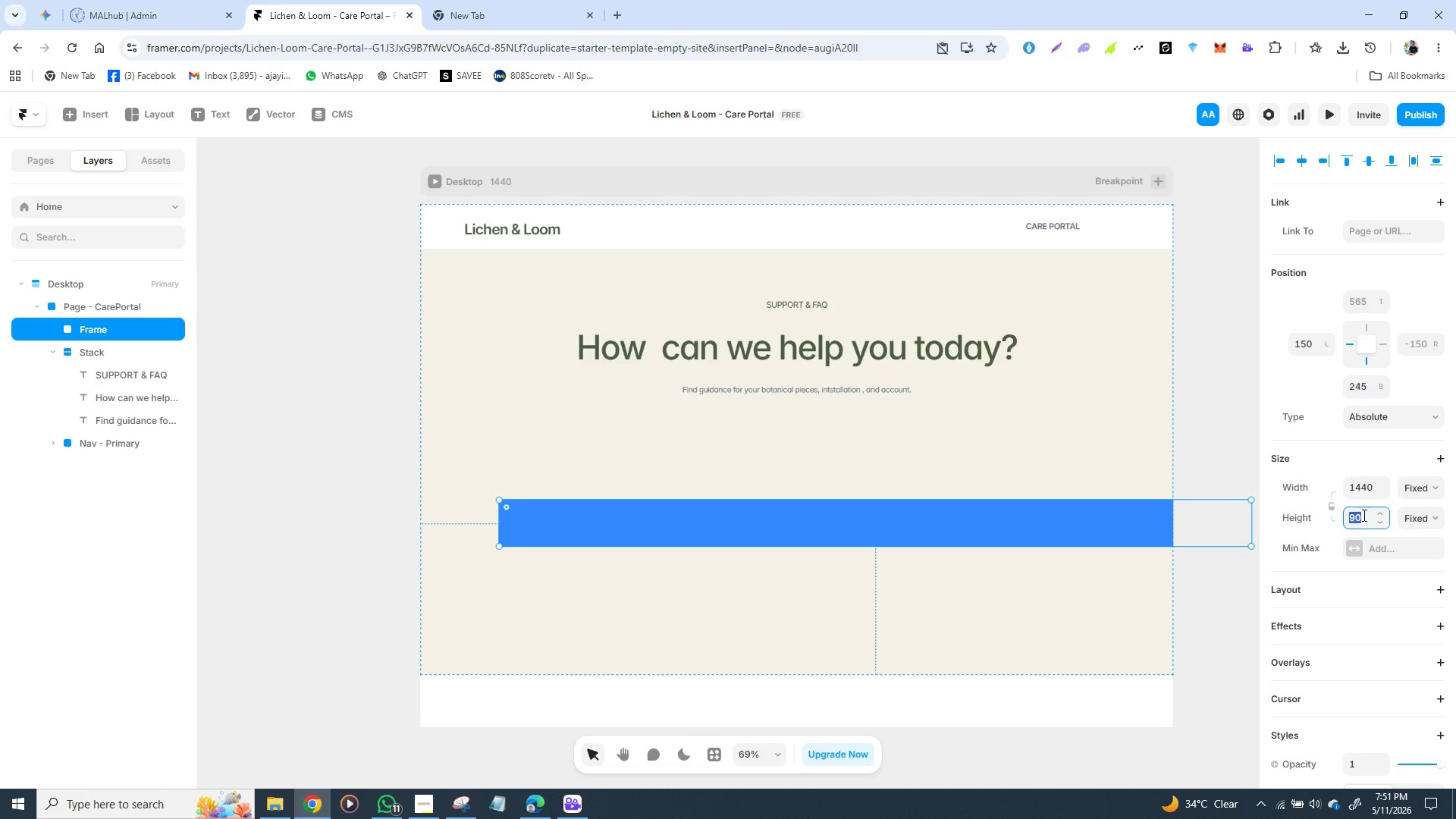 
type(800)
 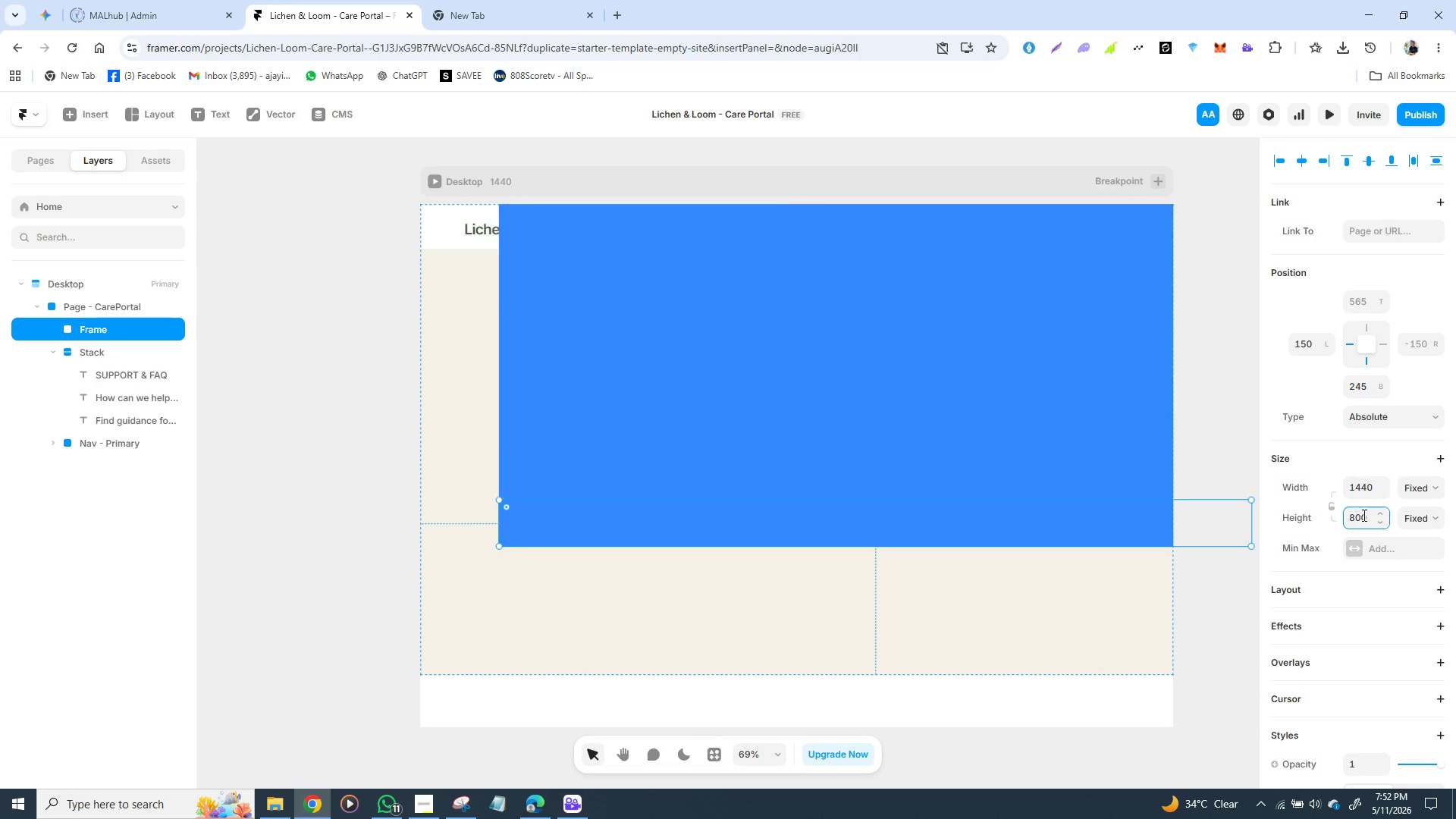 
key(Enter)
 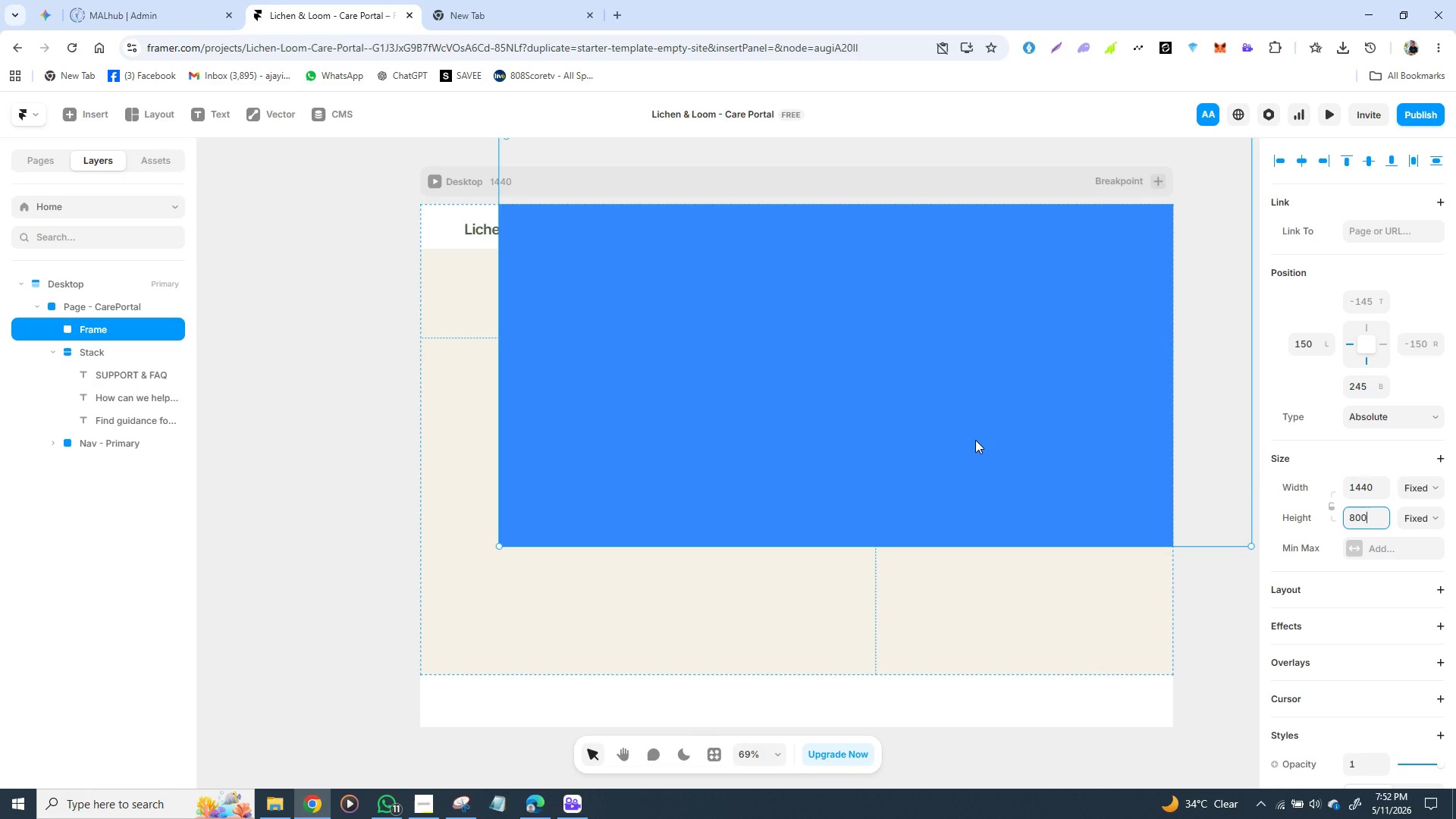 
left_click_drag(start_coordinate=[975, 440], to_coordinate=[927, 584])
 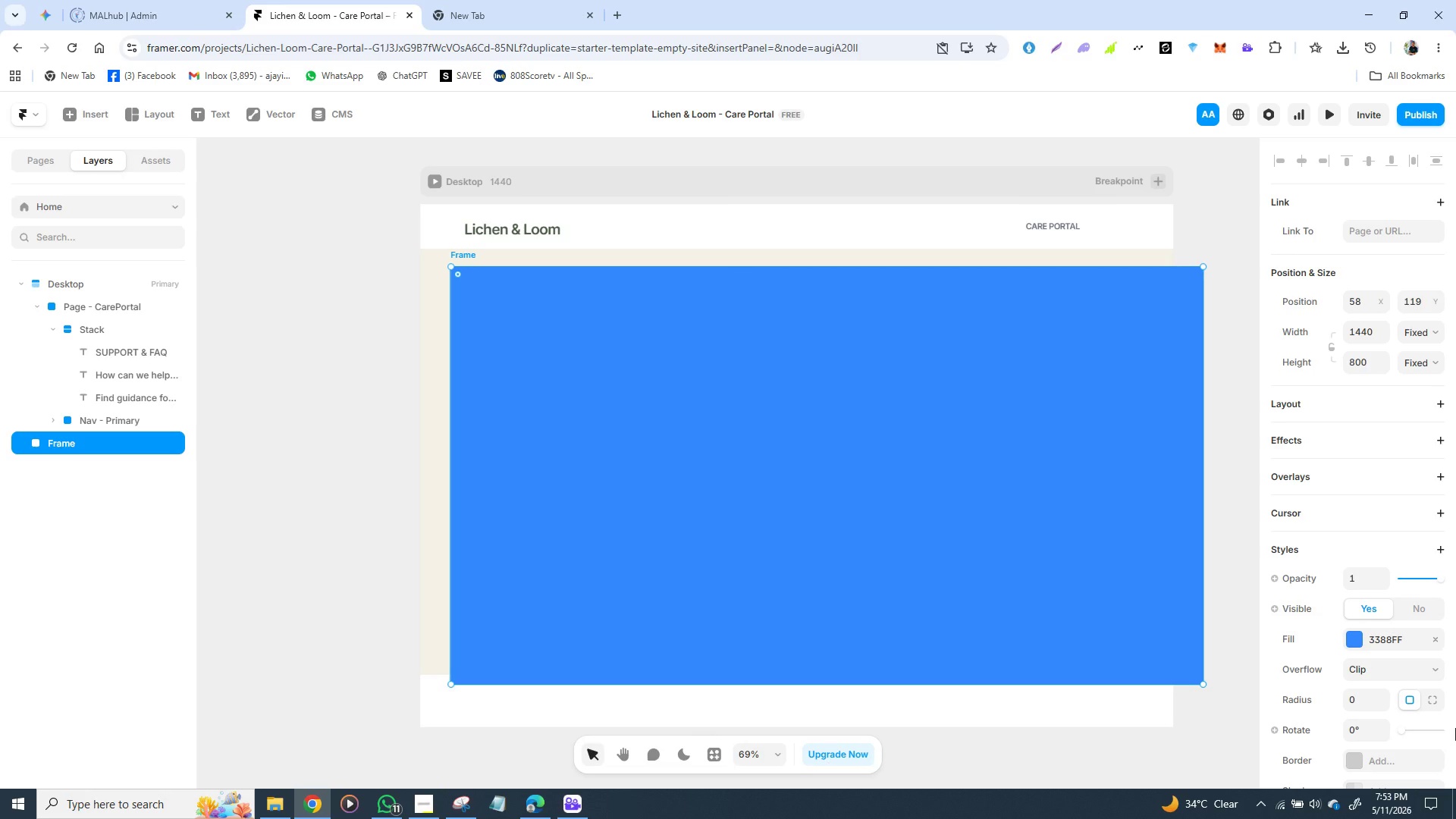 
wait(109.25)
 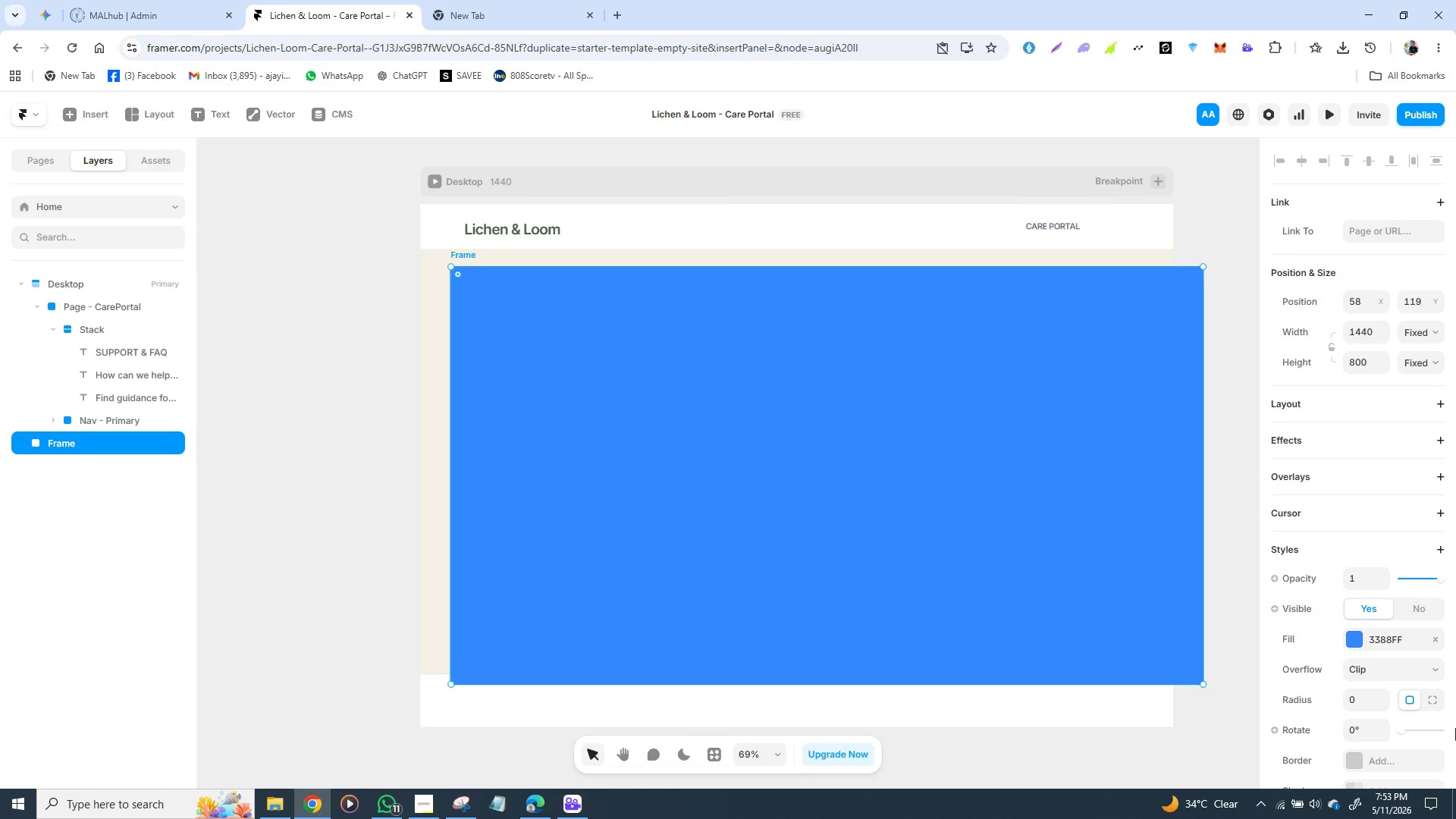 
left_click([333, 552])
 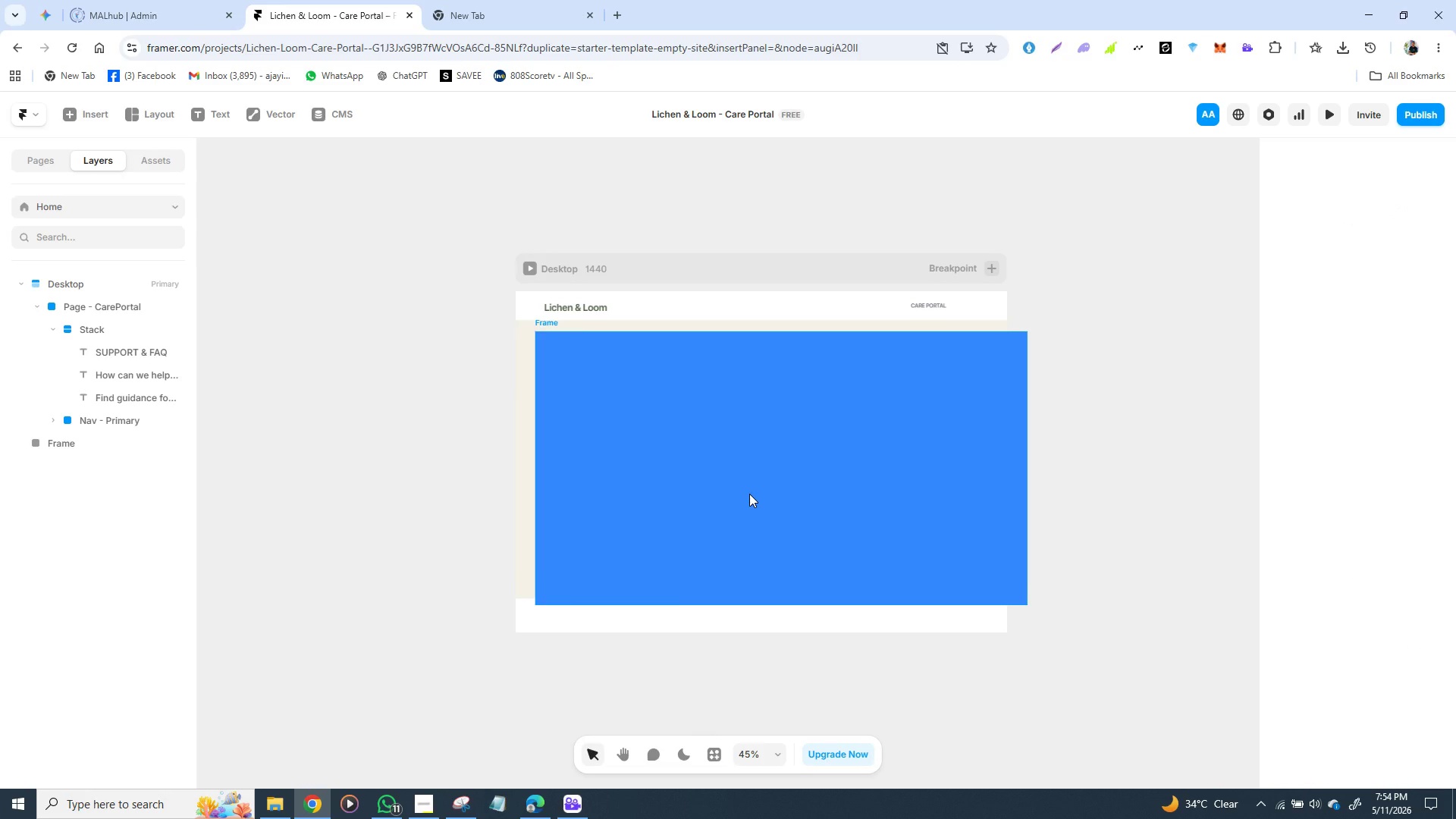 
wait(6.22)
 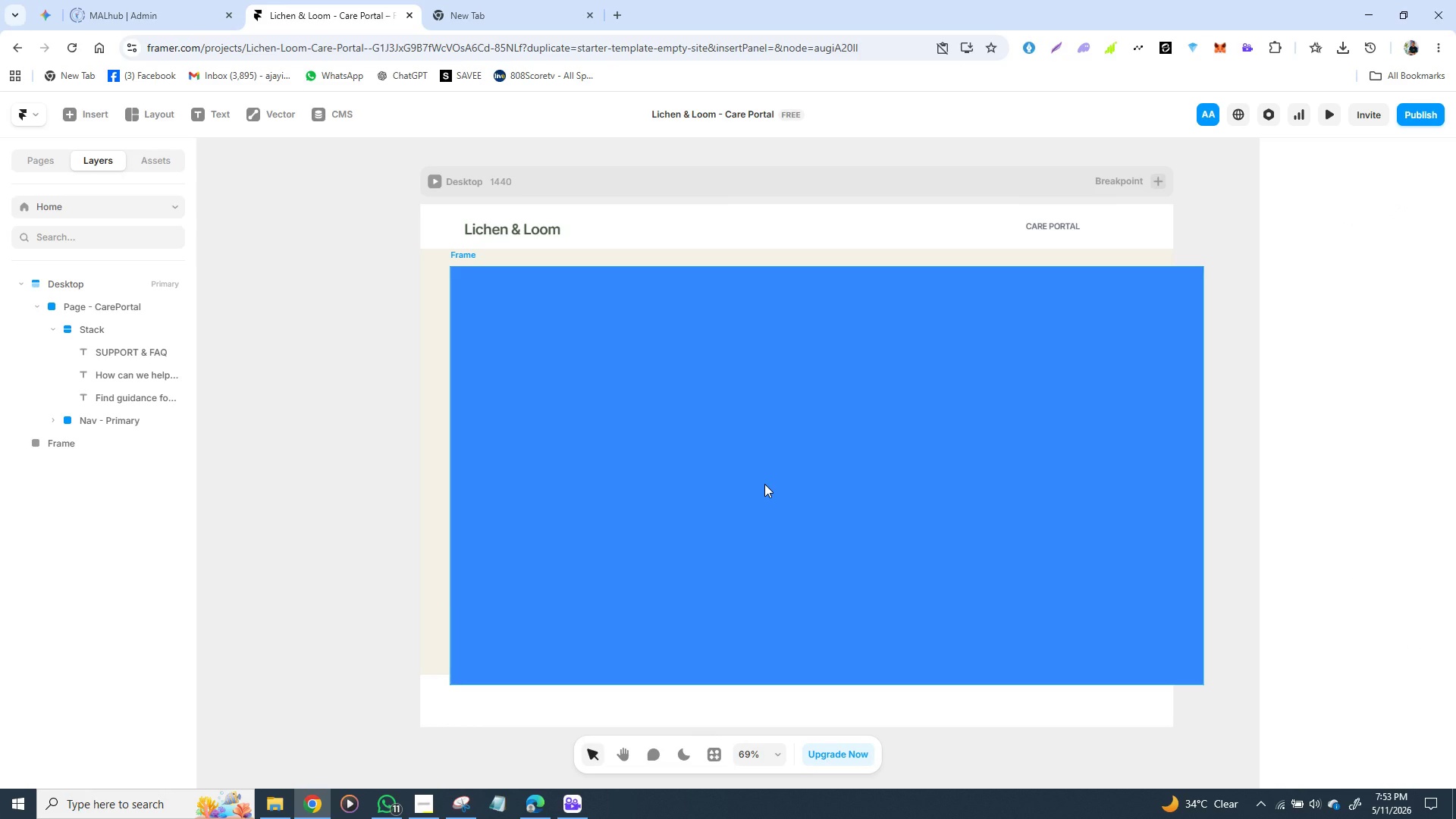 
left_click_drag(start_coordinate=[728, 475], to_coordinate=[711, 755])
 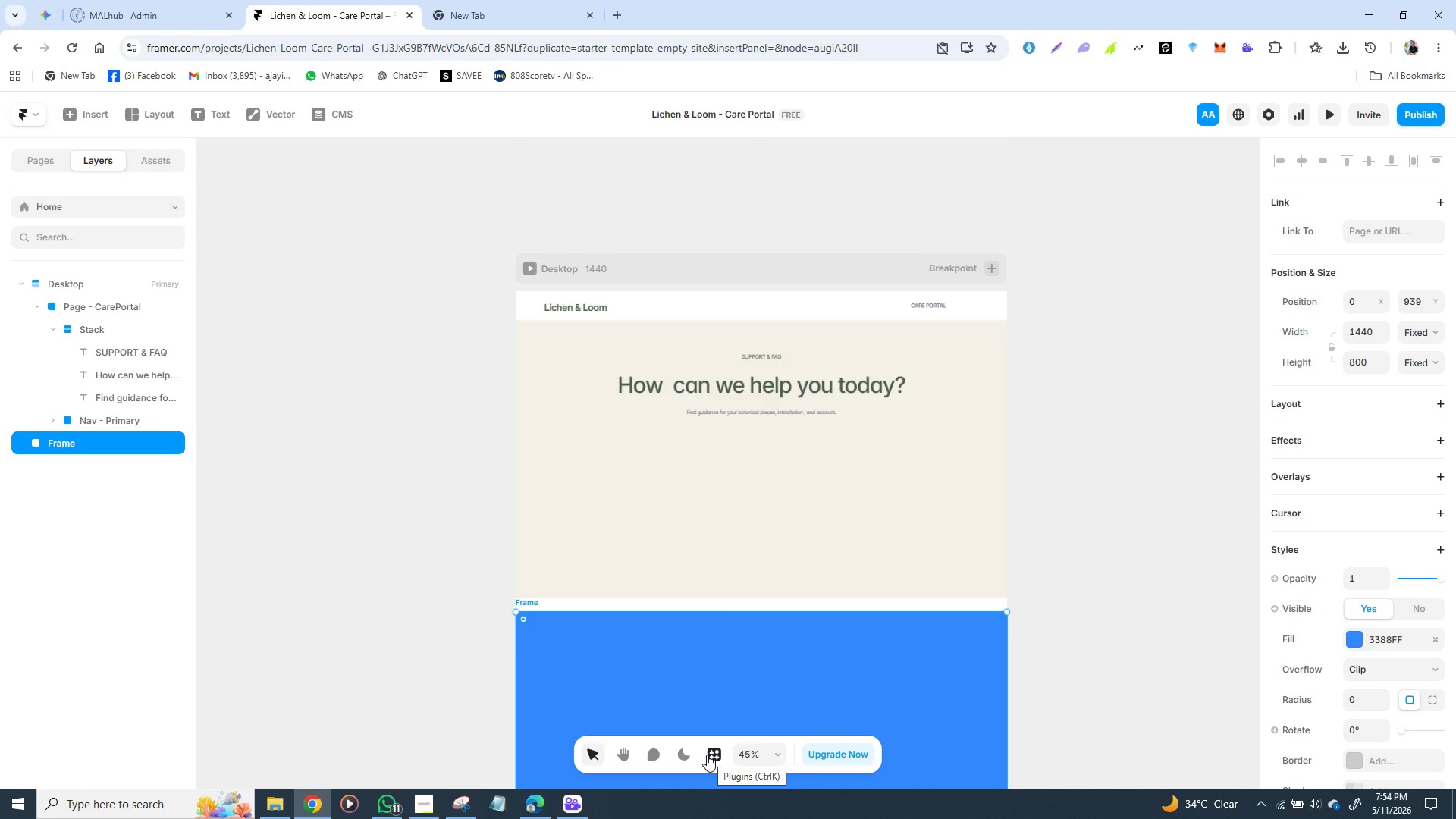 
wait(13.11)
 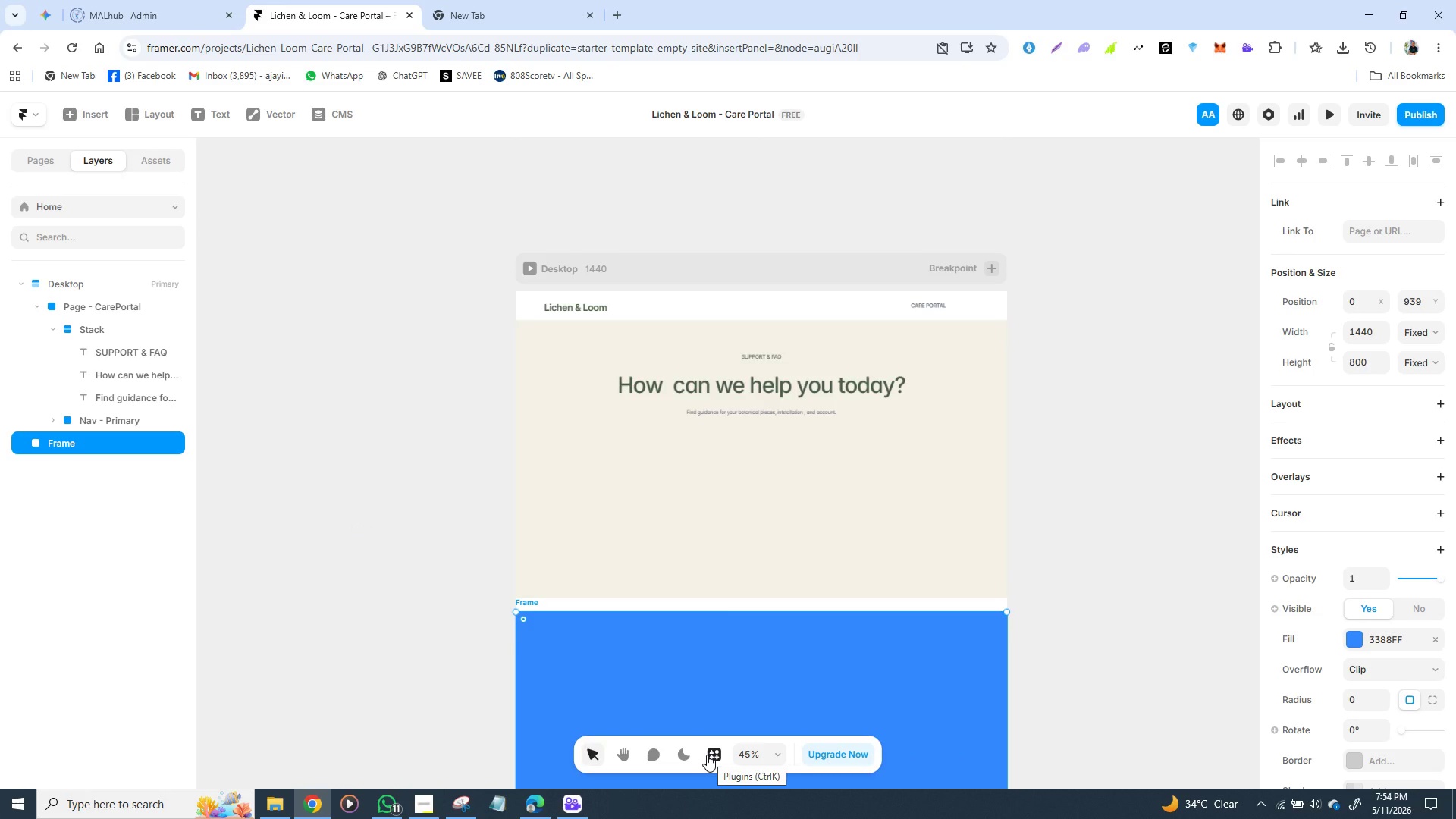 
left_click([721, 568])
 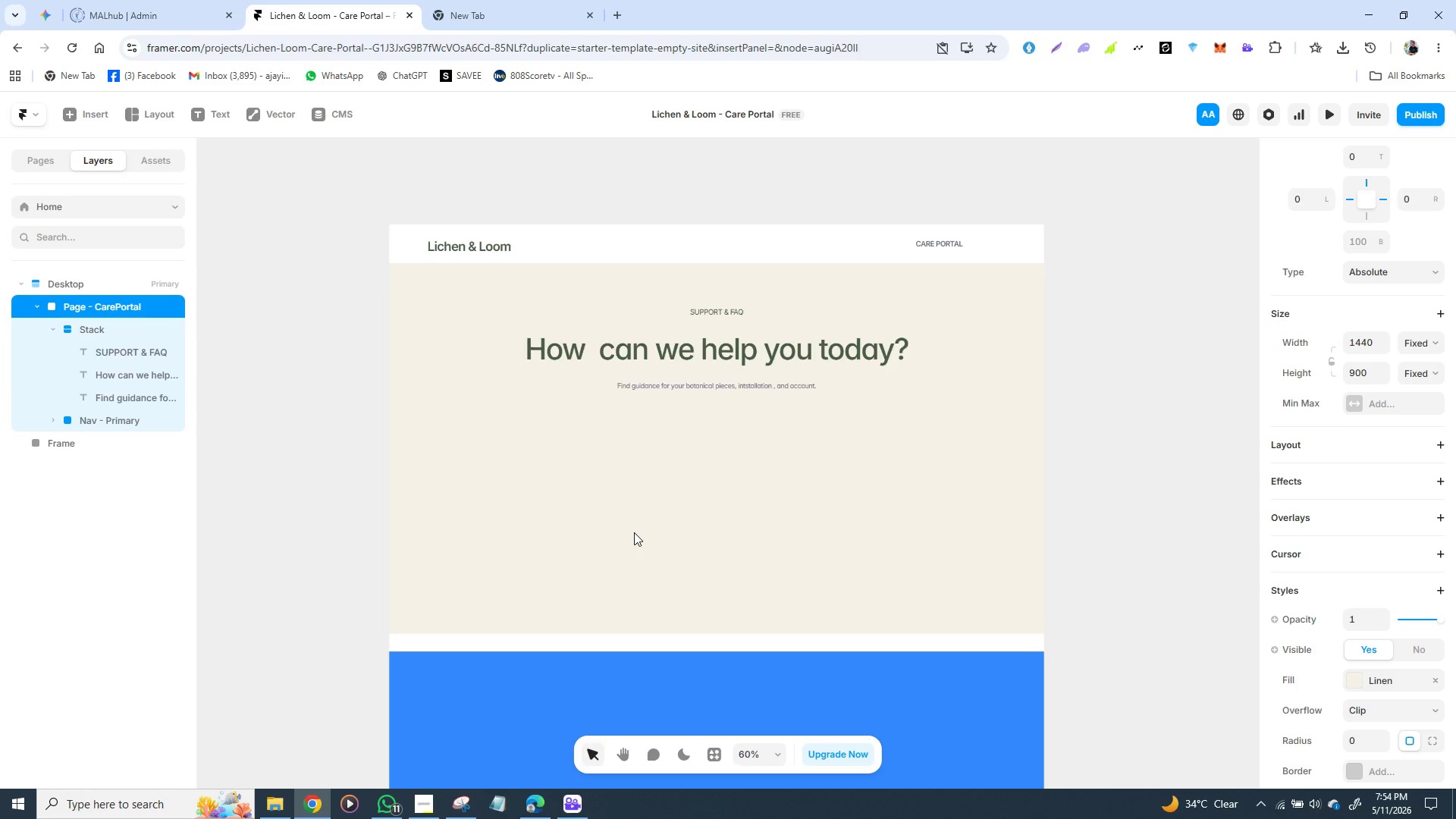 
wait(5.38)
 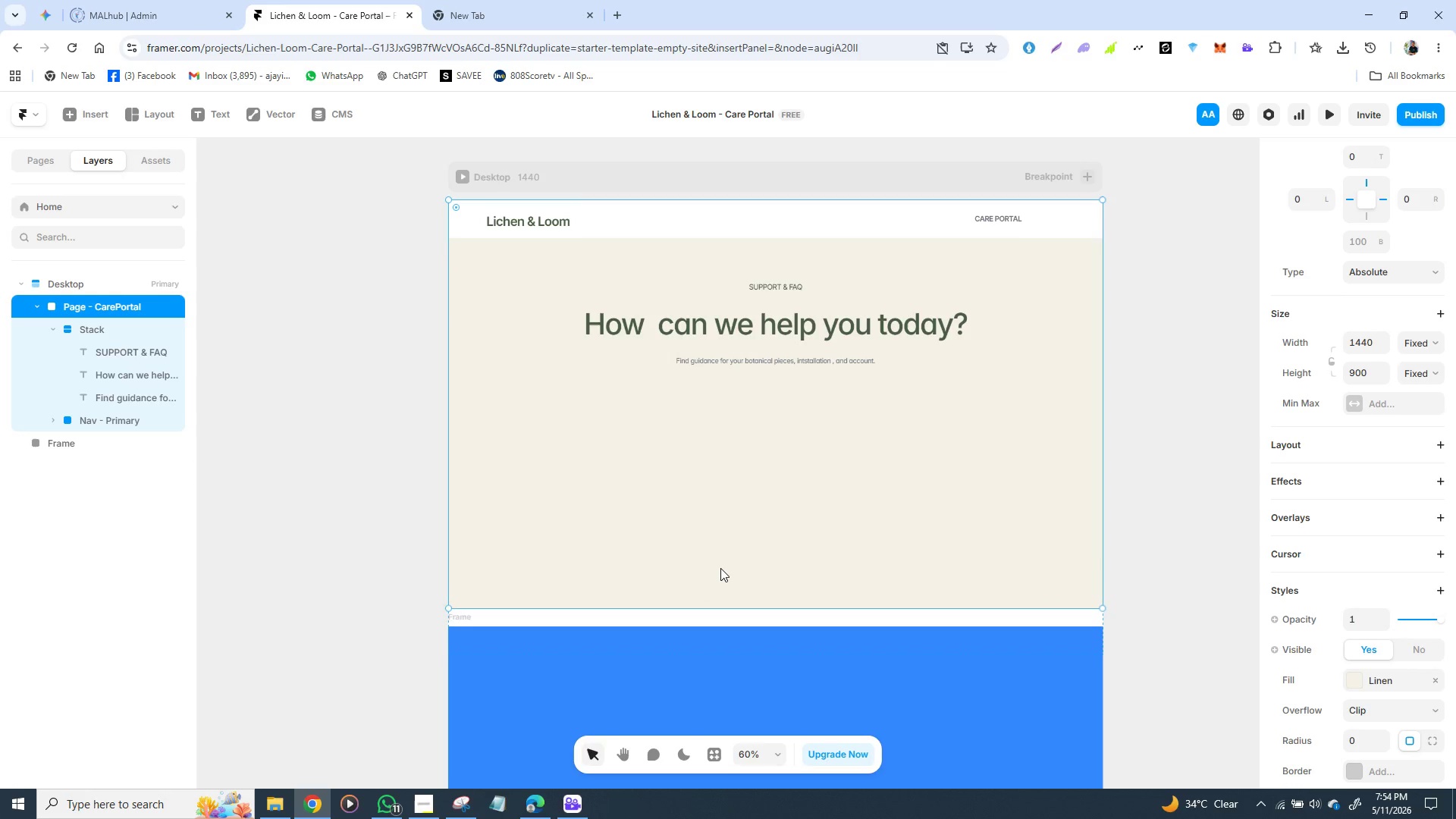 
left_click([632, 530])
 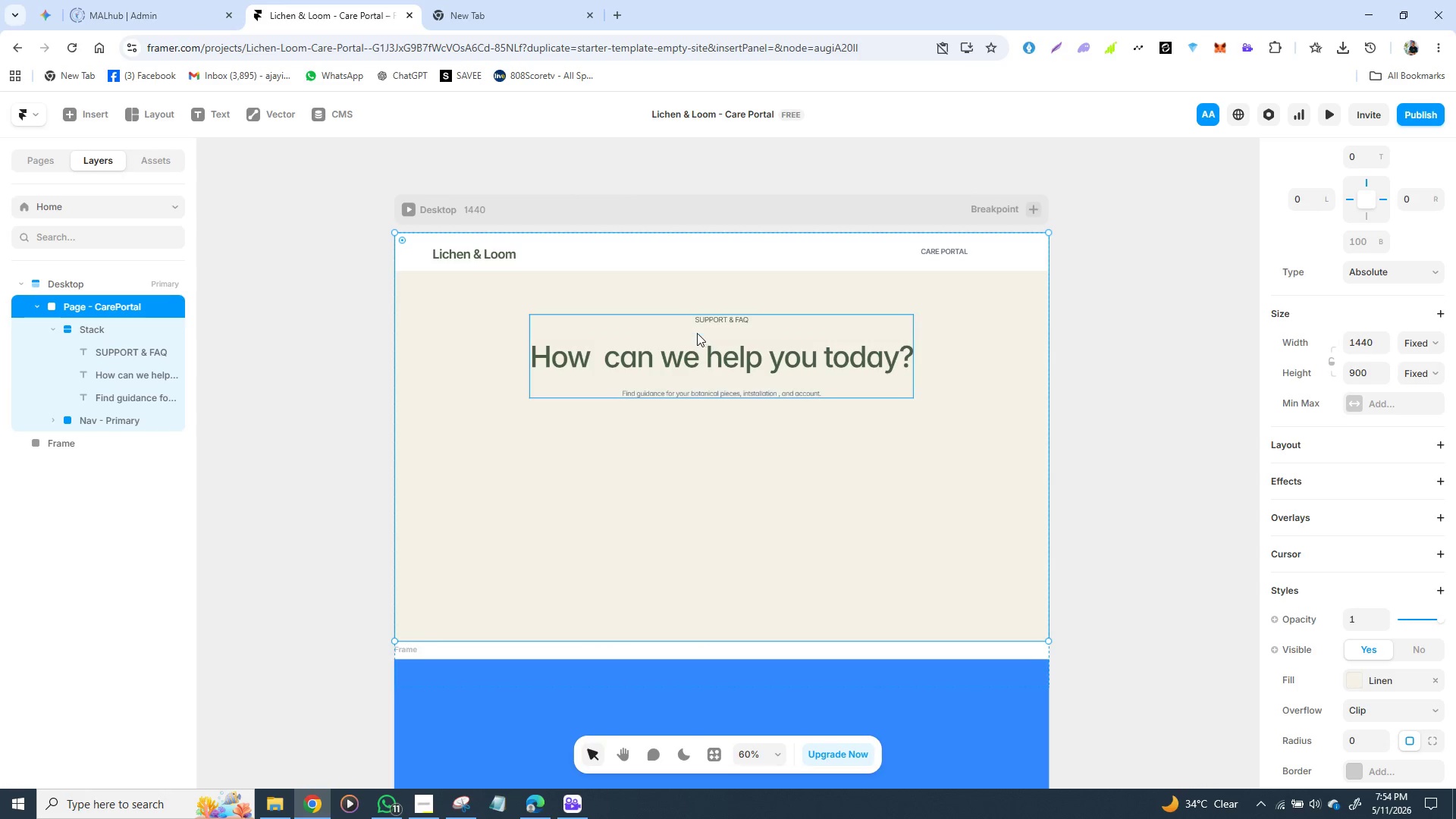 
wait(5.62)
 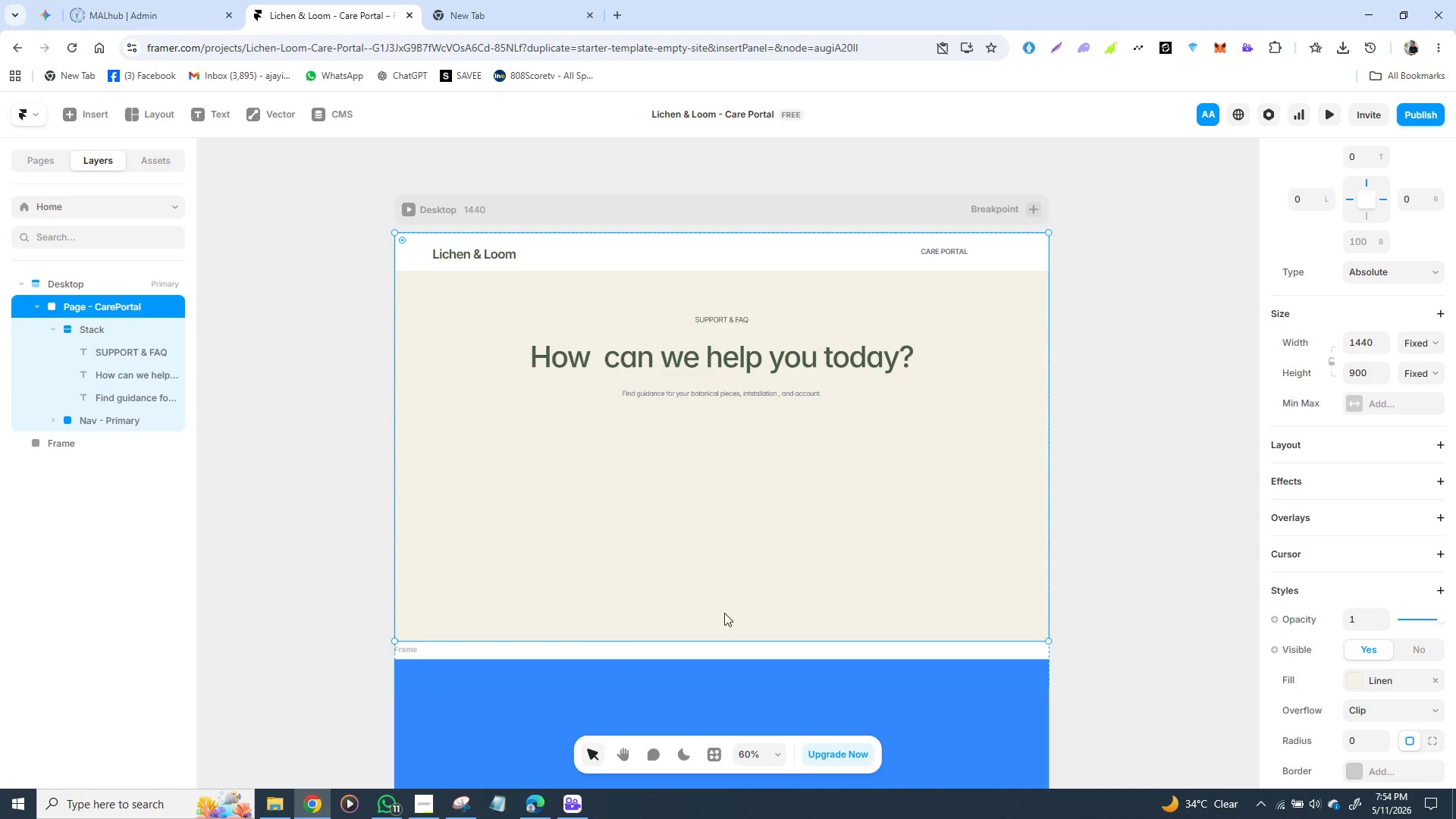 
left_click_drag(start_coordinate=[672, 318], to_coordinate=[1294, 331])
 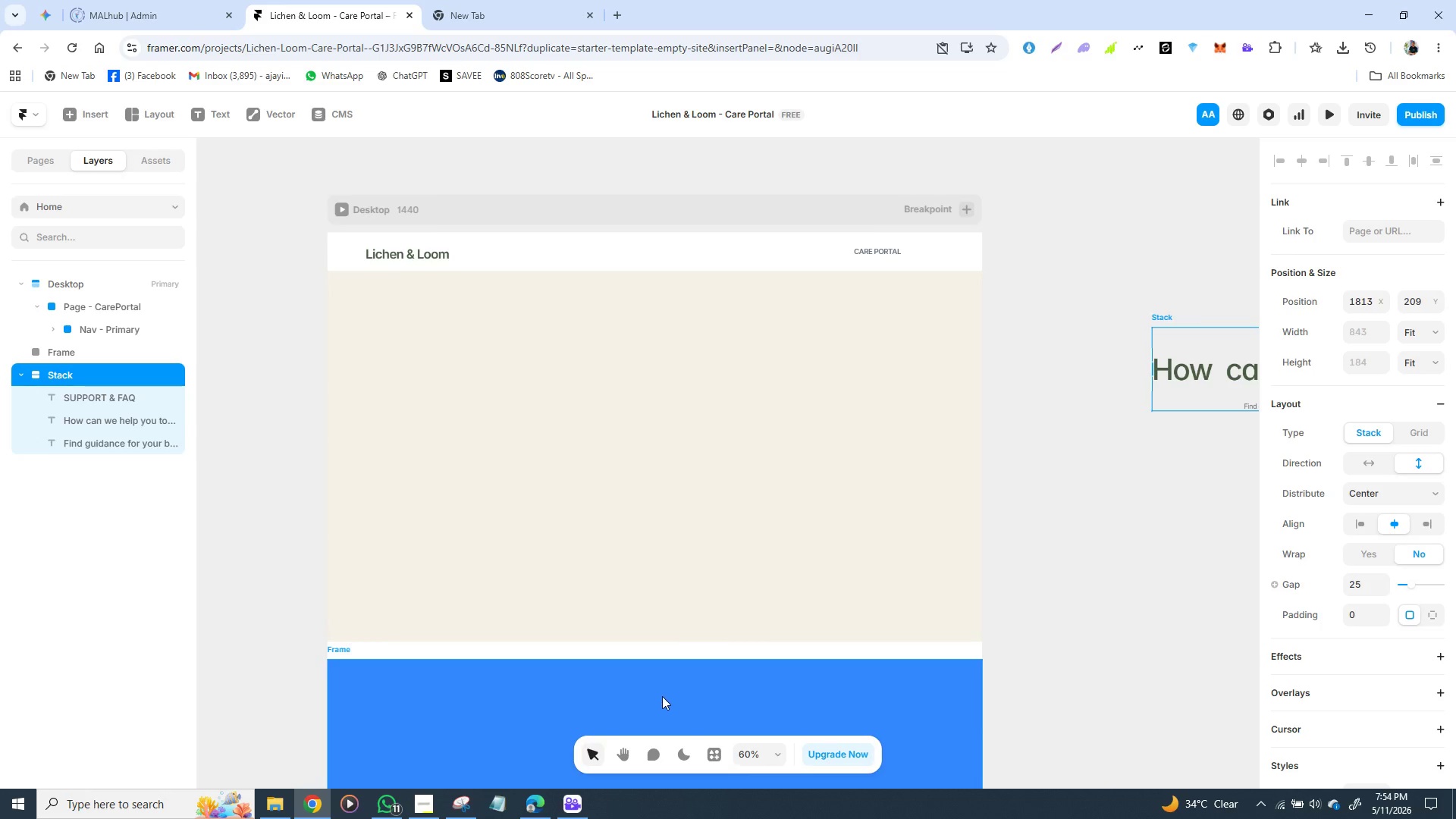 
left_click_drag(start_coordinate=[655, 696], to_coordinate=[1374, 594])
 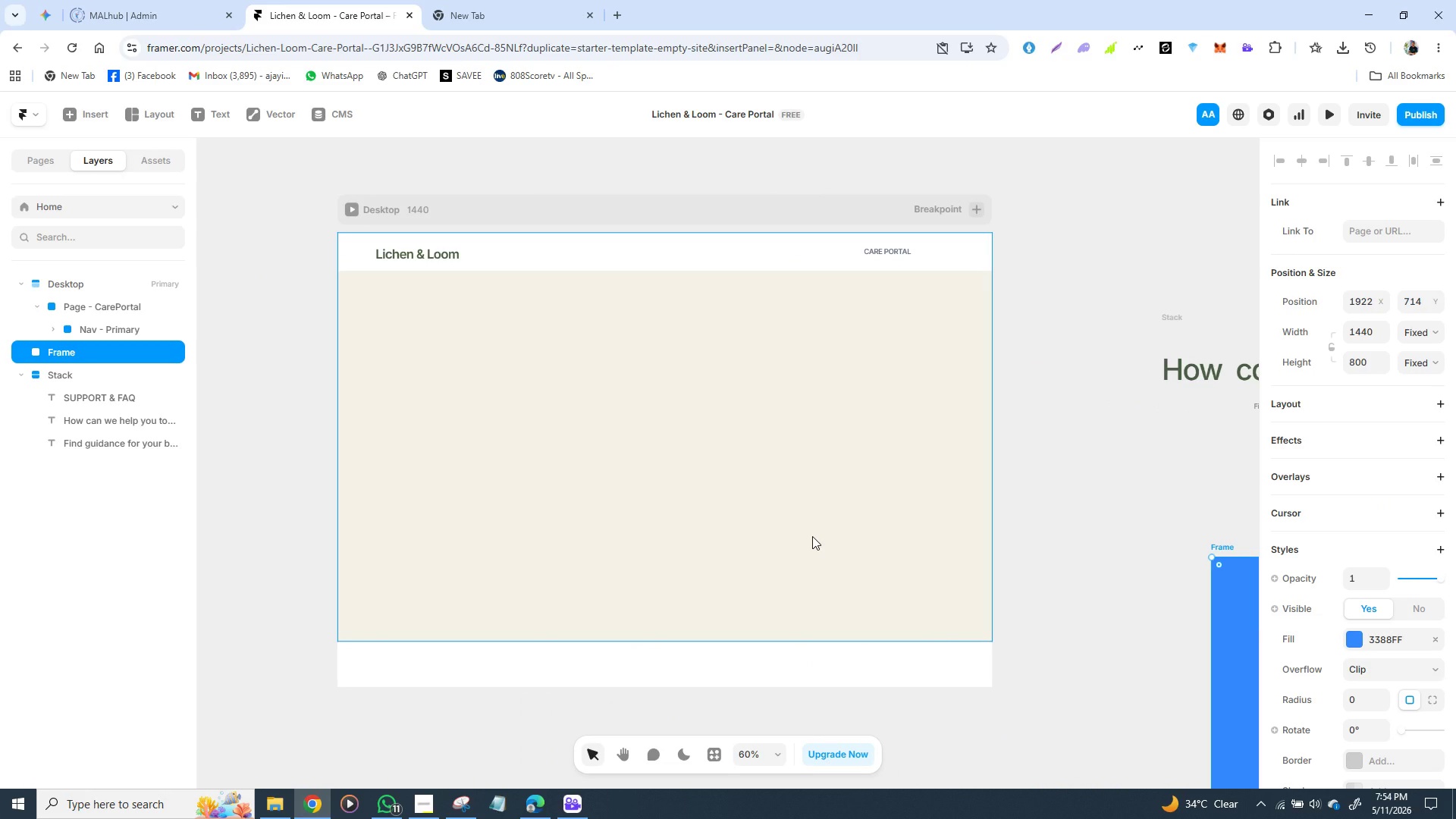 
left_click([812, 536])
 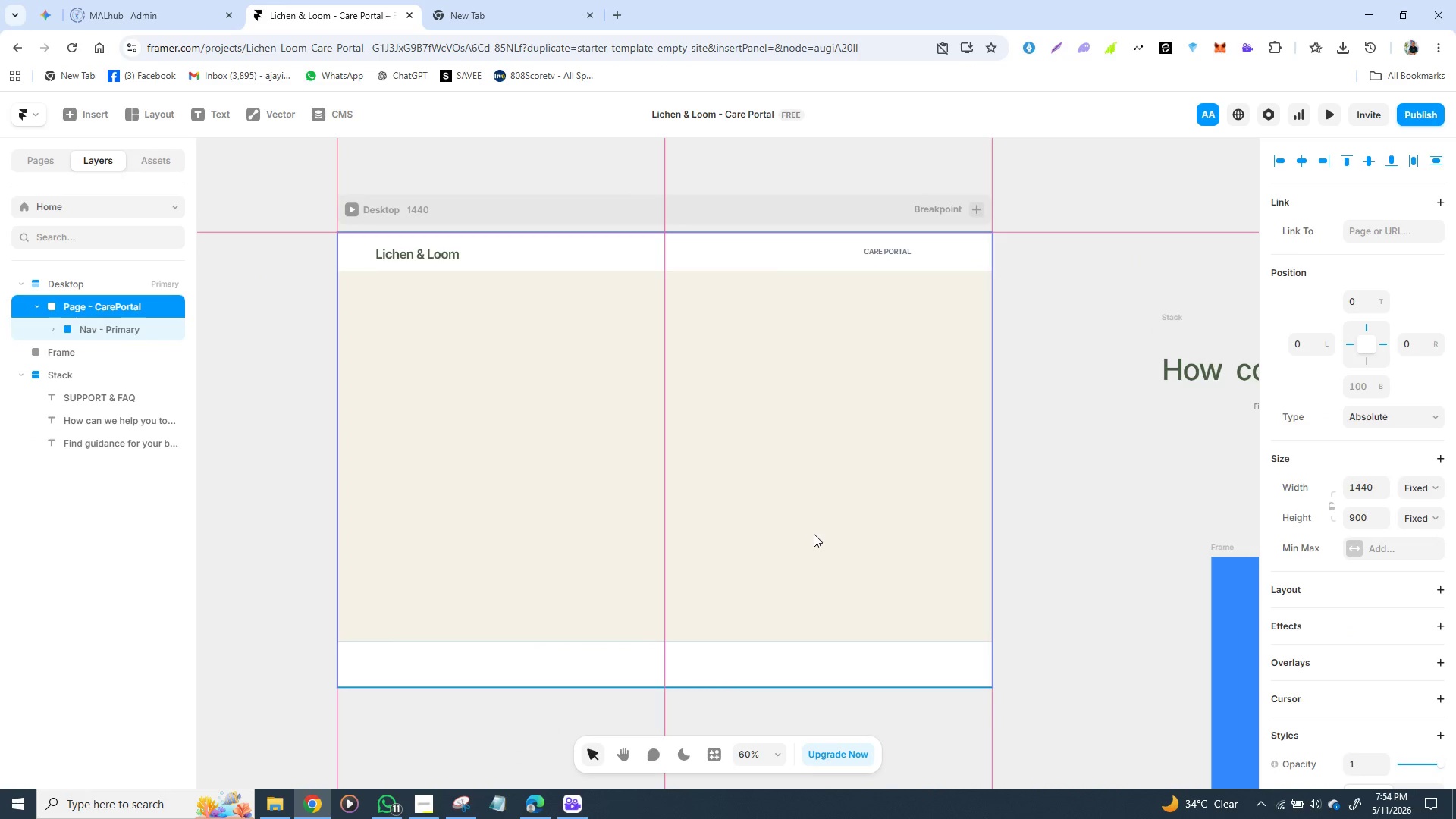 
wait(7.47)
 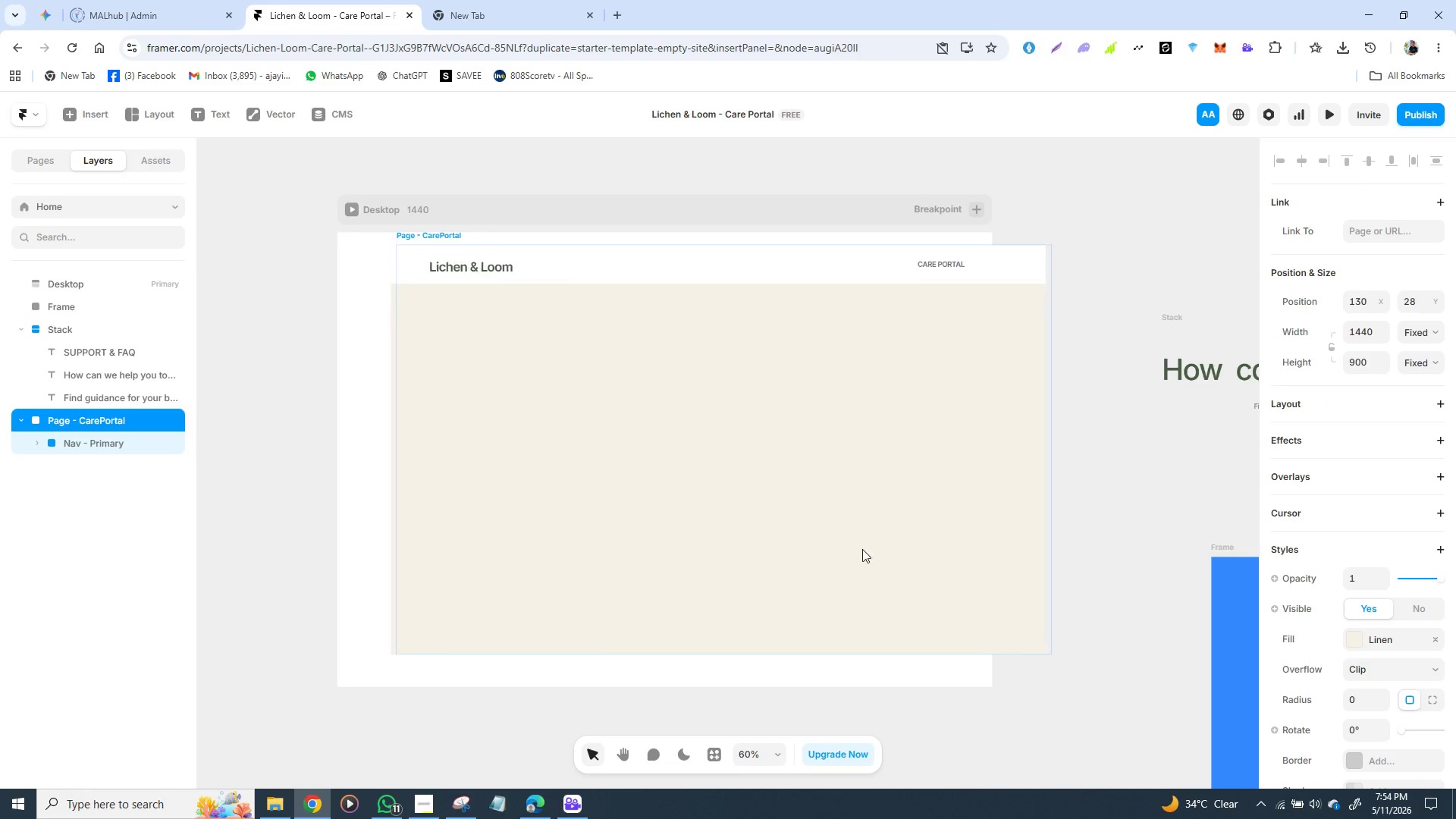 
left_click([1084, 584])
 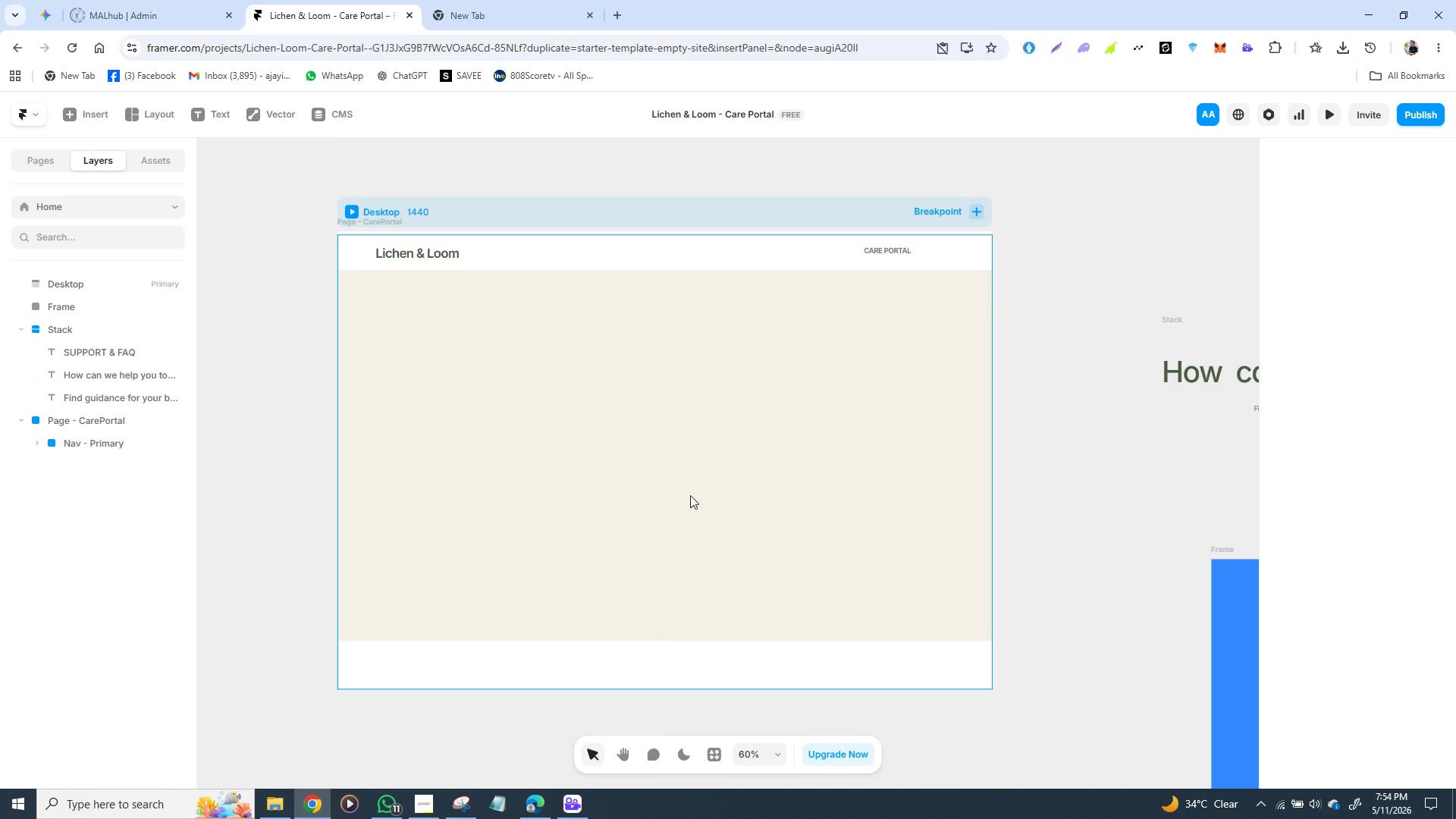 
key(ArrowDown)
 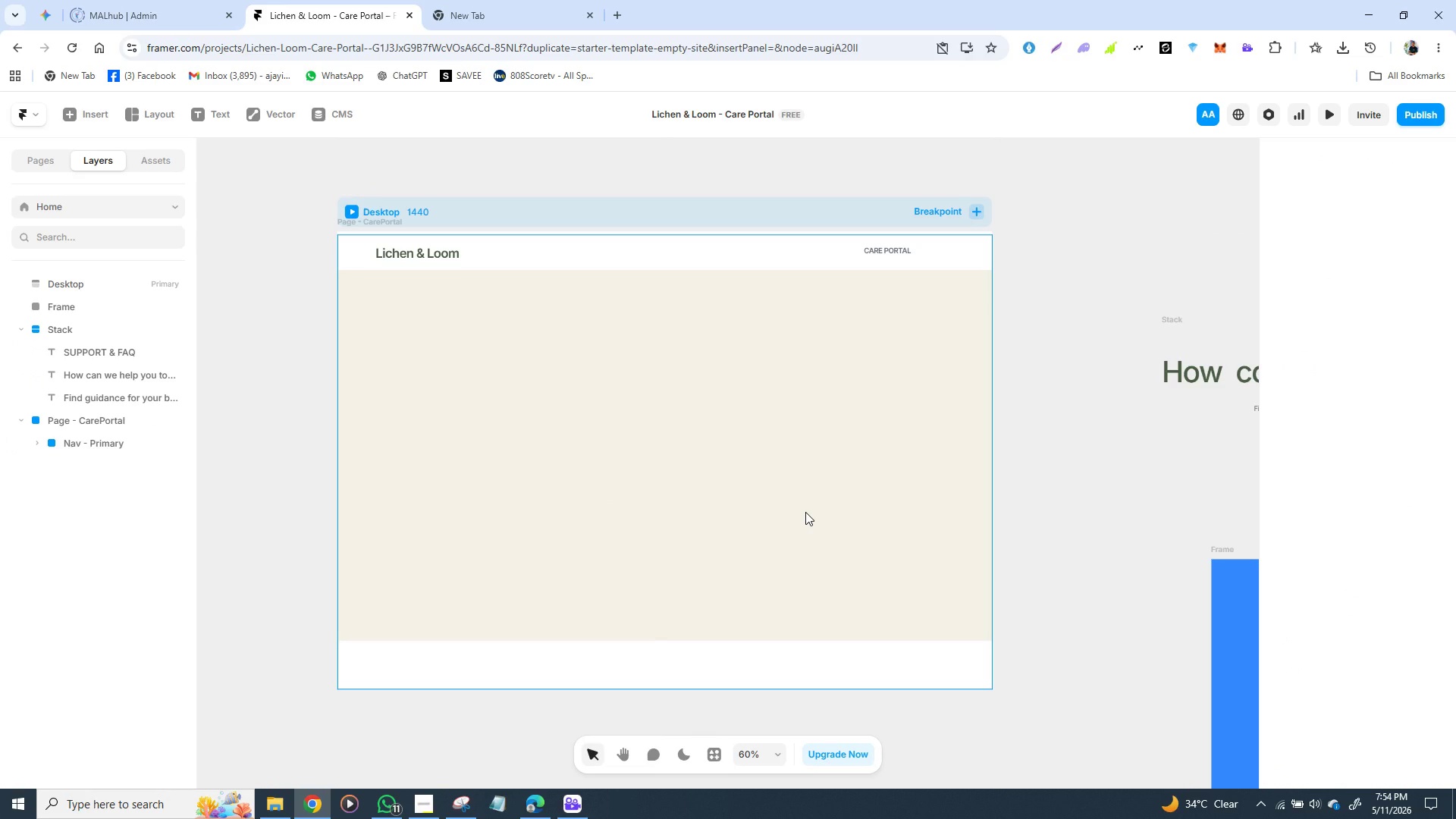 
key(ArrowDown)
 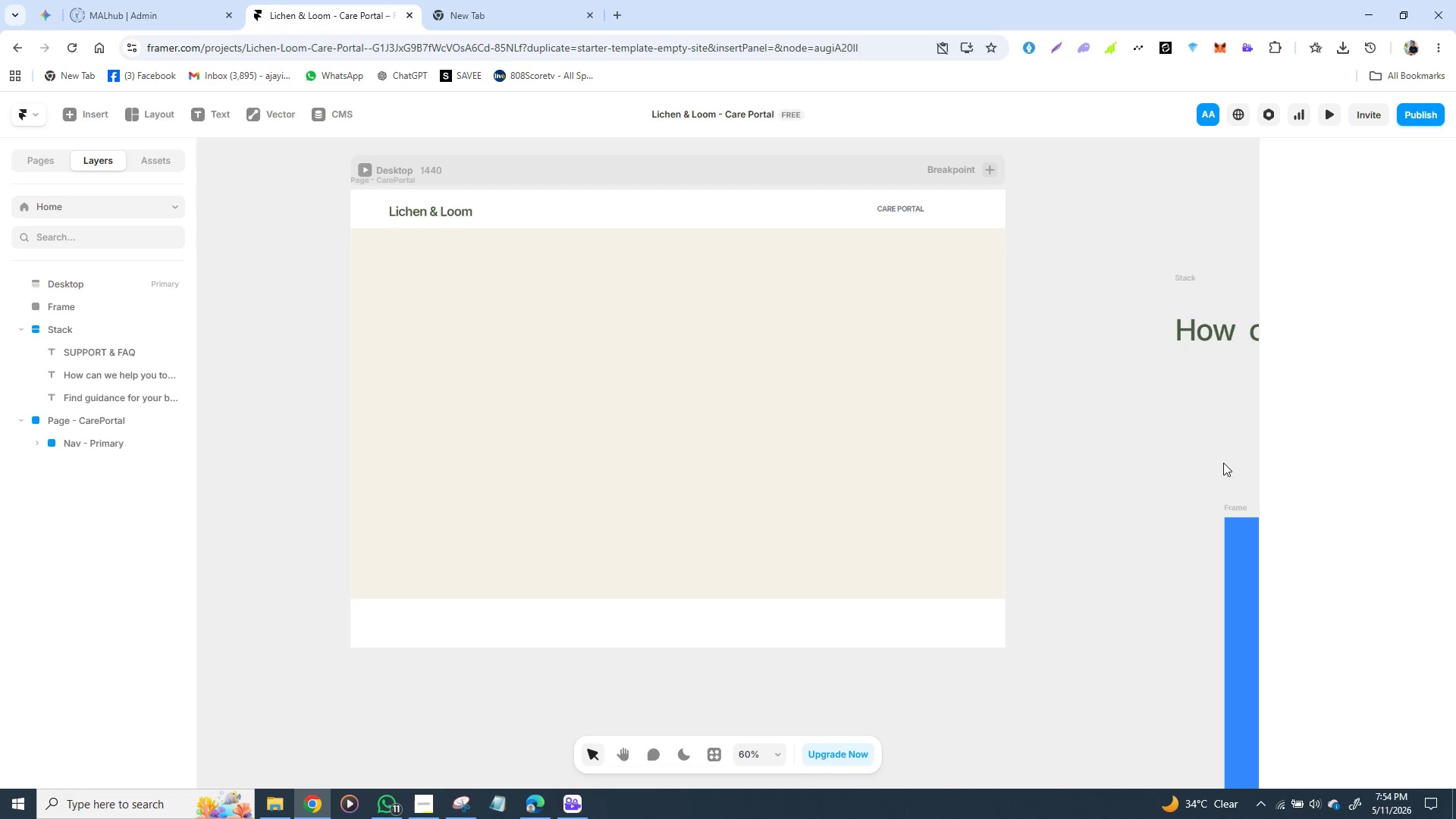 
wait(5.89)
 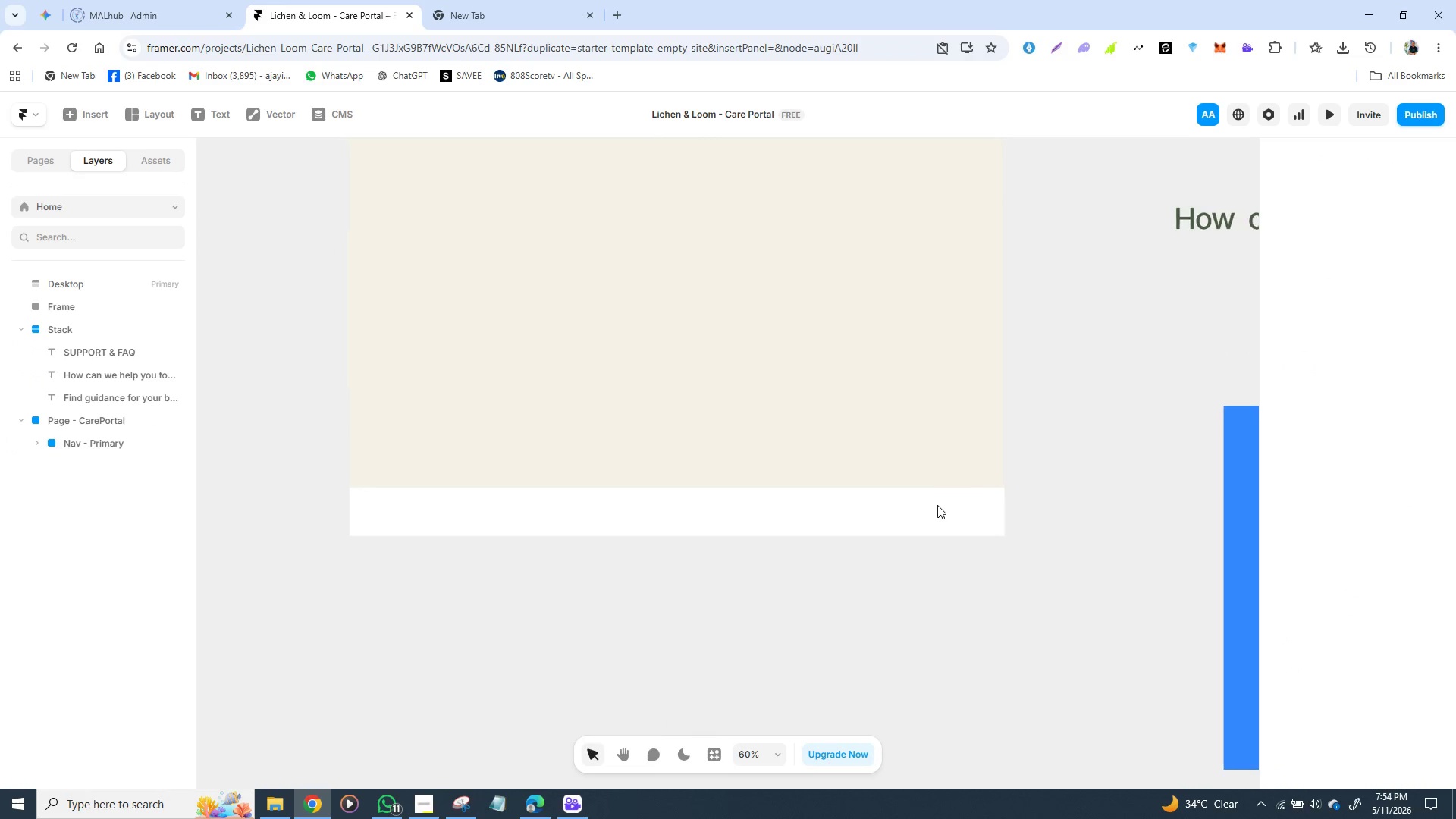 
left_click([635, 526])
 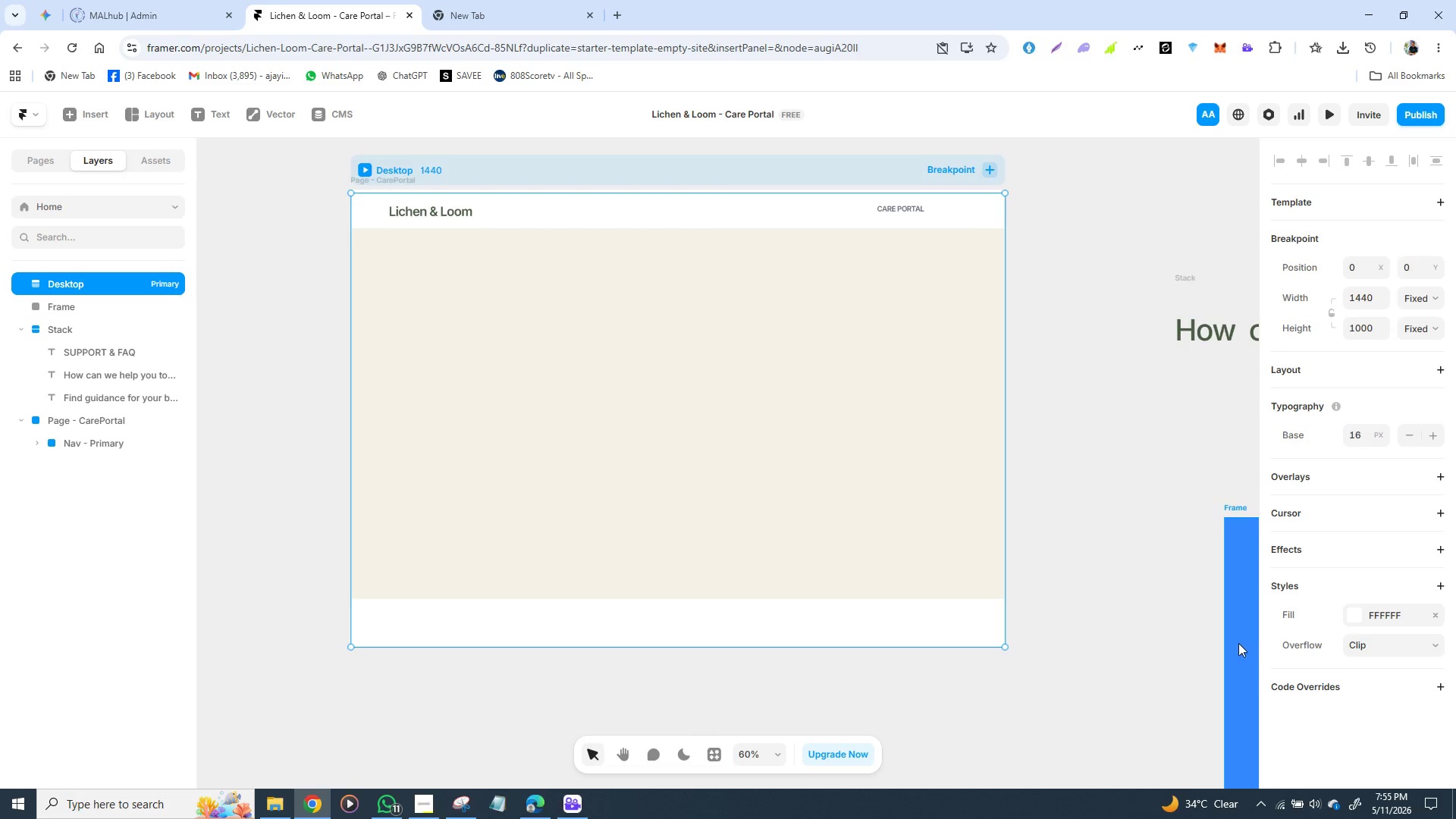 
left_click_drag(start_coordinate=[1238, 643], to_coordinate=[1191, 626])
 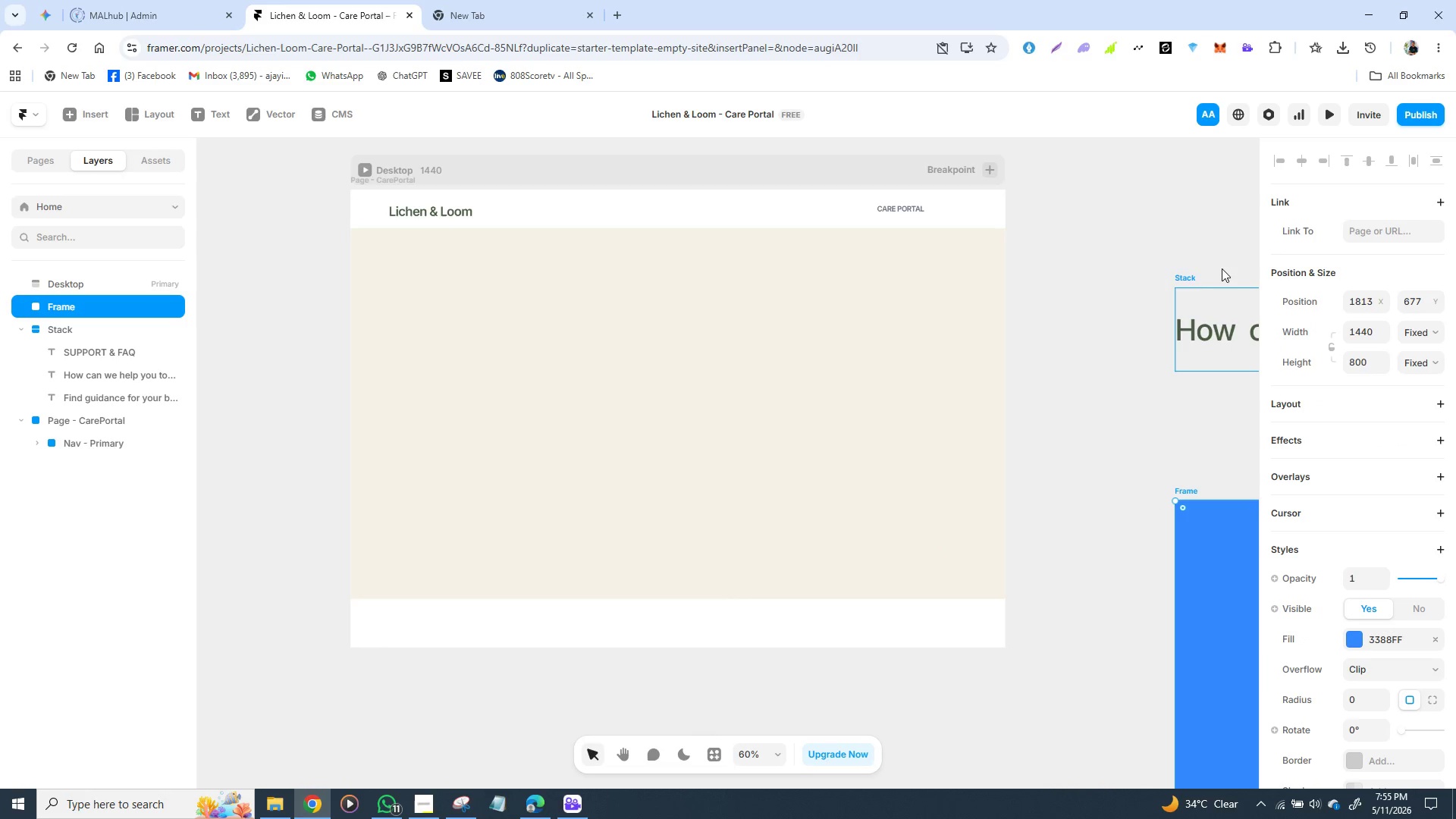 
left_click_drag(start_coordinate=[1223, 271], to_coordinate=[534, 287])
 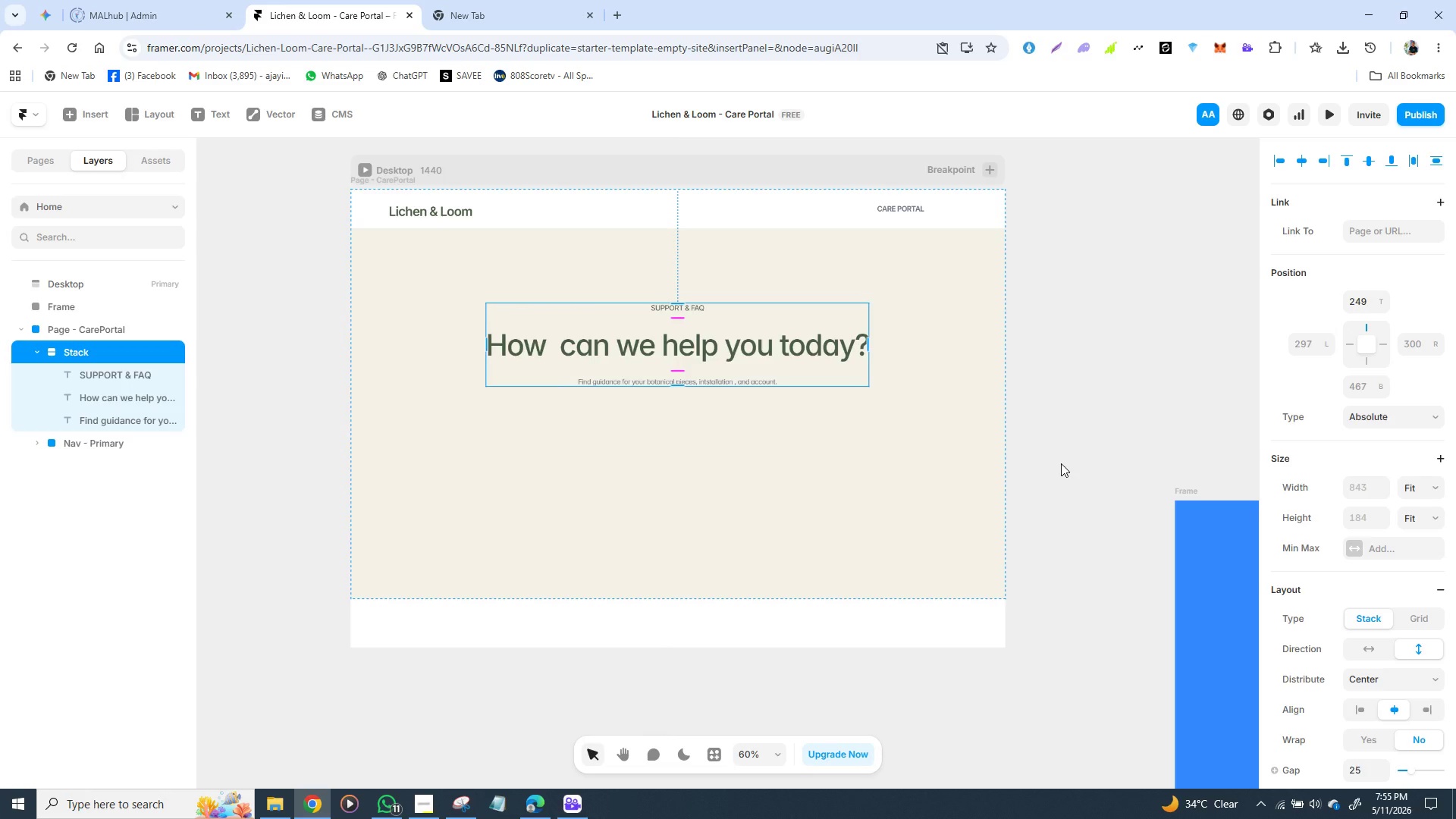 
left_click([1061, 463])
 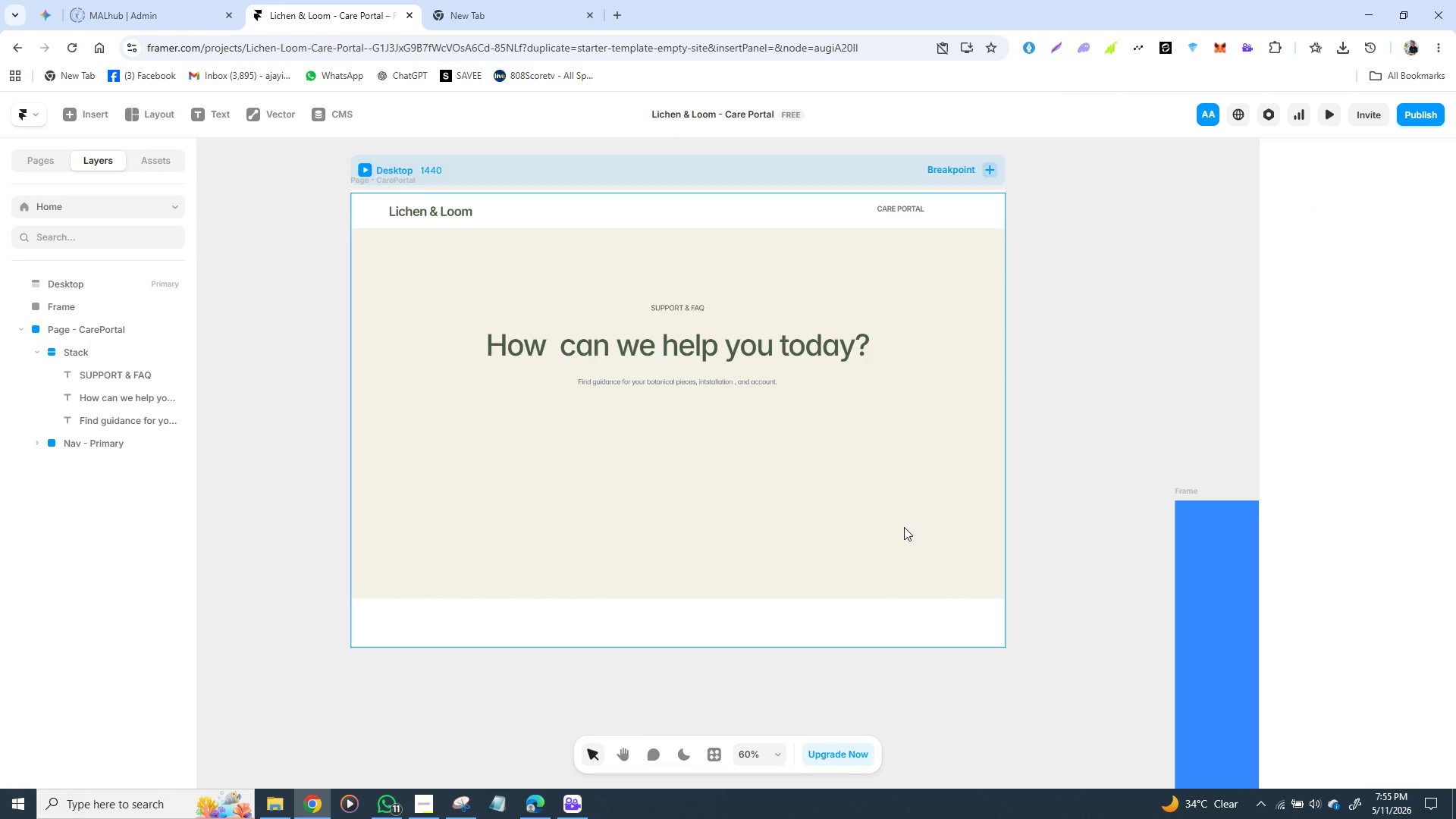 
left_click([904, 527])
 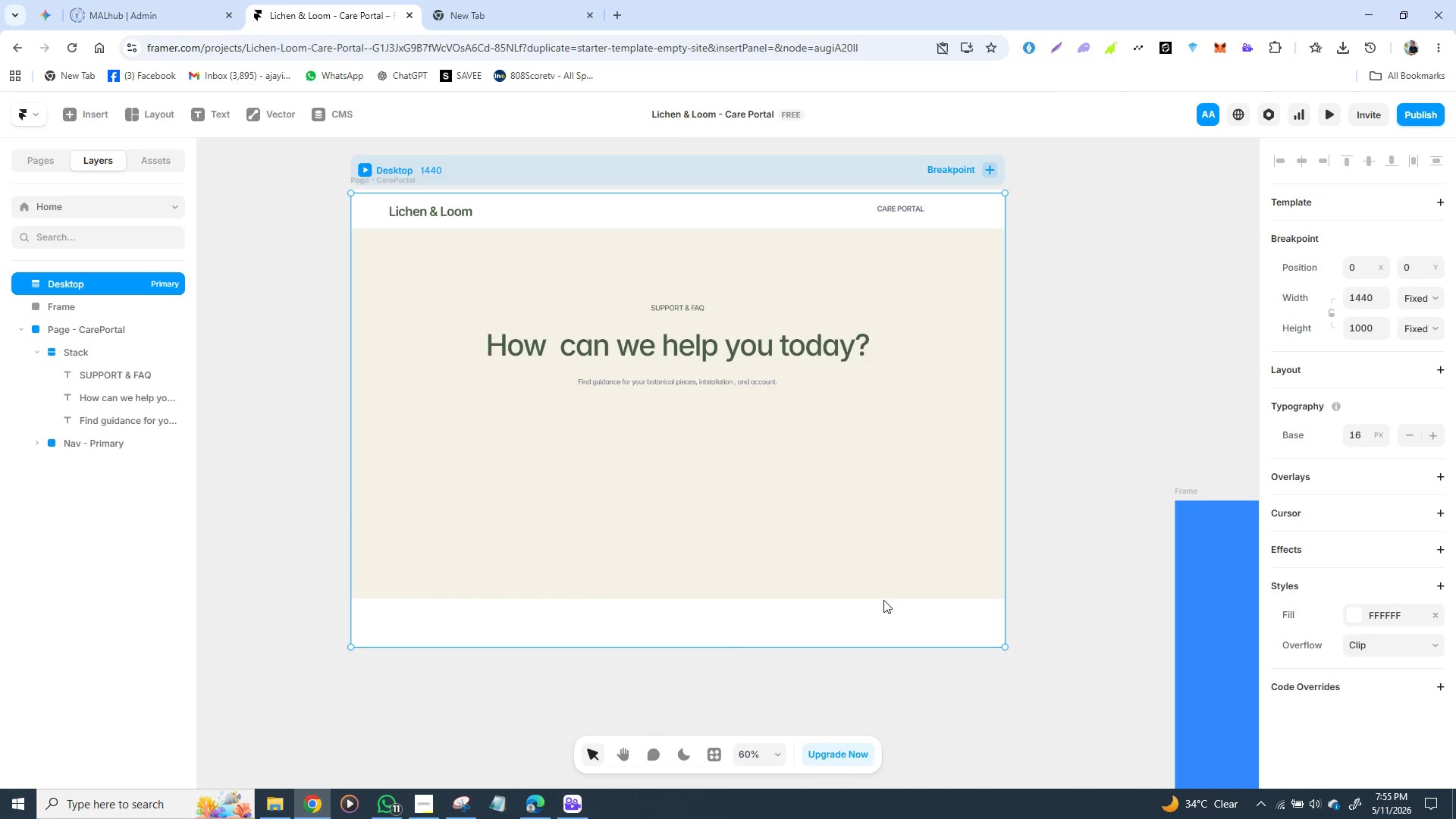 
double_click([883, 600])
 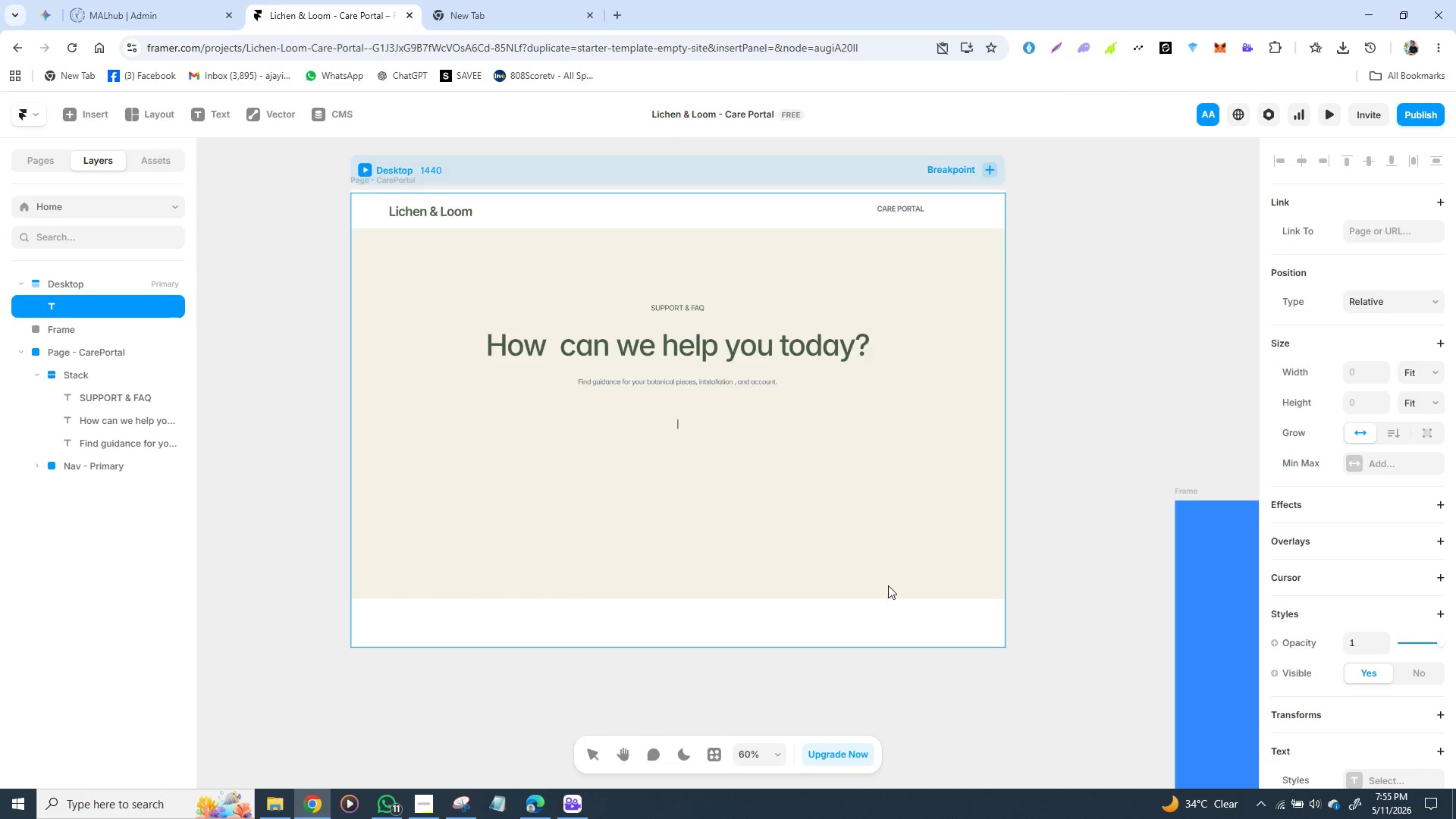 
triple_click([888, 585])
 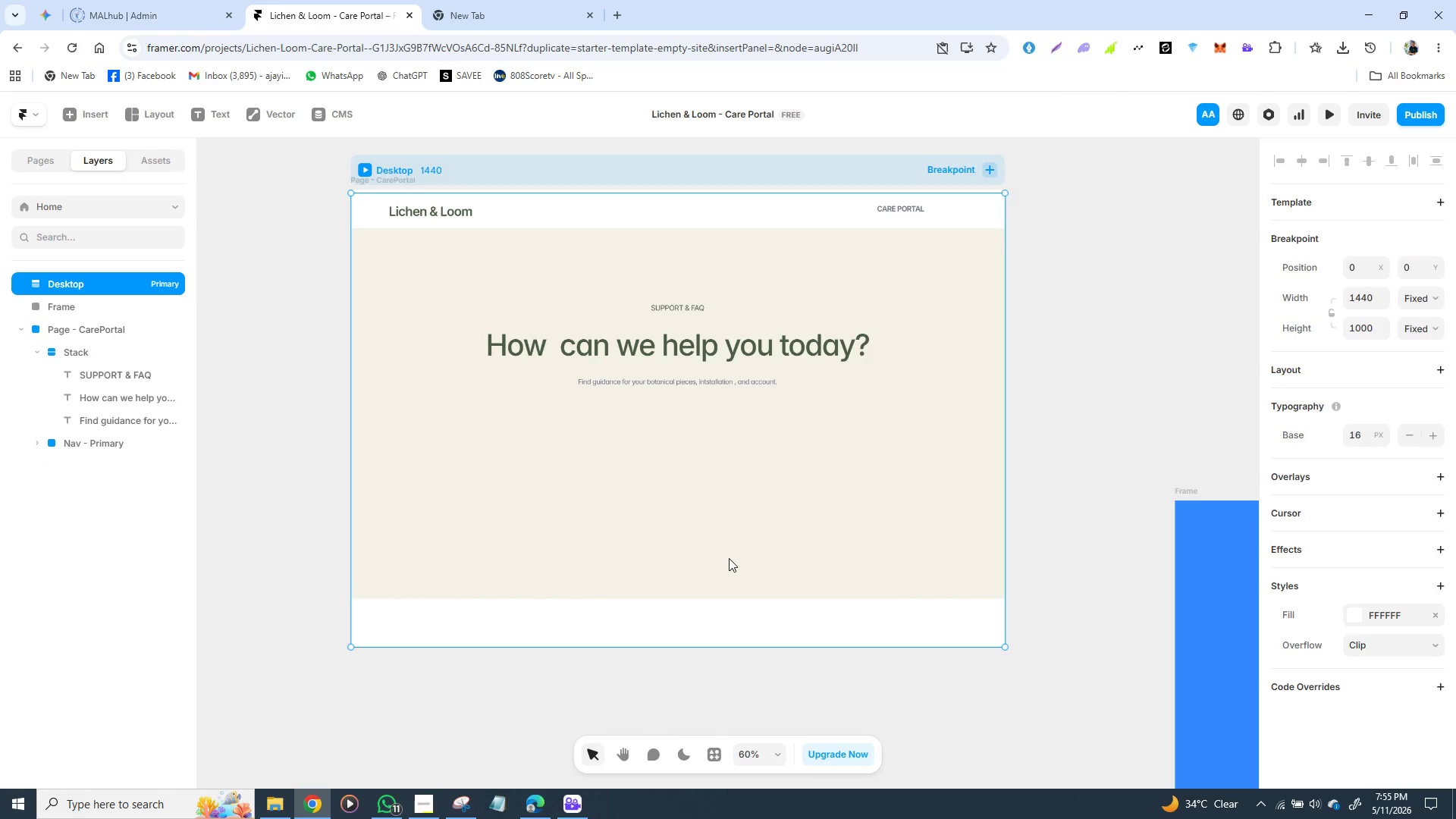 
left_click([729, 558])
 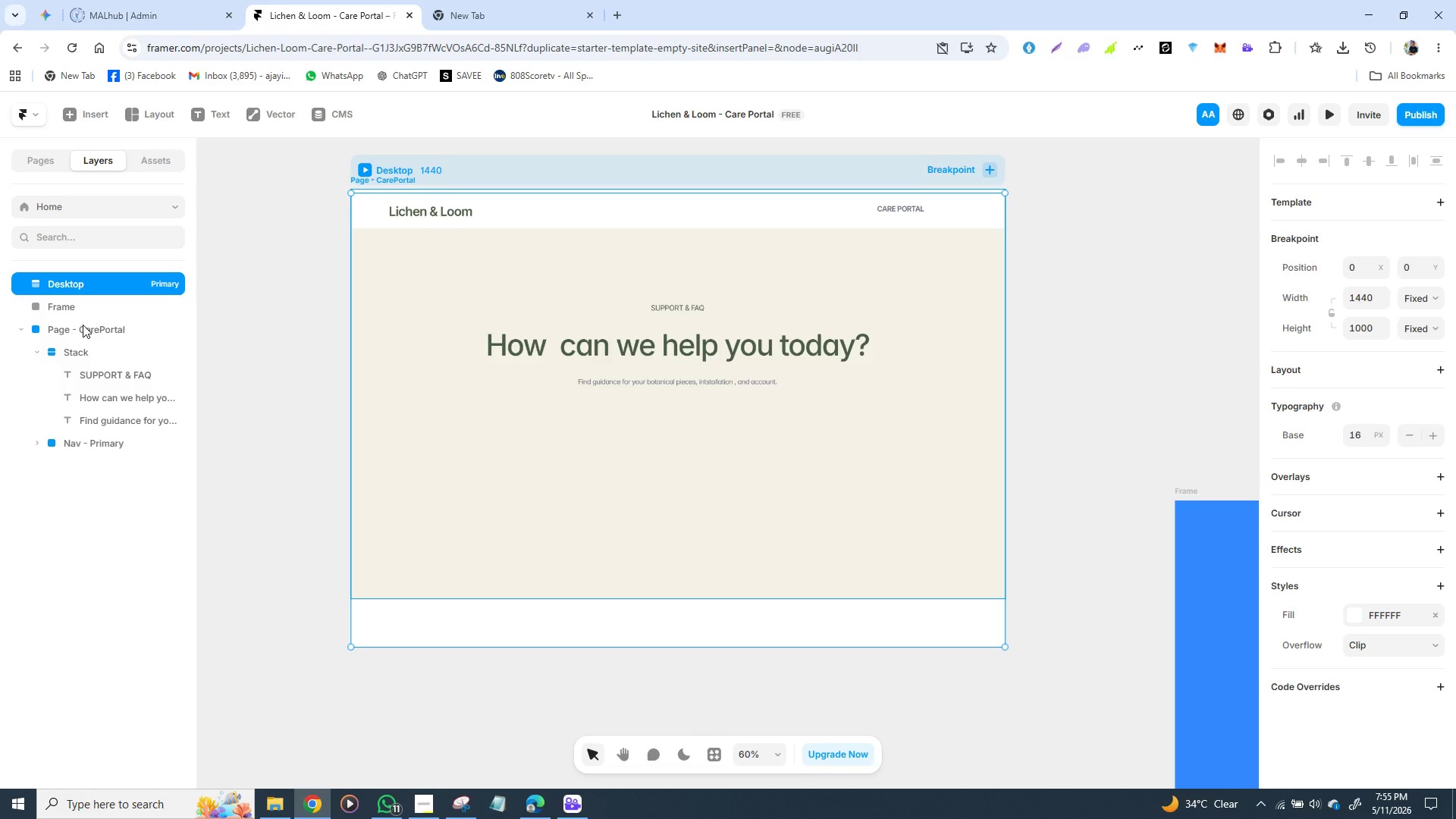 
left_click([74, 308])
 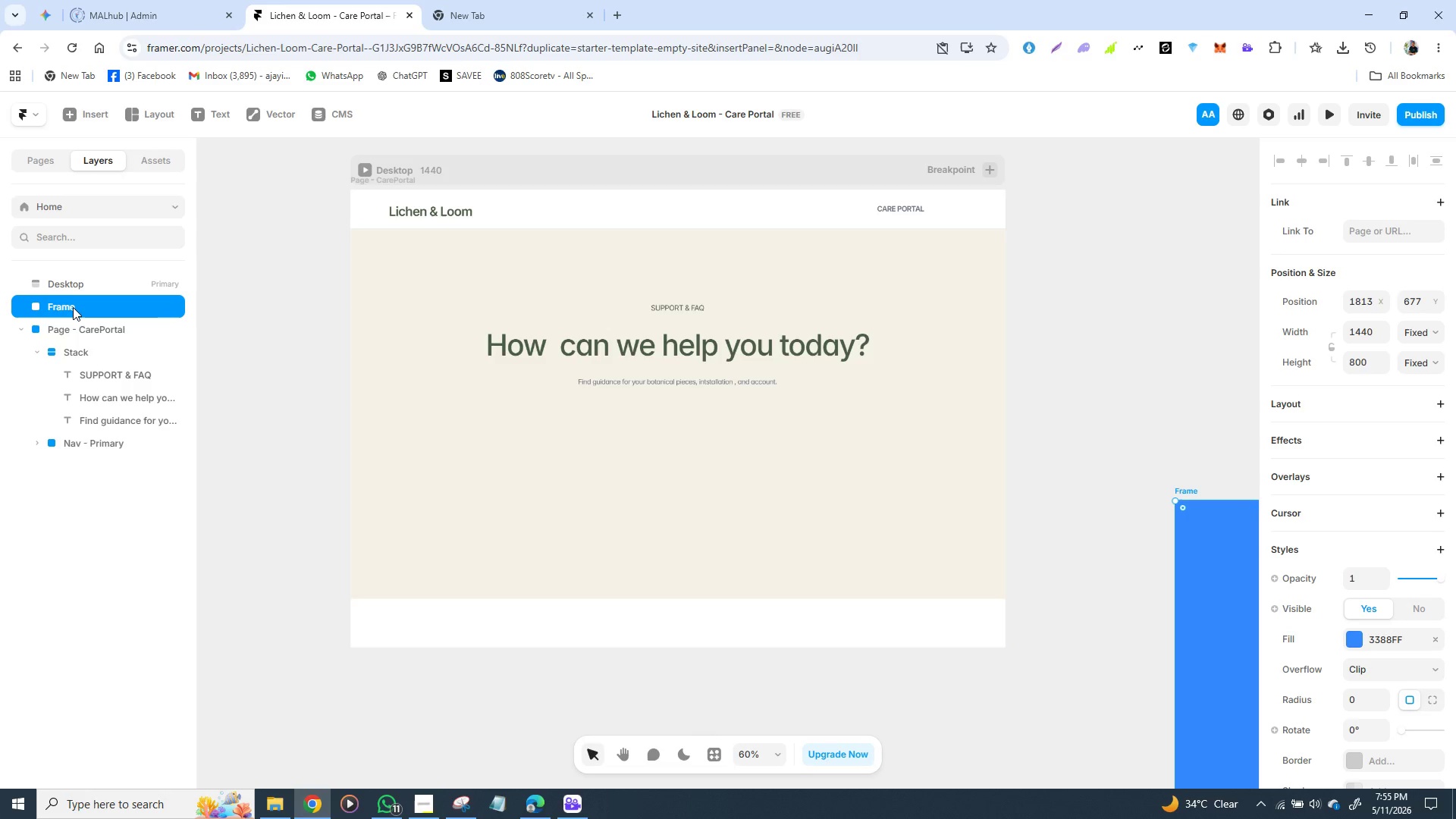 
left_click([72, 309])
 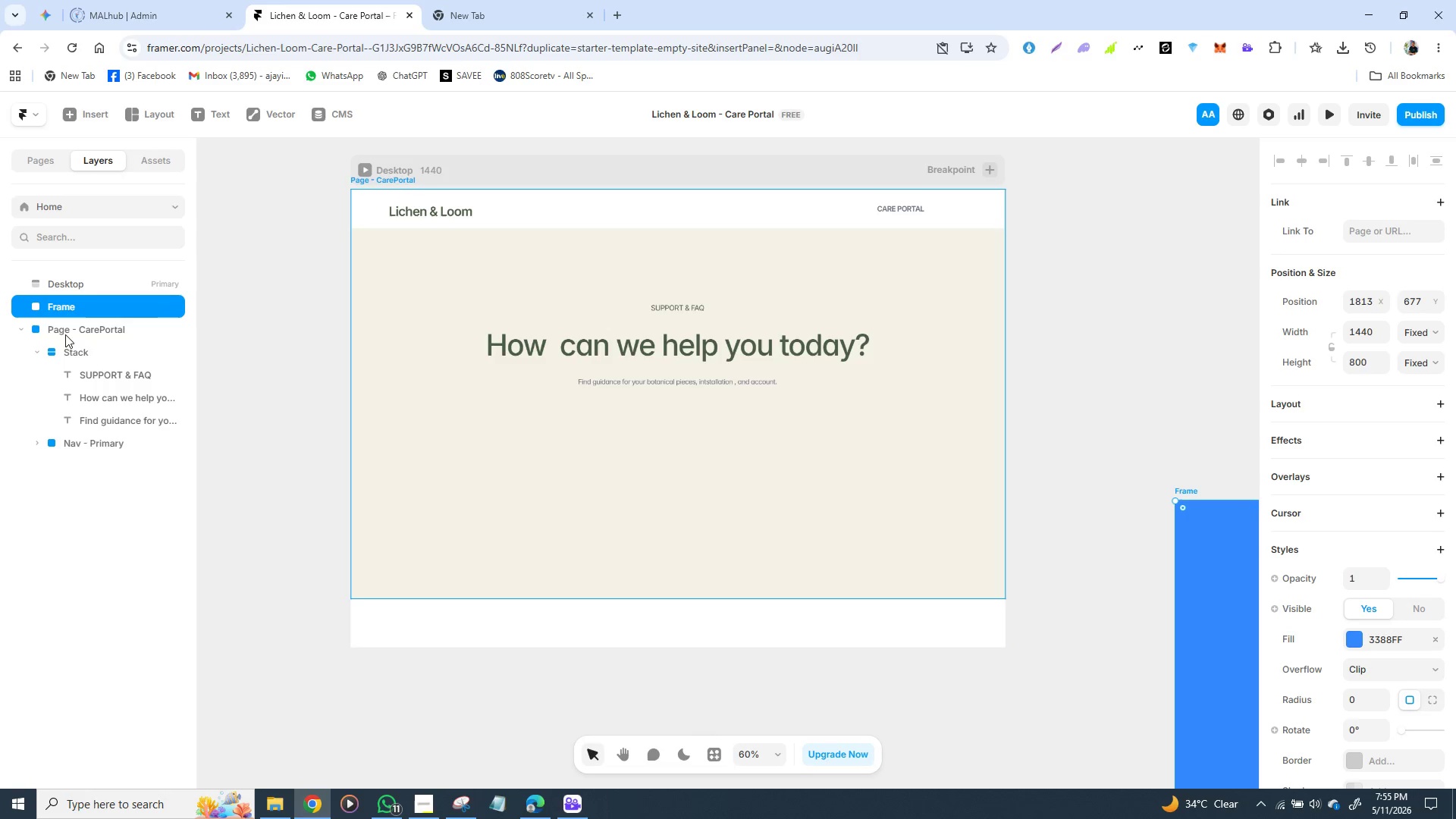 
left_click([71, 334])
 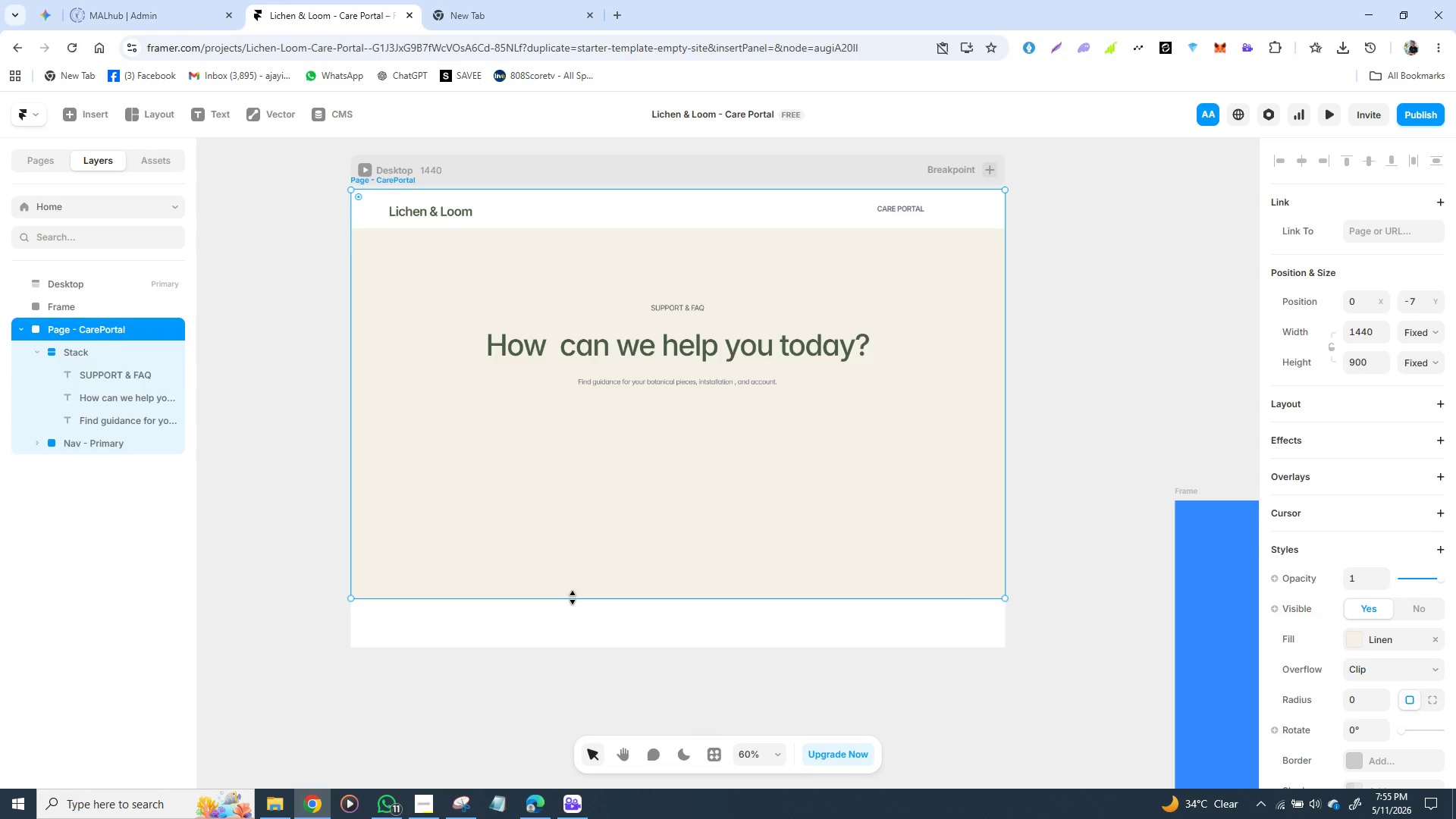 
left_click_drag(start_coordinate=[573, 598], to_coordinate=[609, 472])
 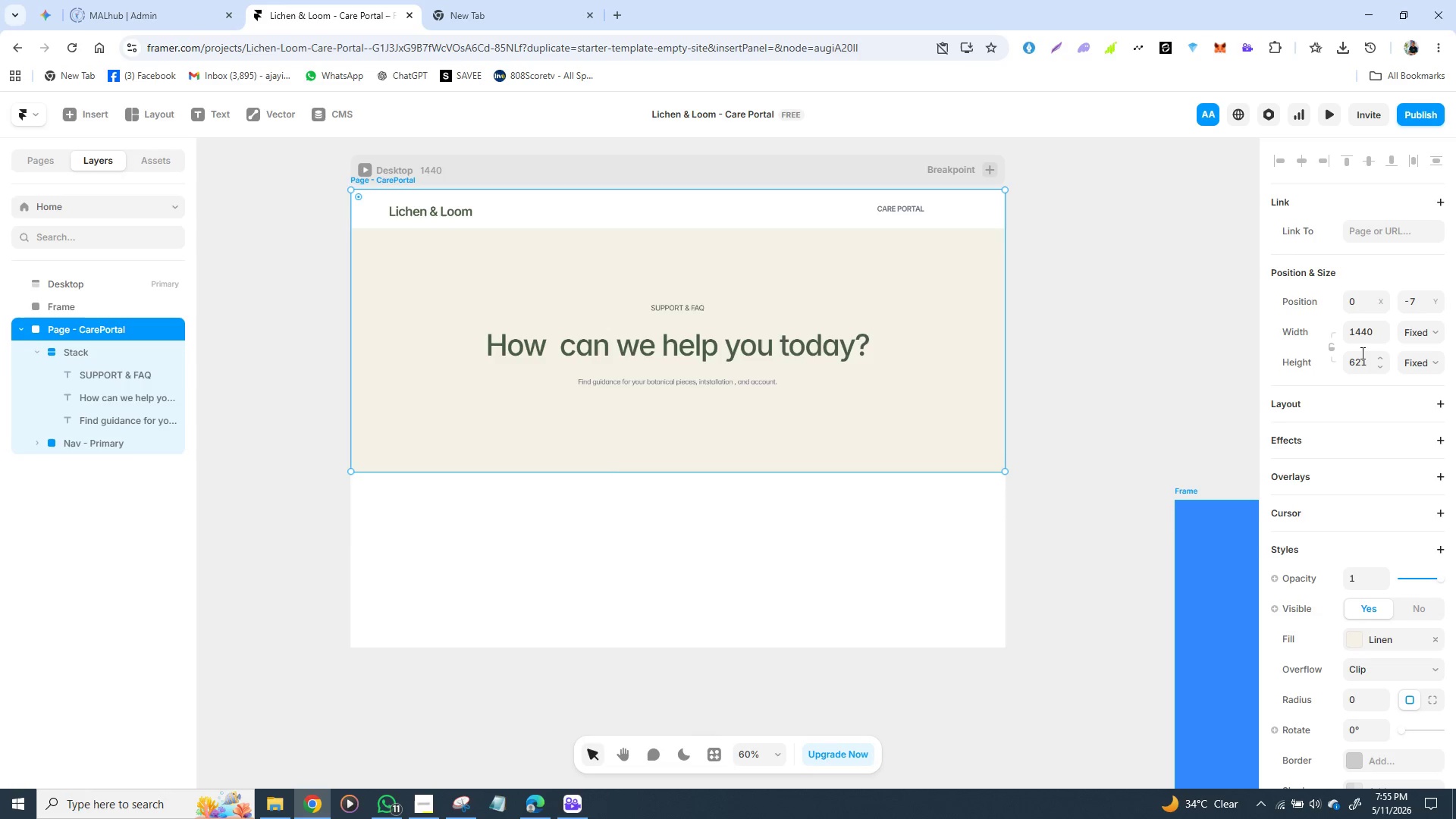 
left_click([1363, 357])
 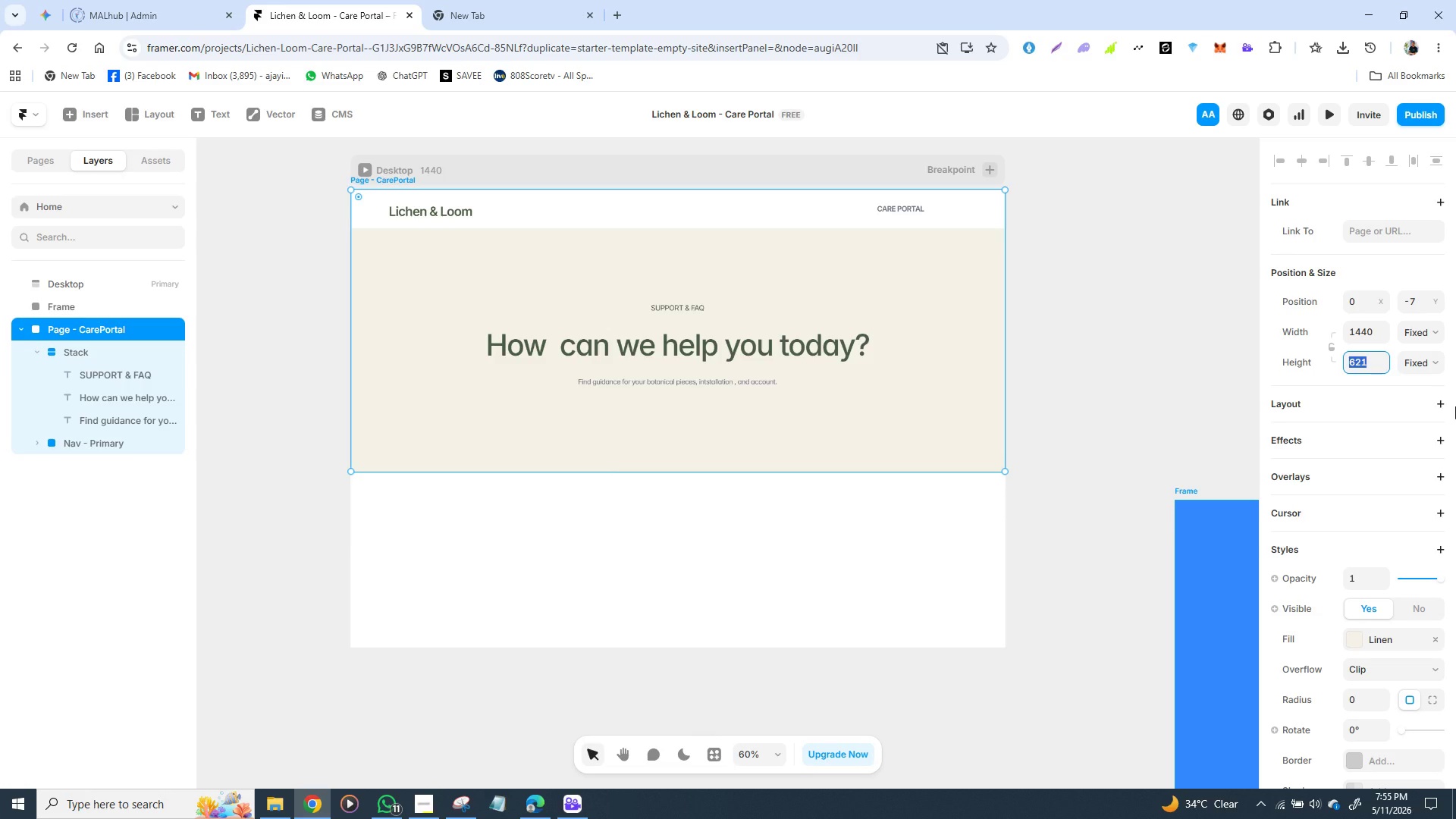 
type(280)
 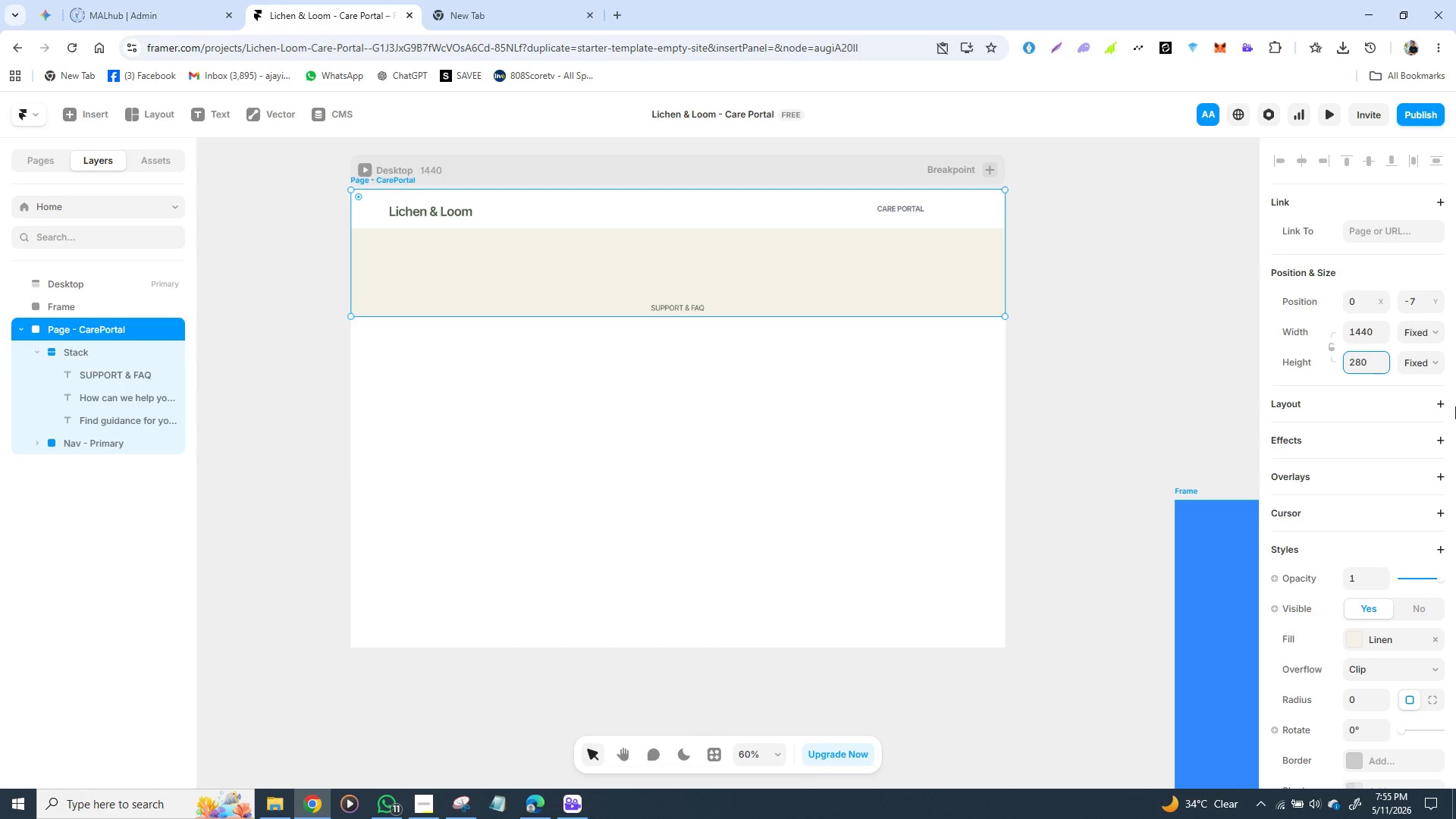 
key(Enter)
 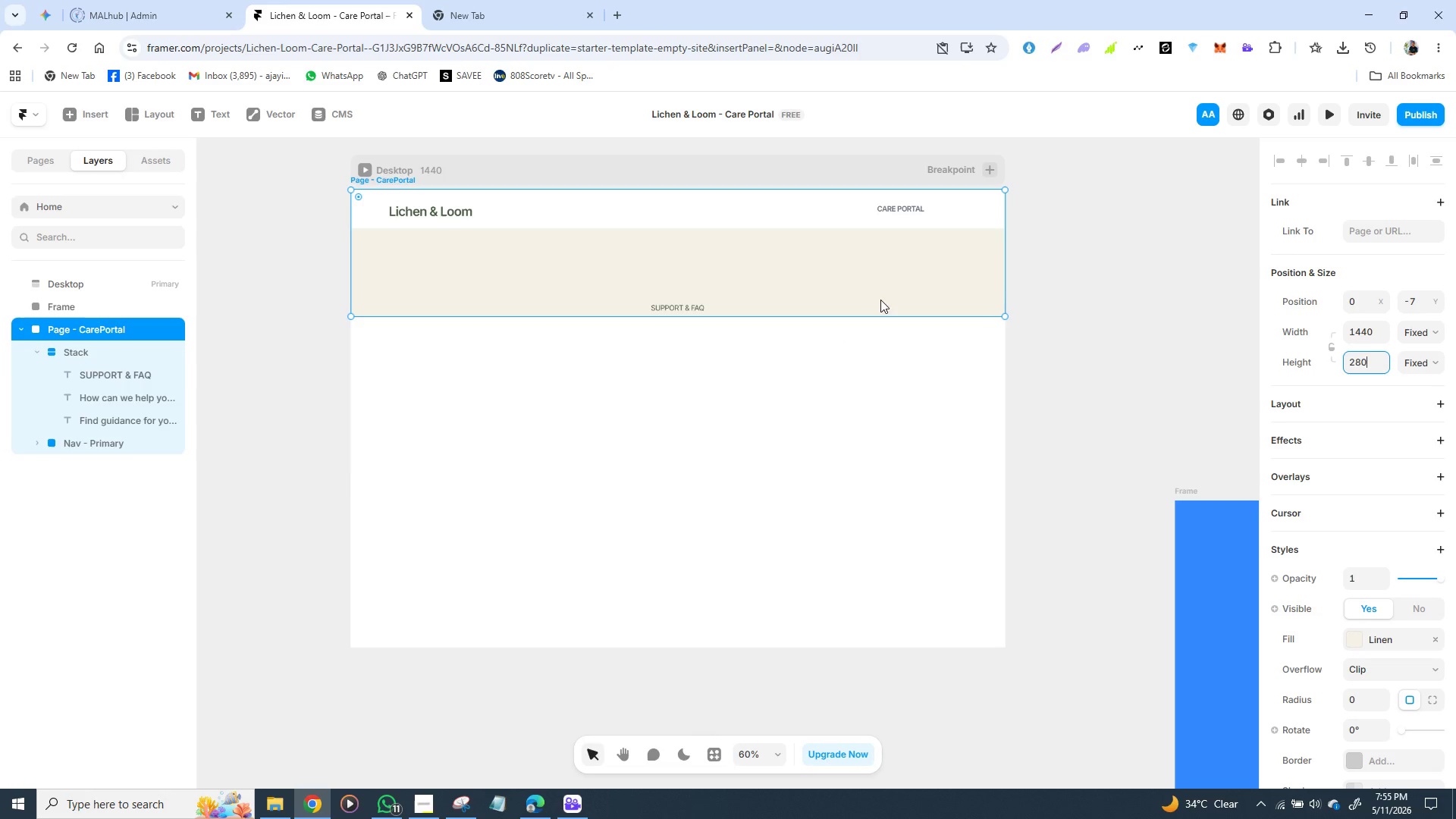 
left_click_drag(start_coordinate=[880, 300], to_coordinate=[885, 328])
 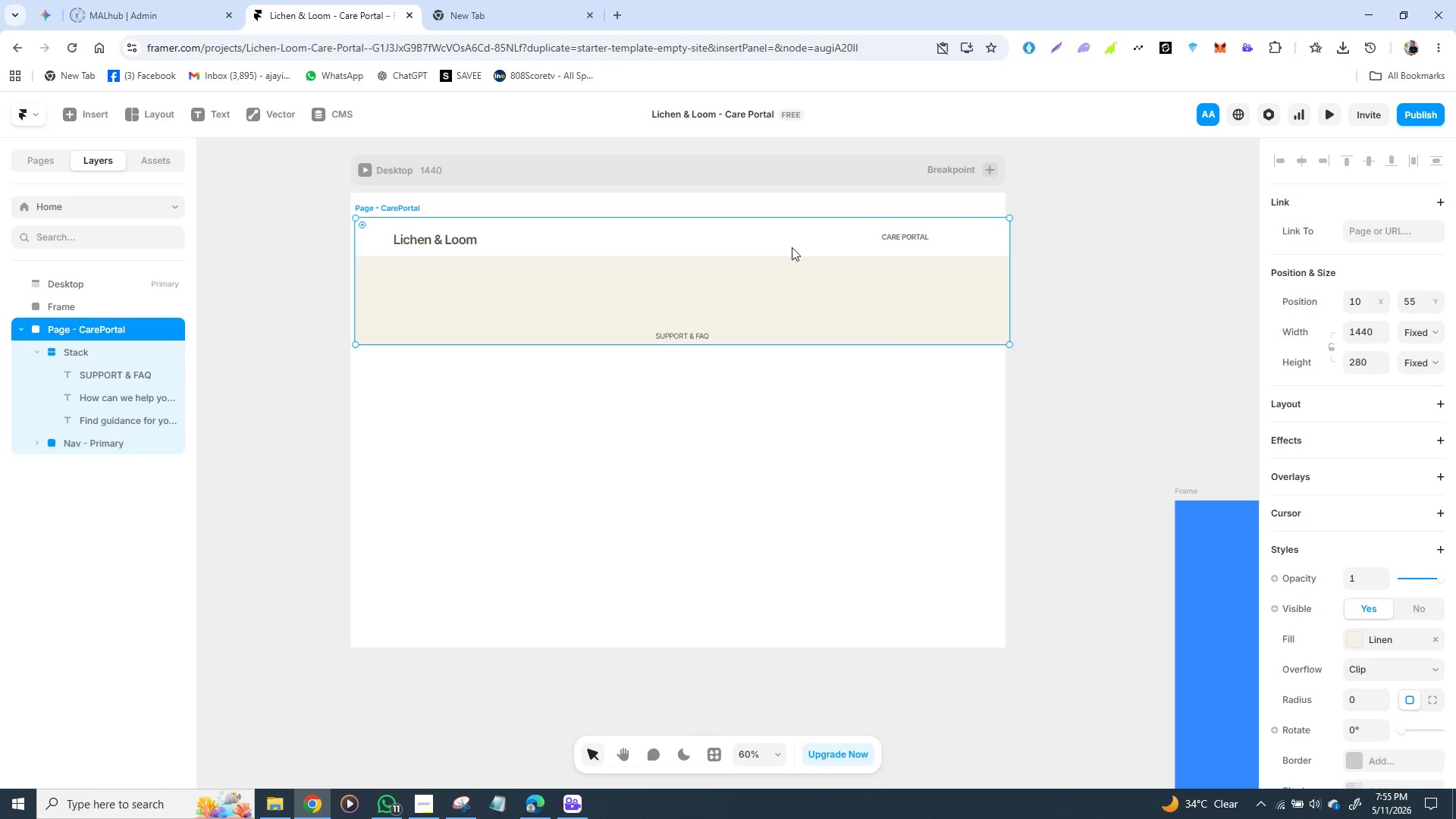 
left_click([792, 247])
 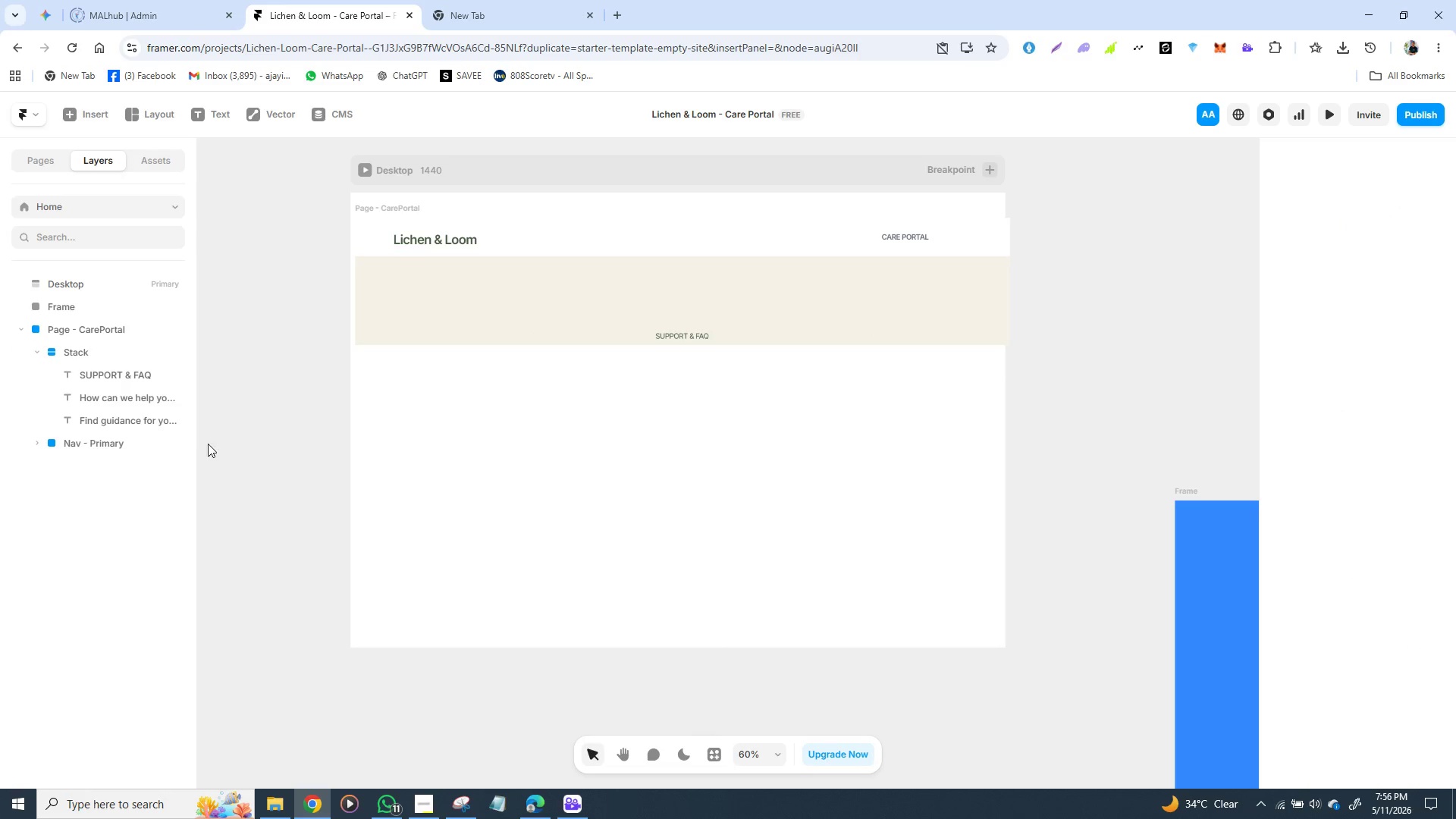 
left_click([75, 355])
 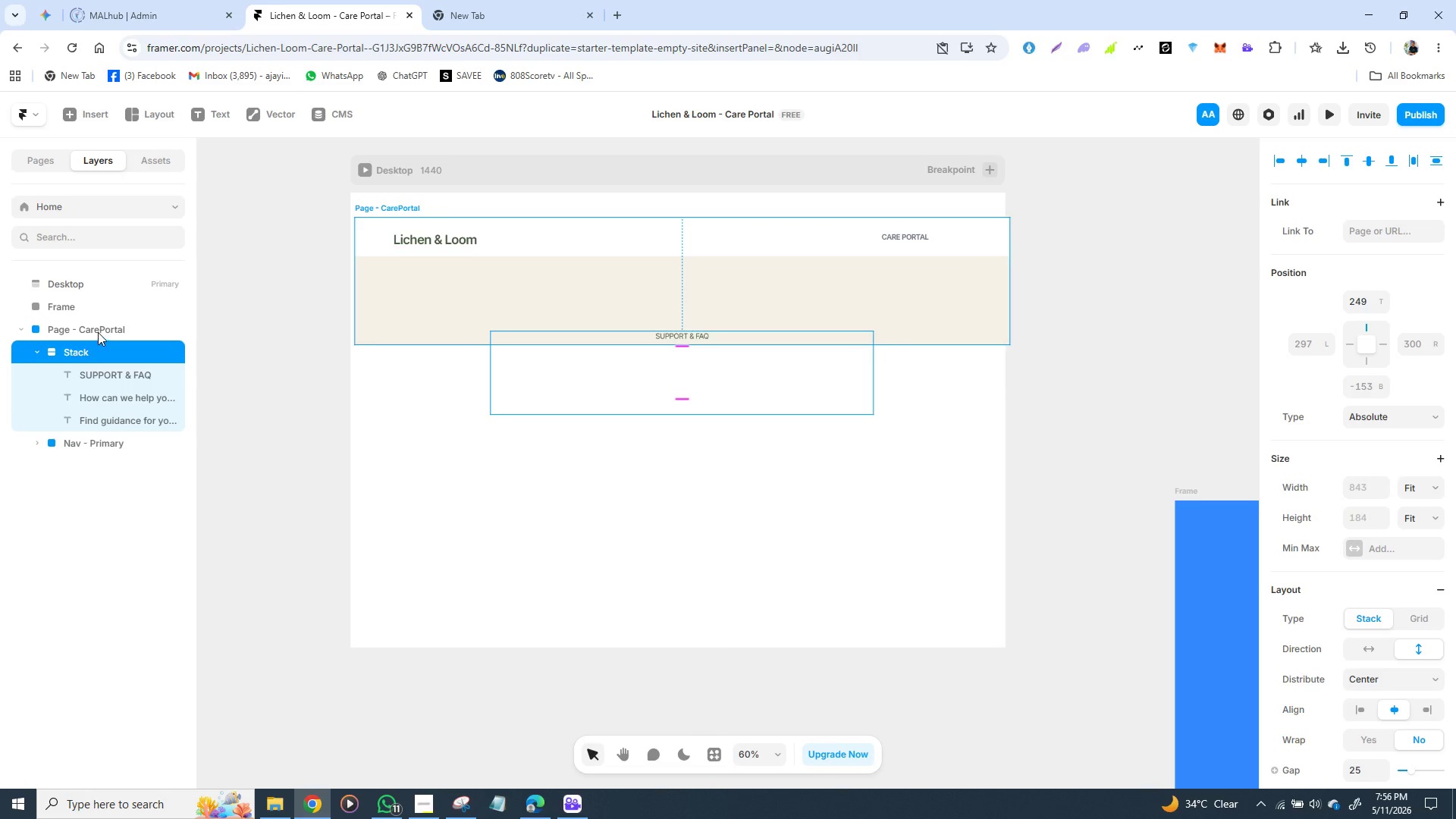 
left_click([98, 332])
 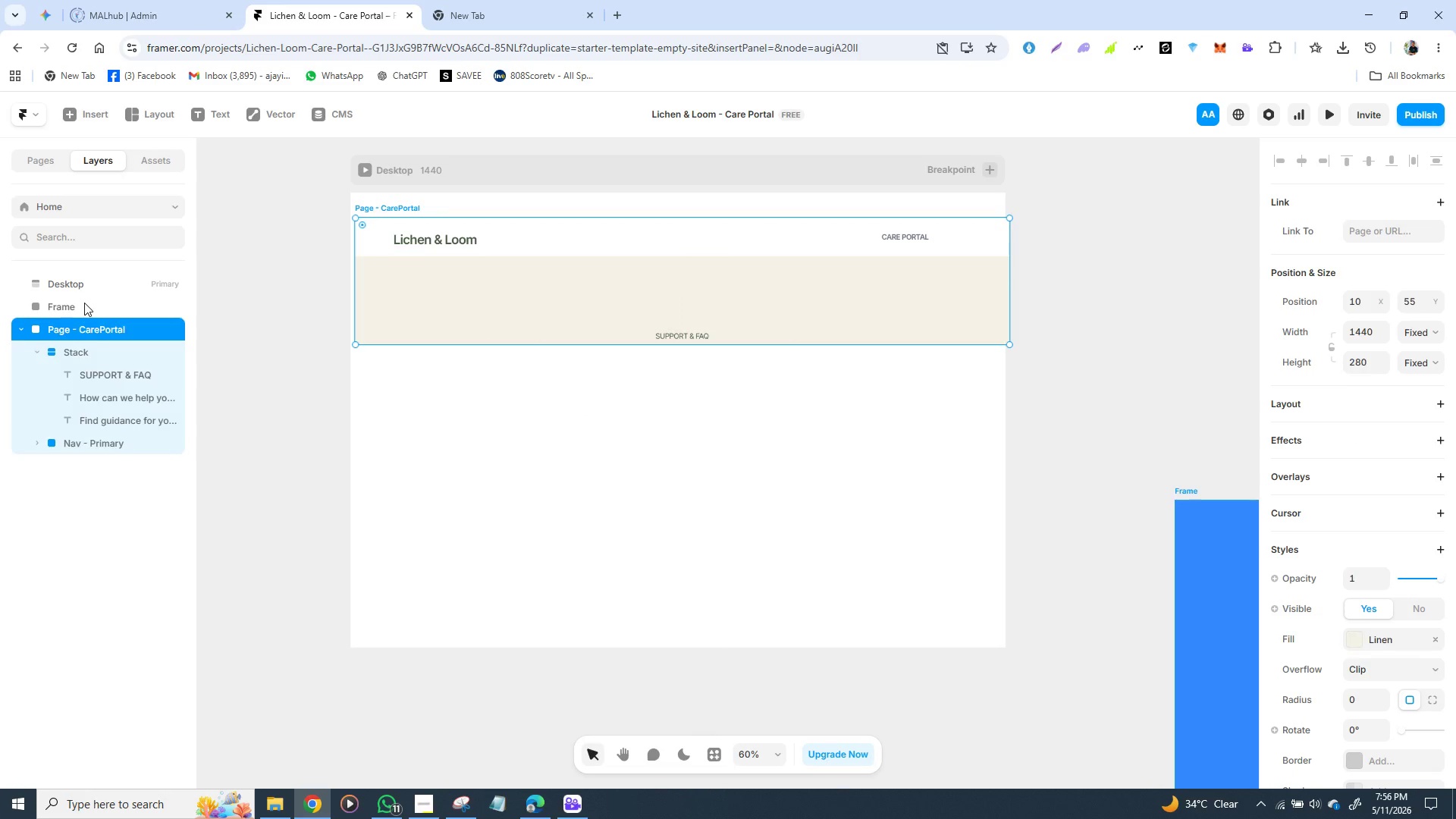 
left_click([84, 303])
 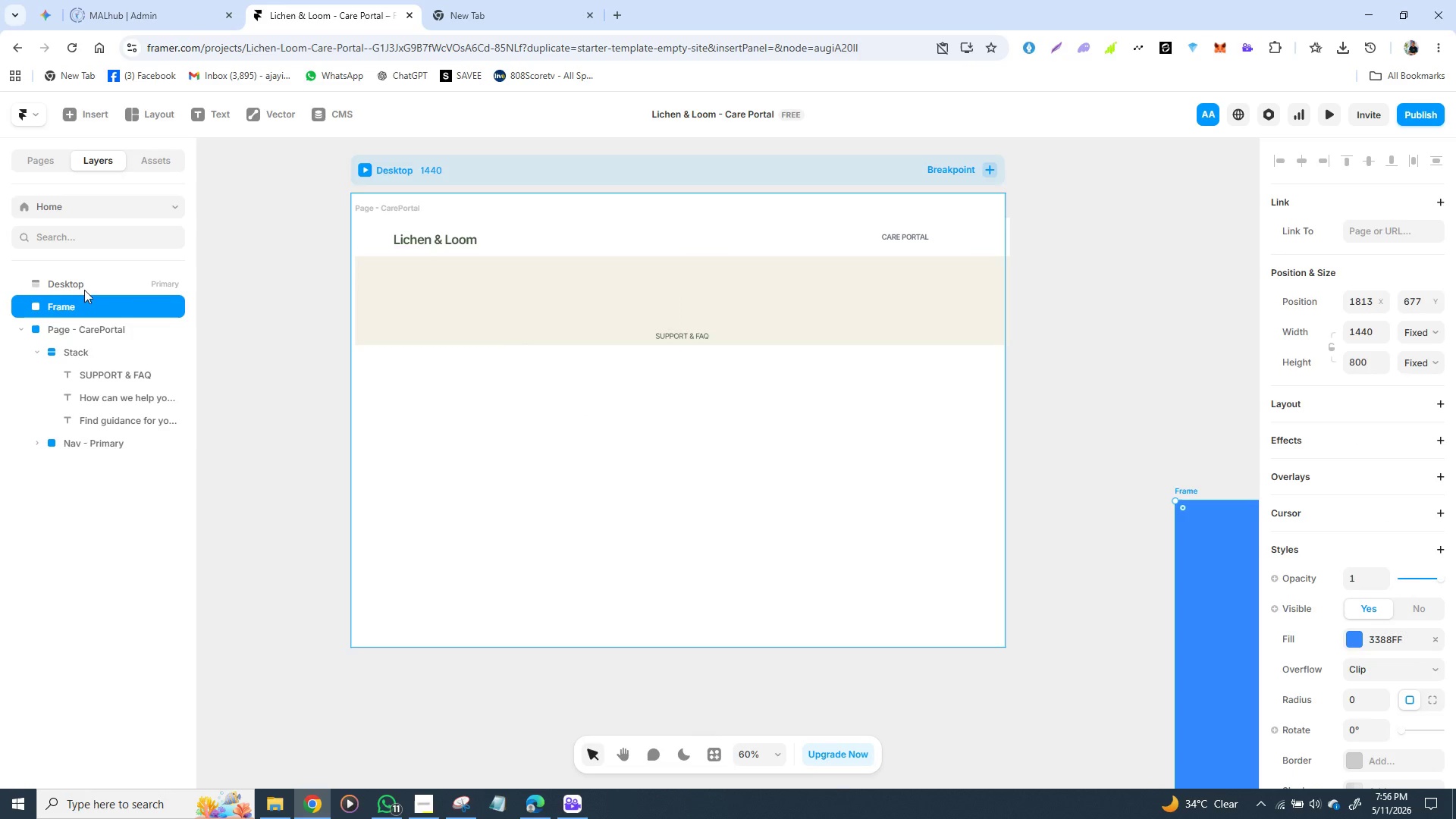 
left_click([84, 290])
 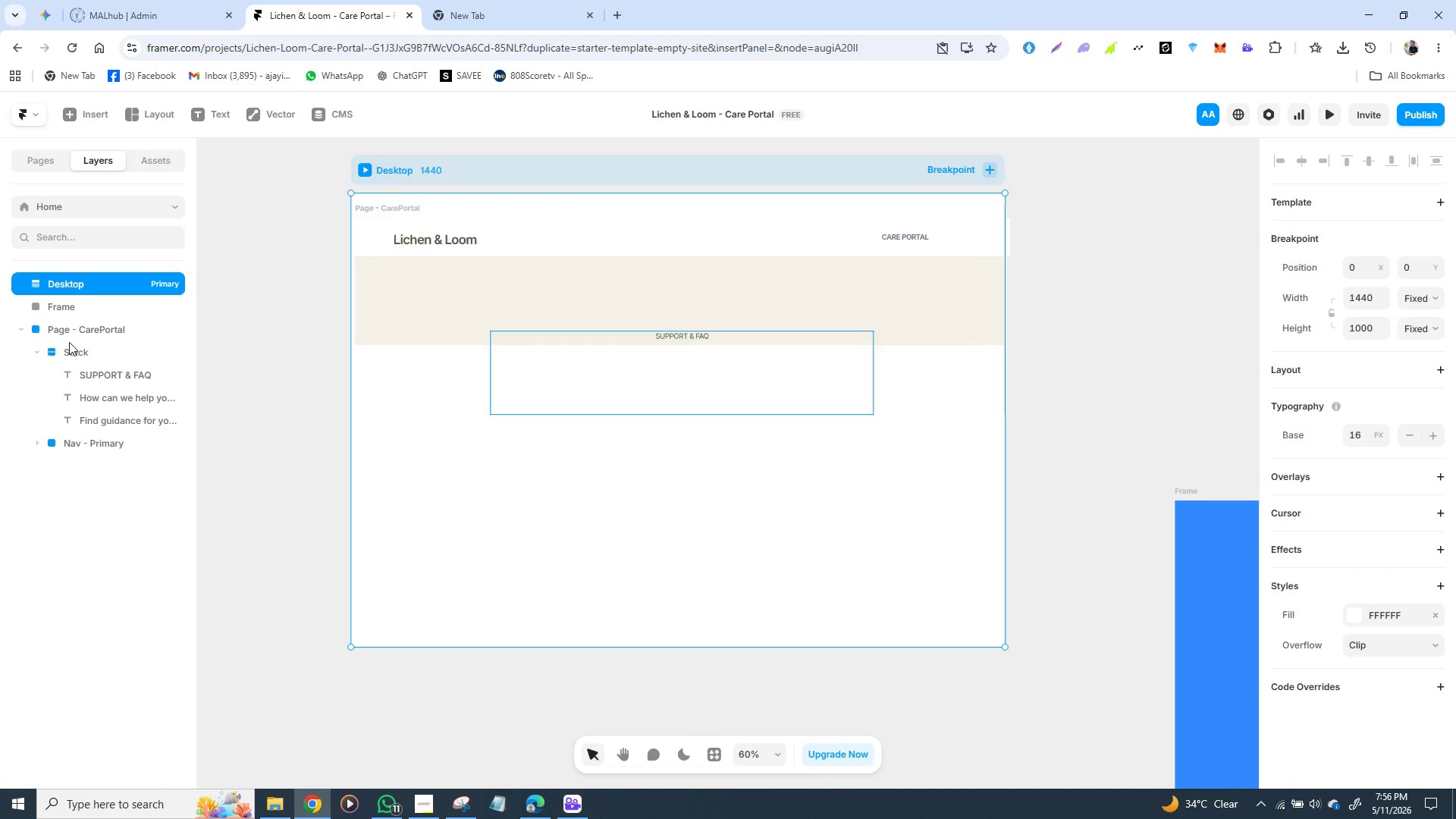 
left_click([68, 356])
 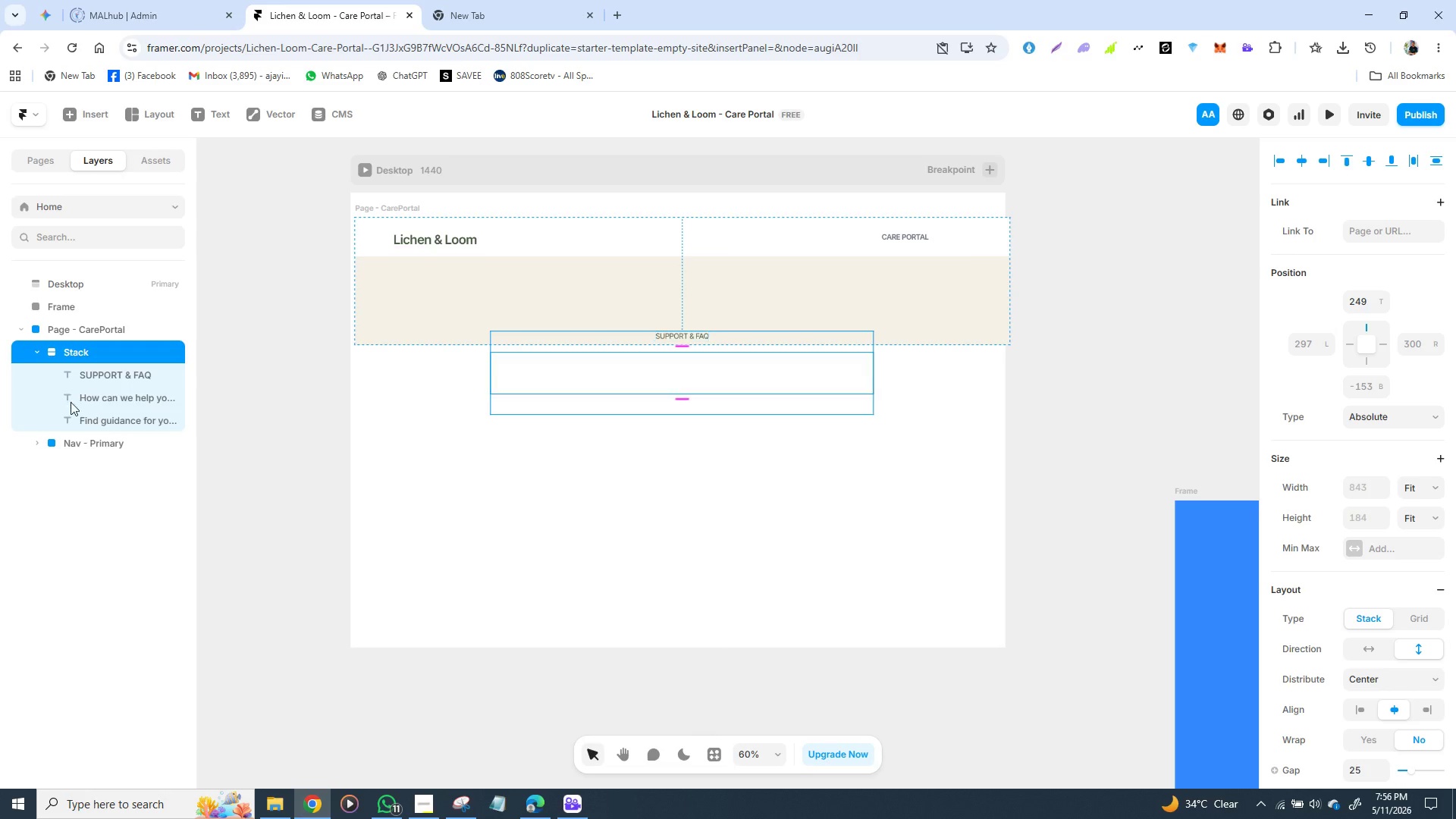 
left_click([72, 440])
 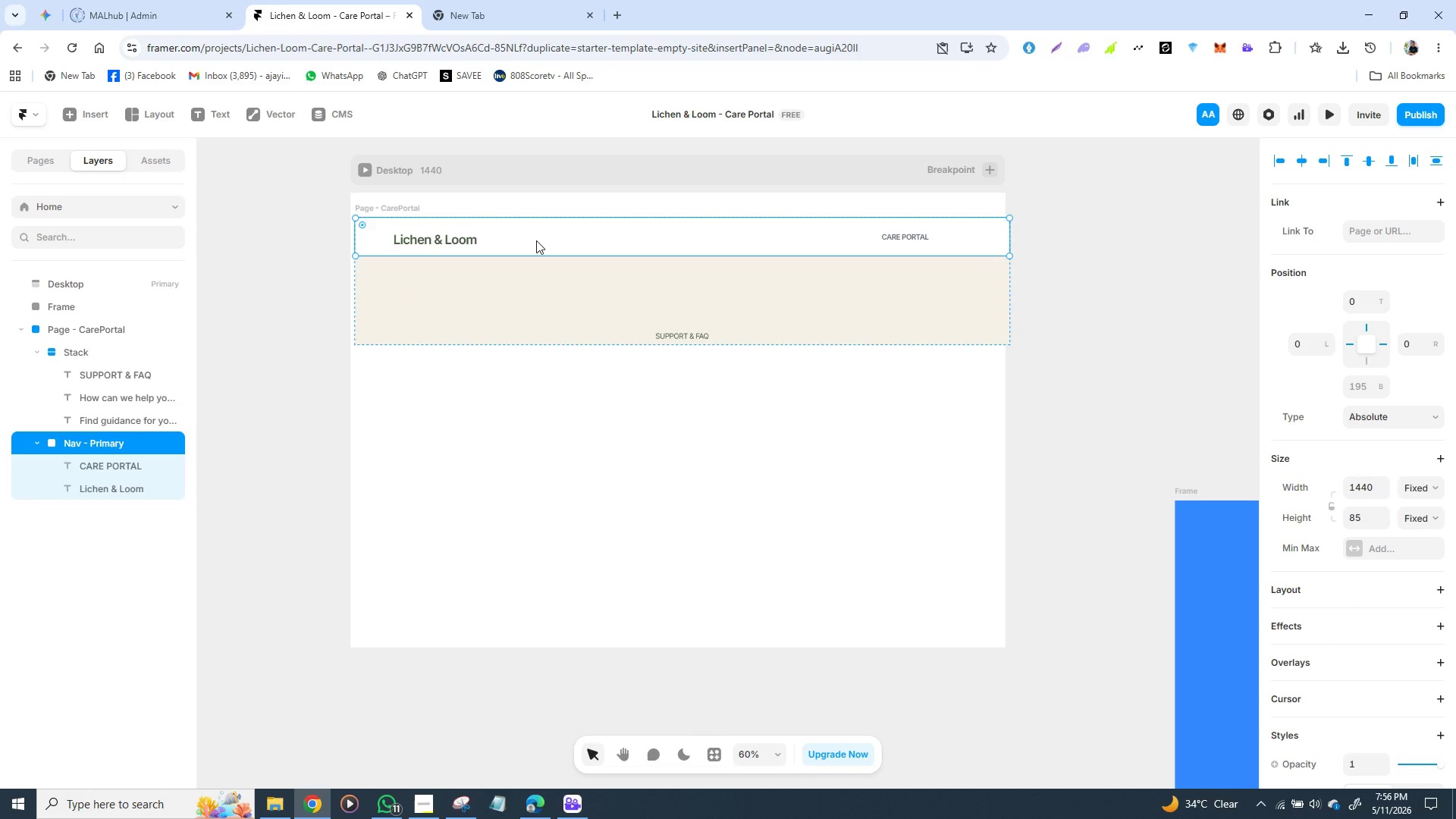 
left_click_drag(start_coordinate=[536, 240], to_coordinate=[526, 538])
 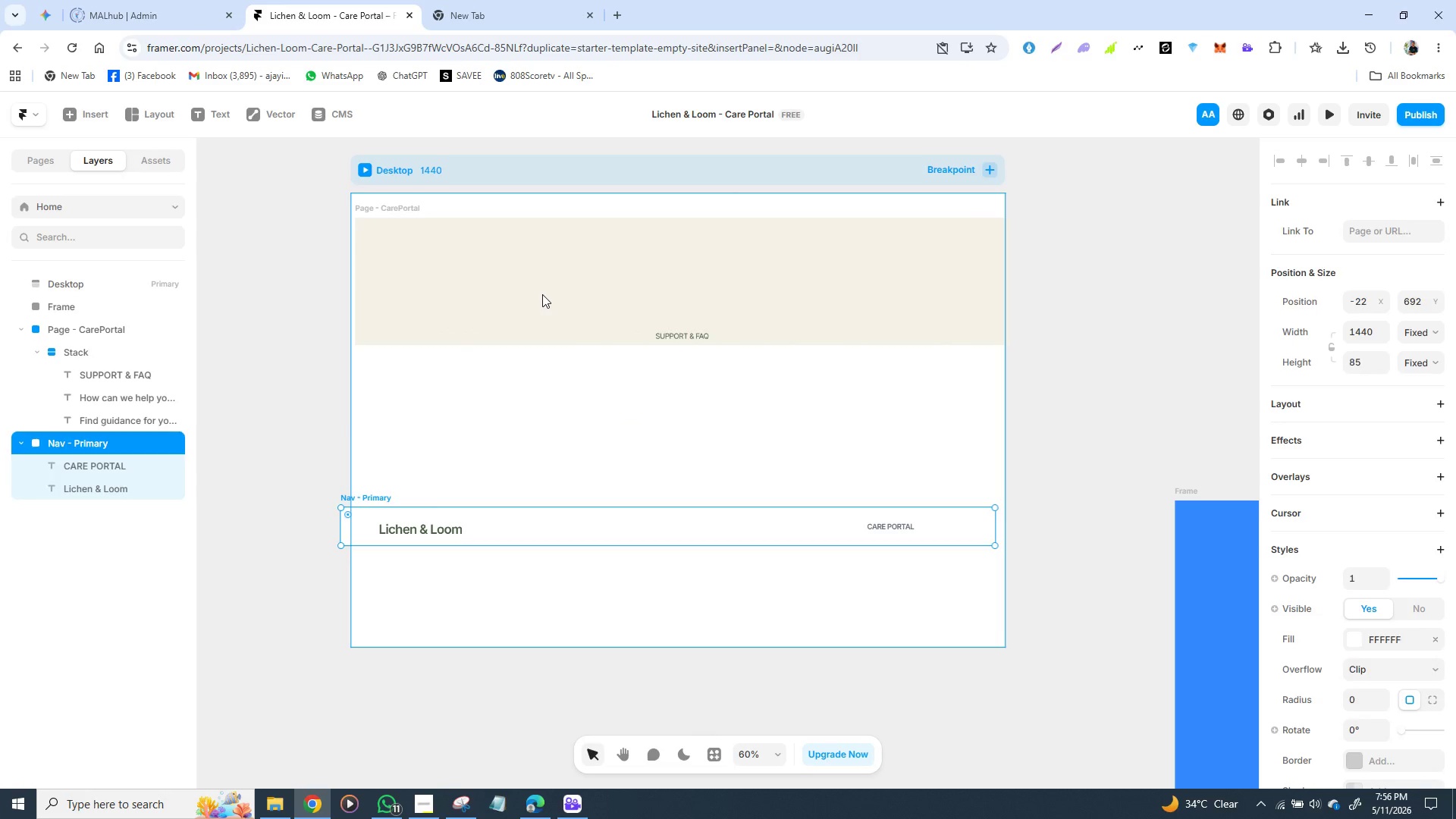 
left_click_drag(start_coordinate=[542, 294], to_coordinate=[531, 284])
 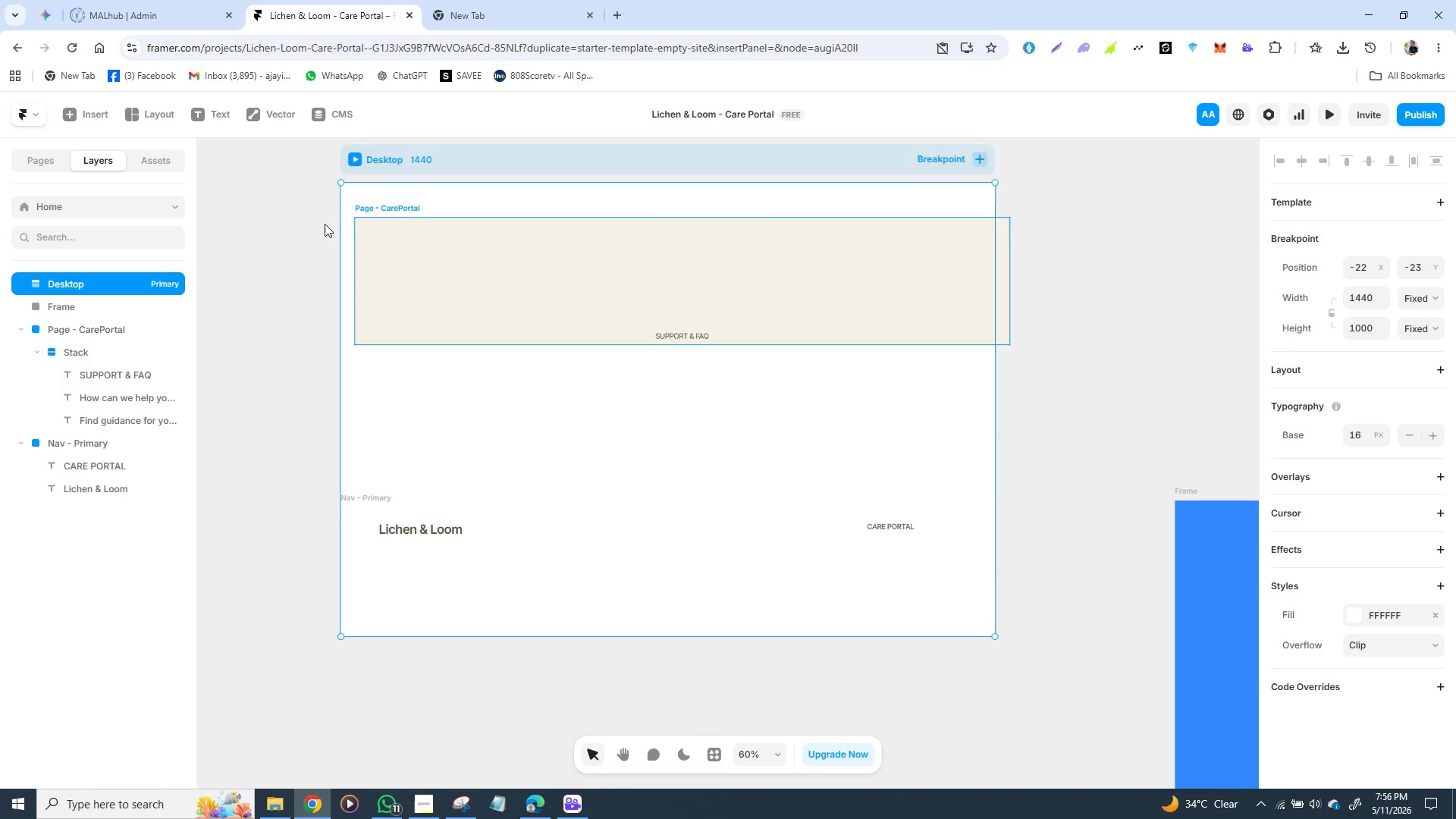 
left_click([122, 327])
 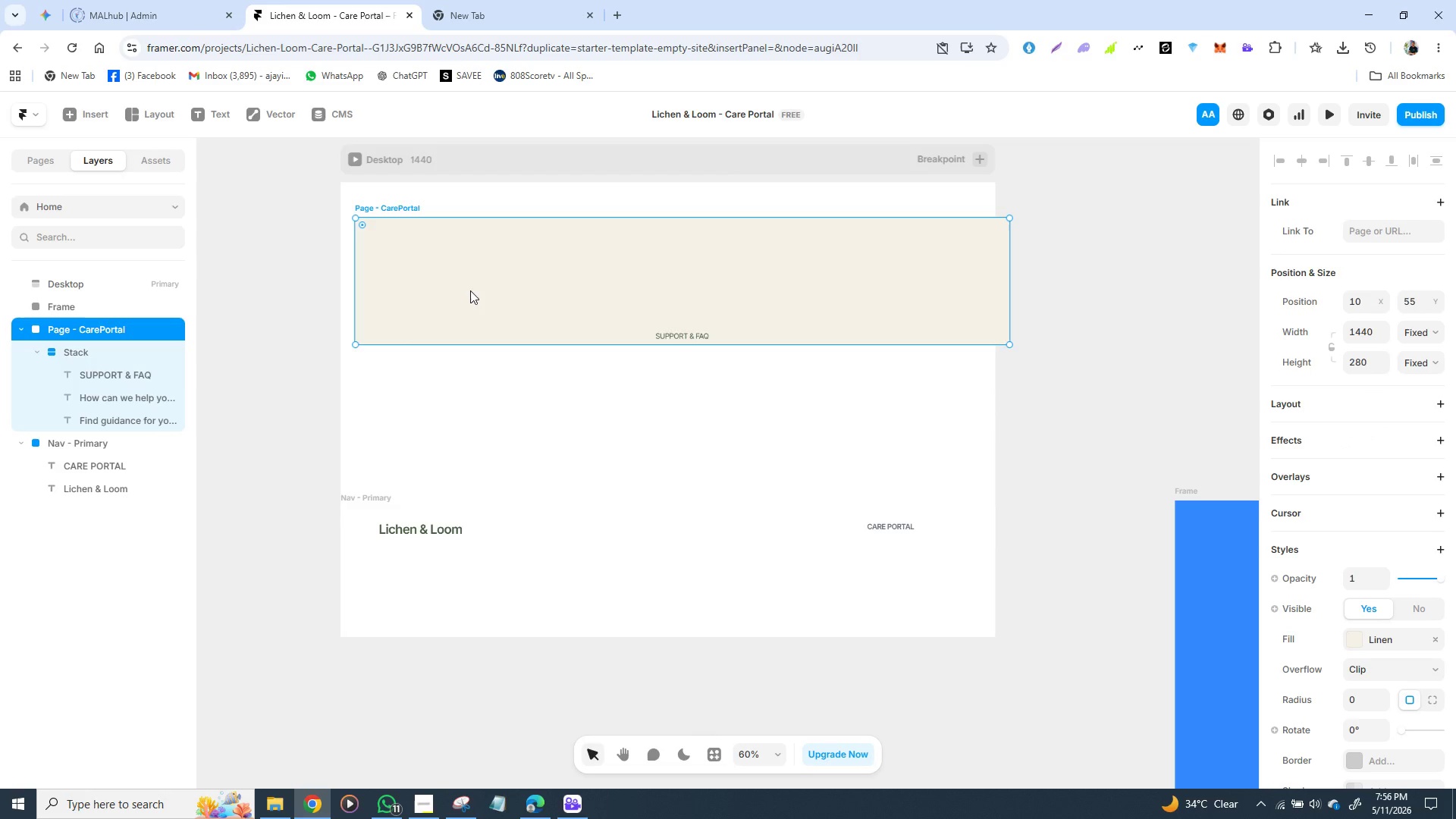 
left_click_drag(start_coordinate=[469, 285], to_coordinate=[726, 736])
 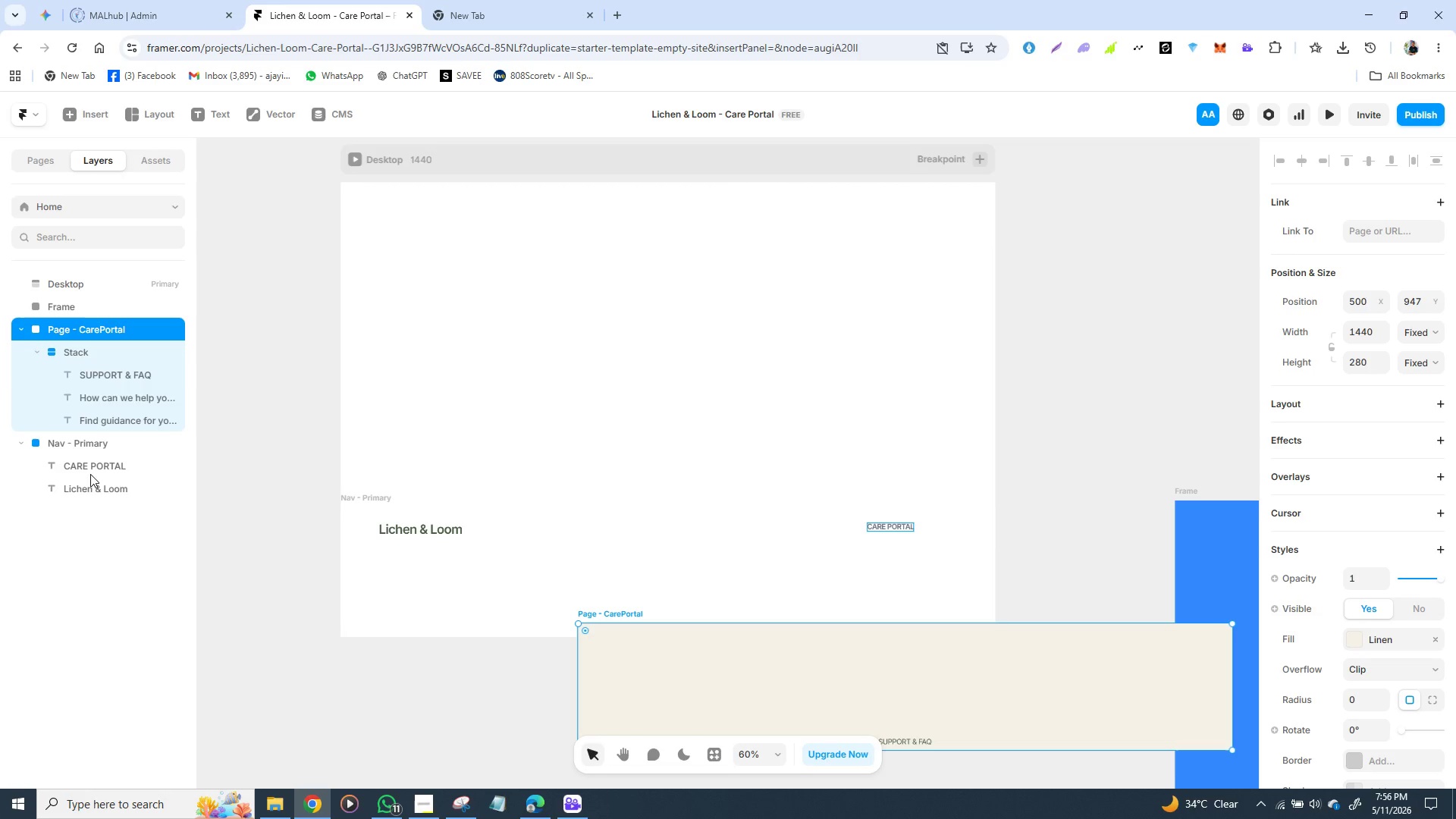 
wait(23.3)
 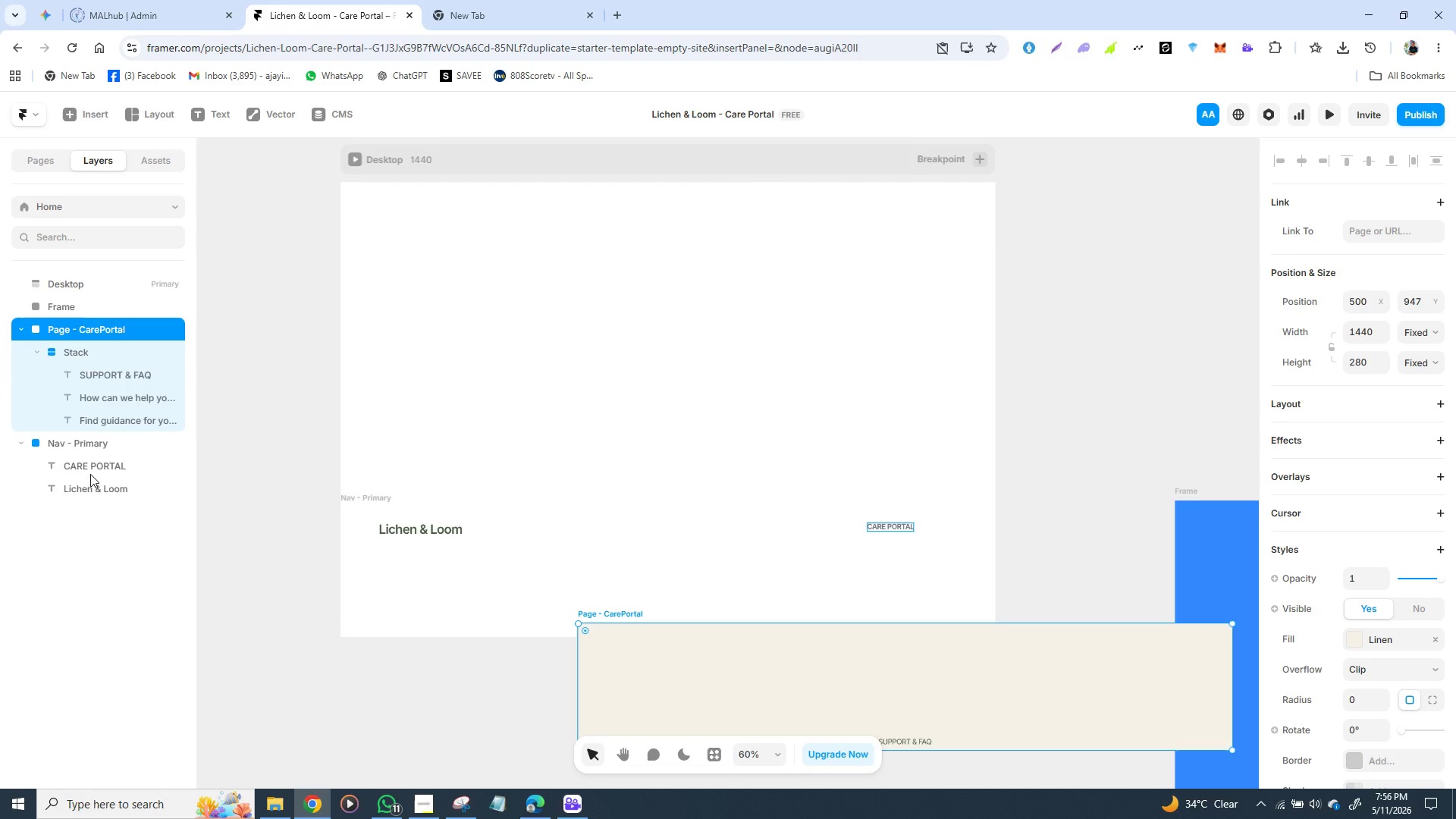 
left_click([79, 444])
 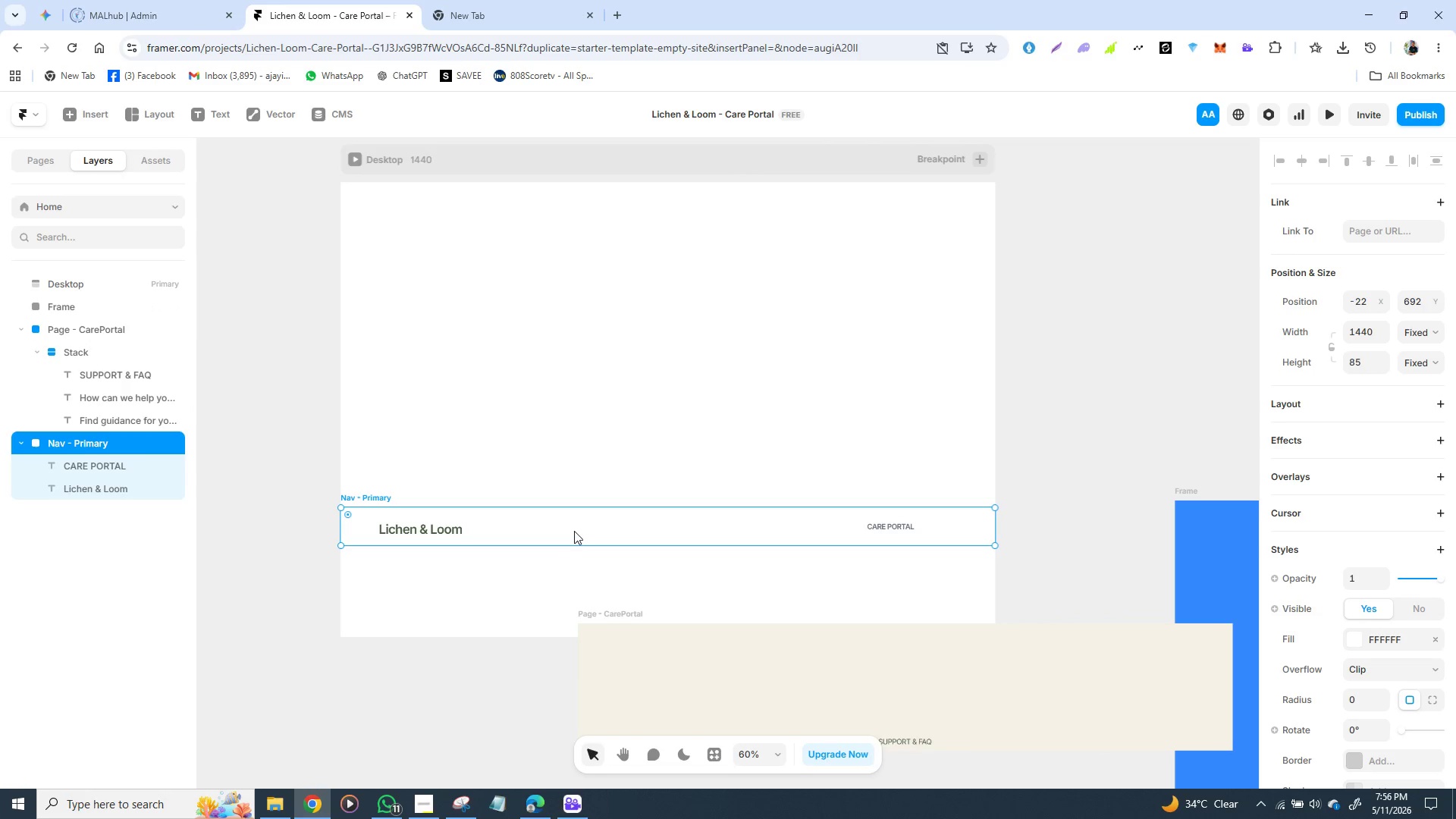 
left_click_drag(start_coordinate=[575, 529], to_coordinate=[576, 205])
 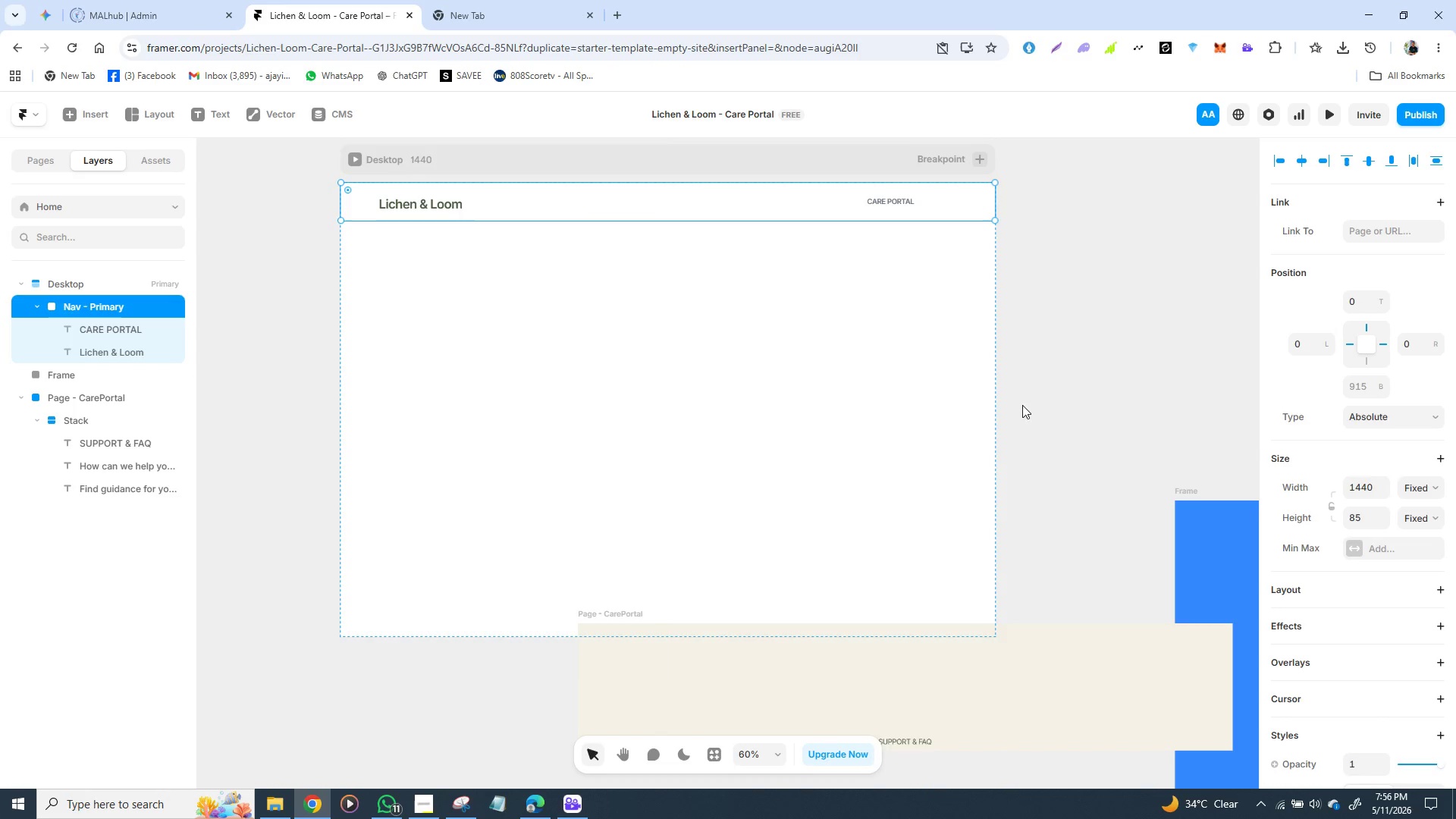 
left_click([1034, 402])
 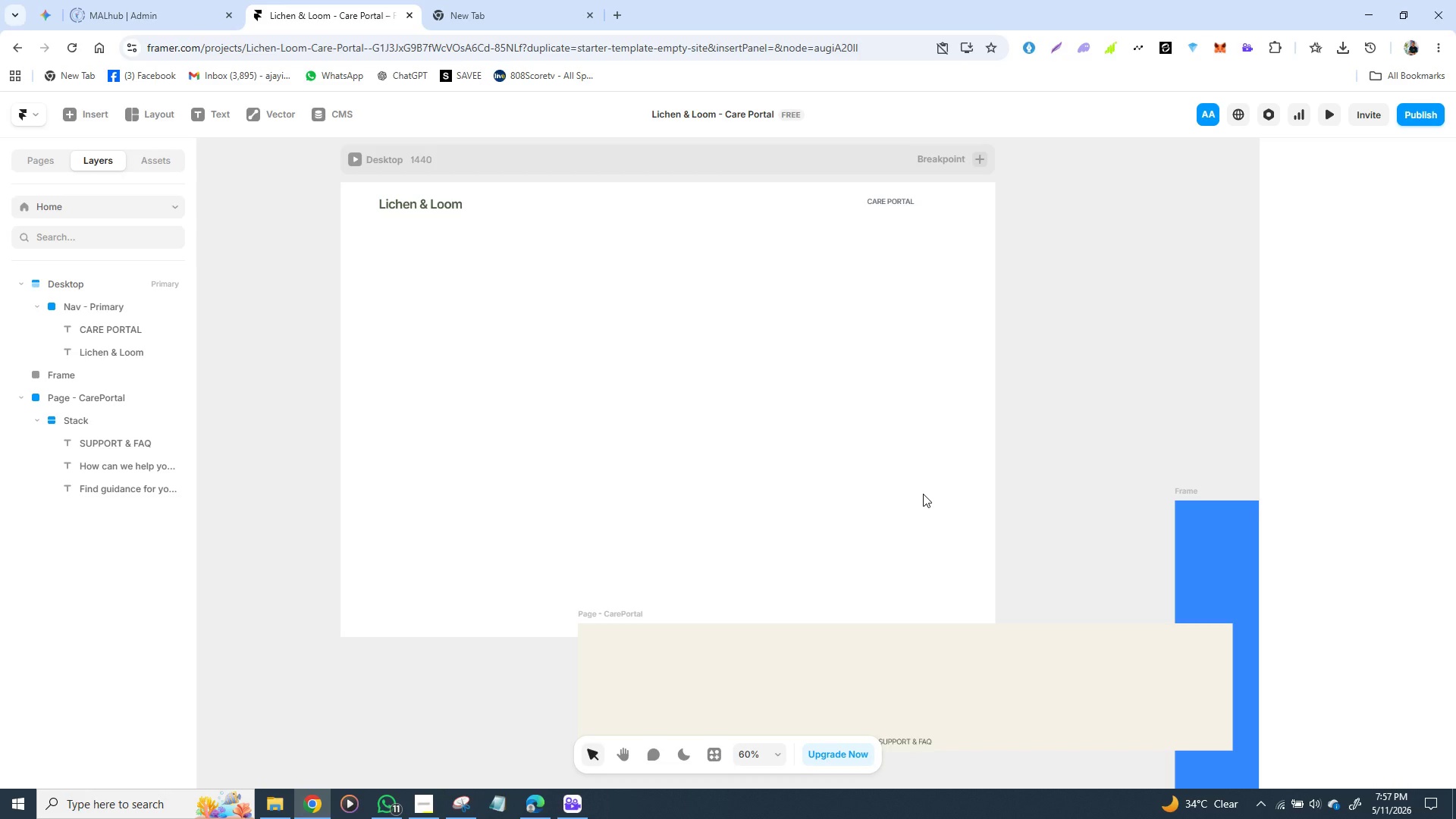 
wait(14.48)
 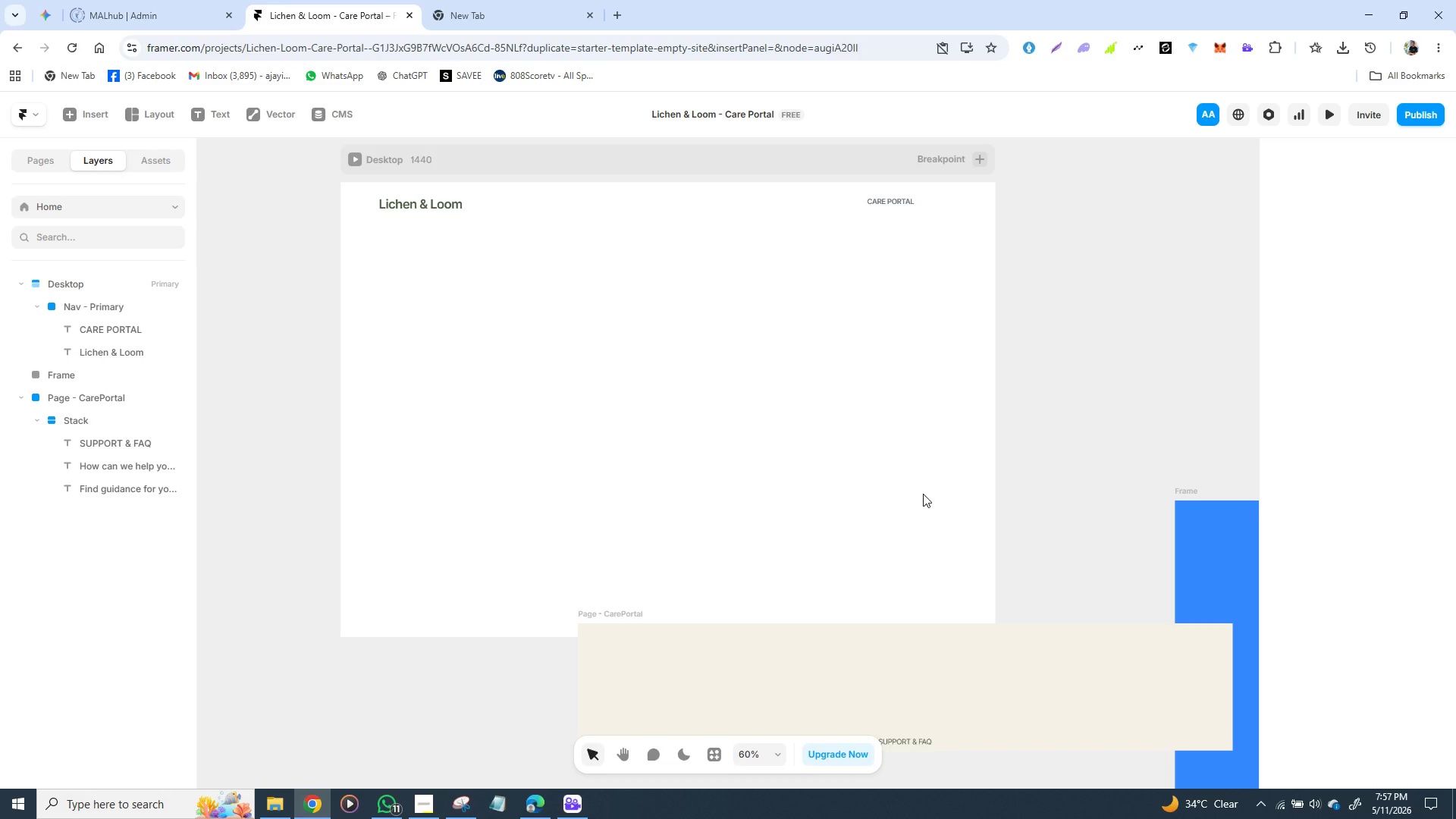 
left_click_drag(start_coordinate=[781, 691], to_coordinate=[782, 626])
 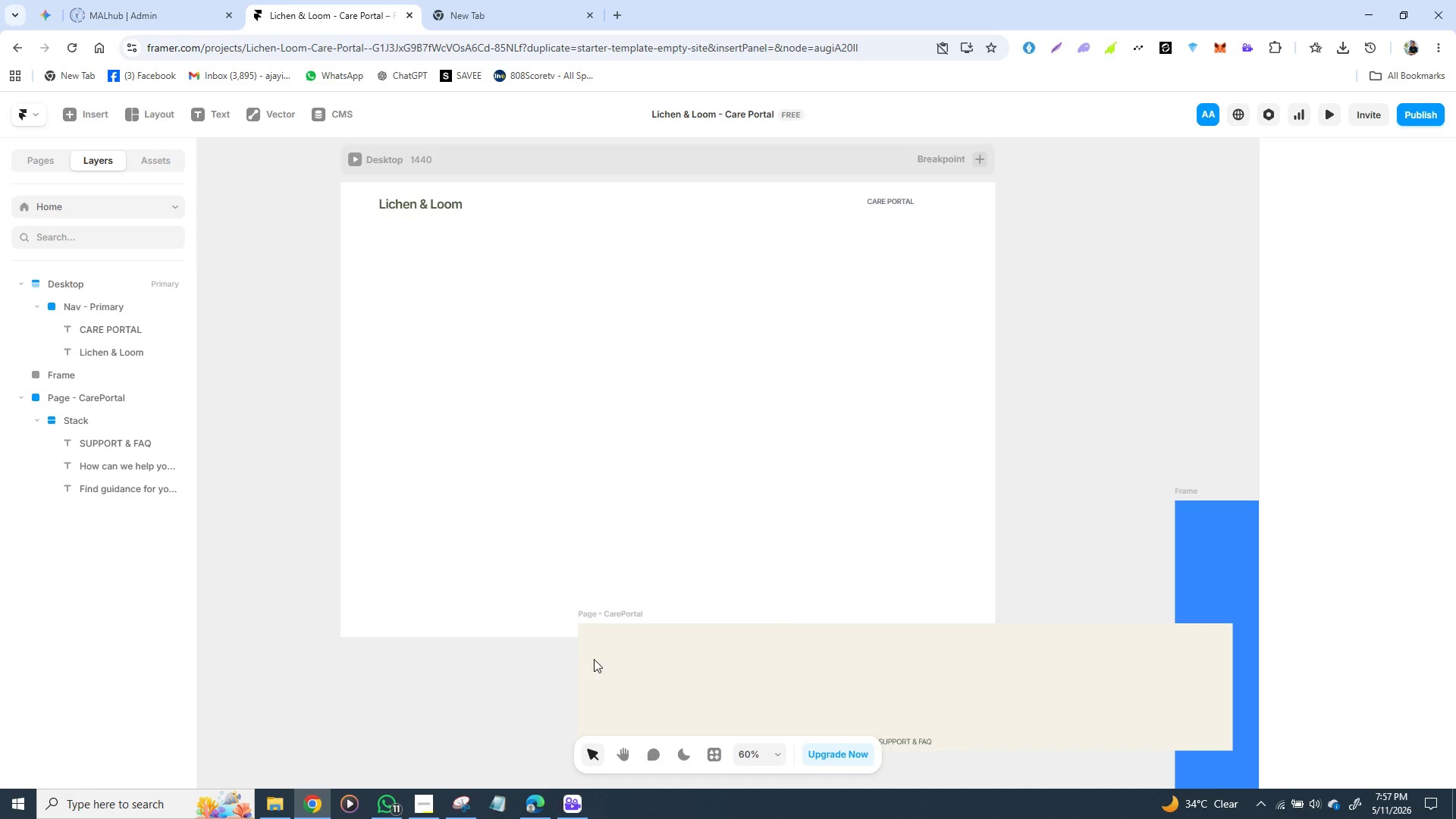 
double_click([594, 659])
 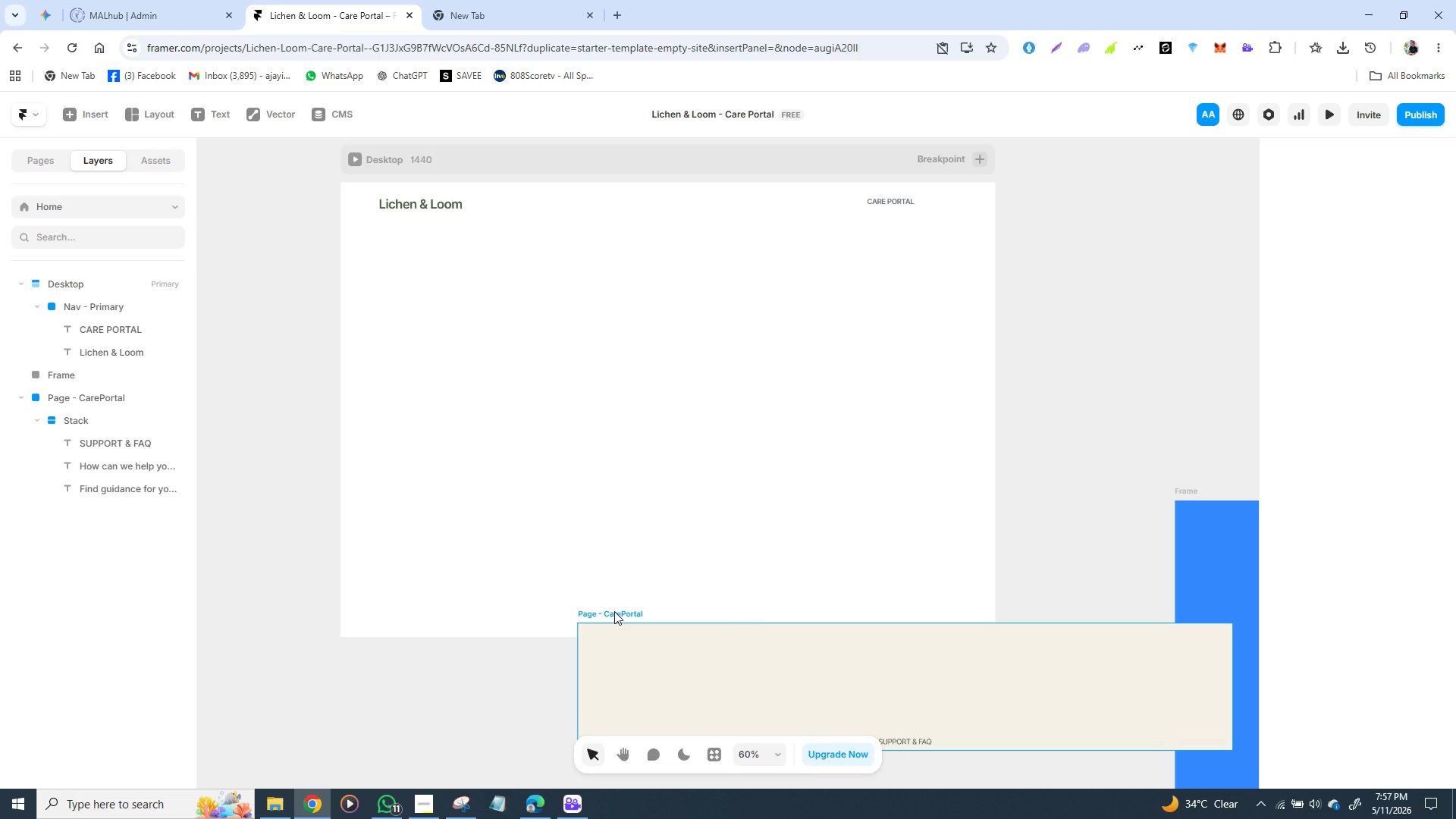 
left_click([614, 611])
 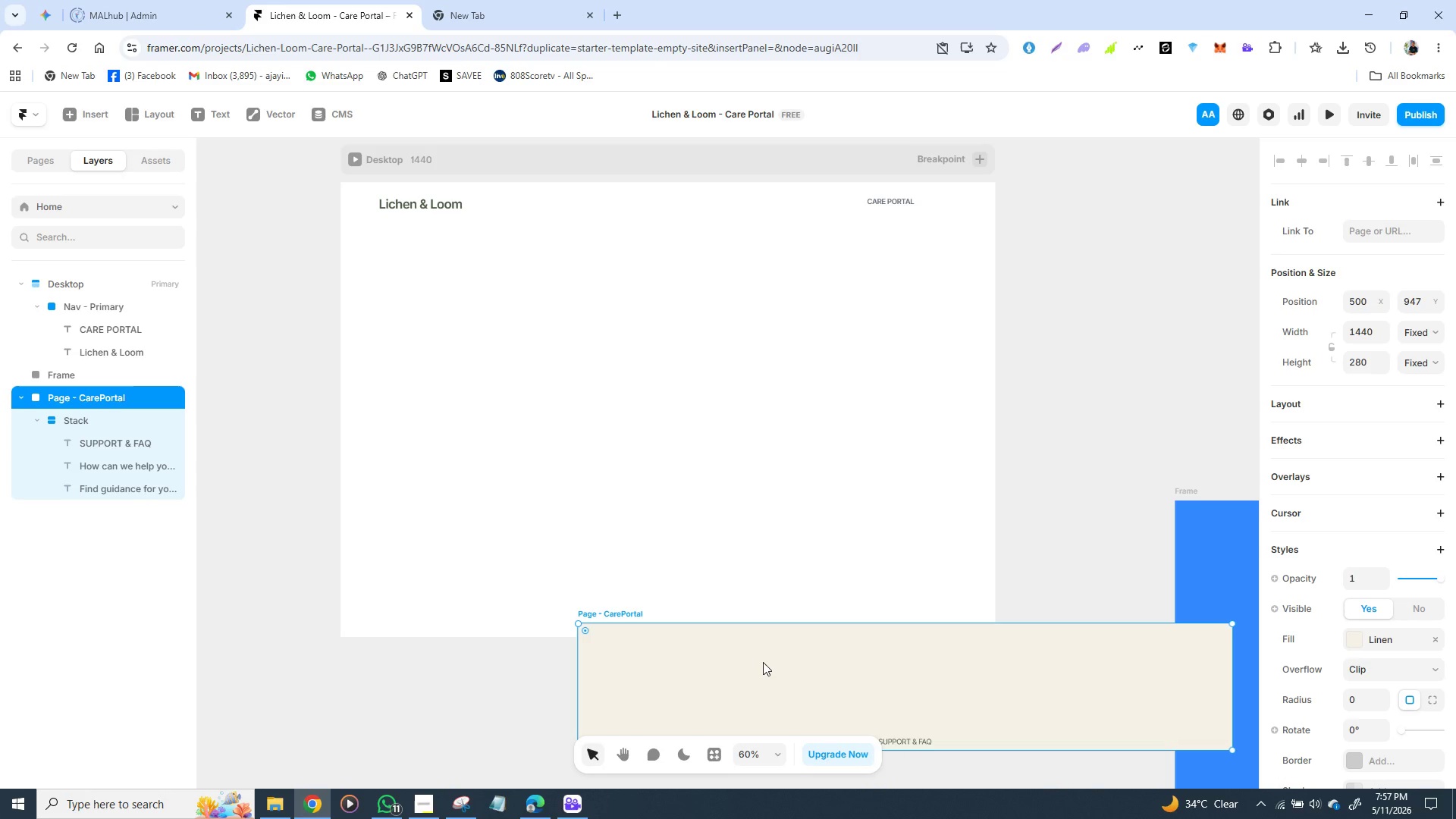 
left_click_drag(start_coordinate=[763, 662], to_coordinate=[527, 270])
 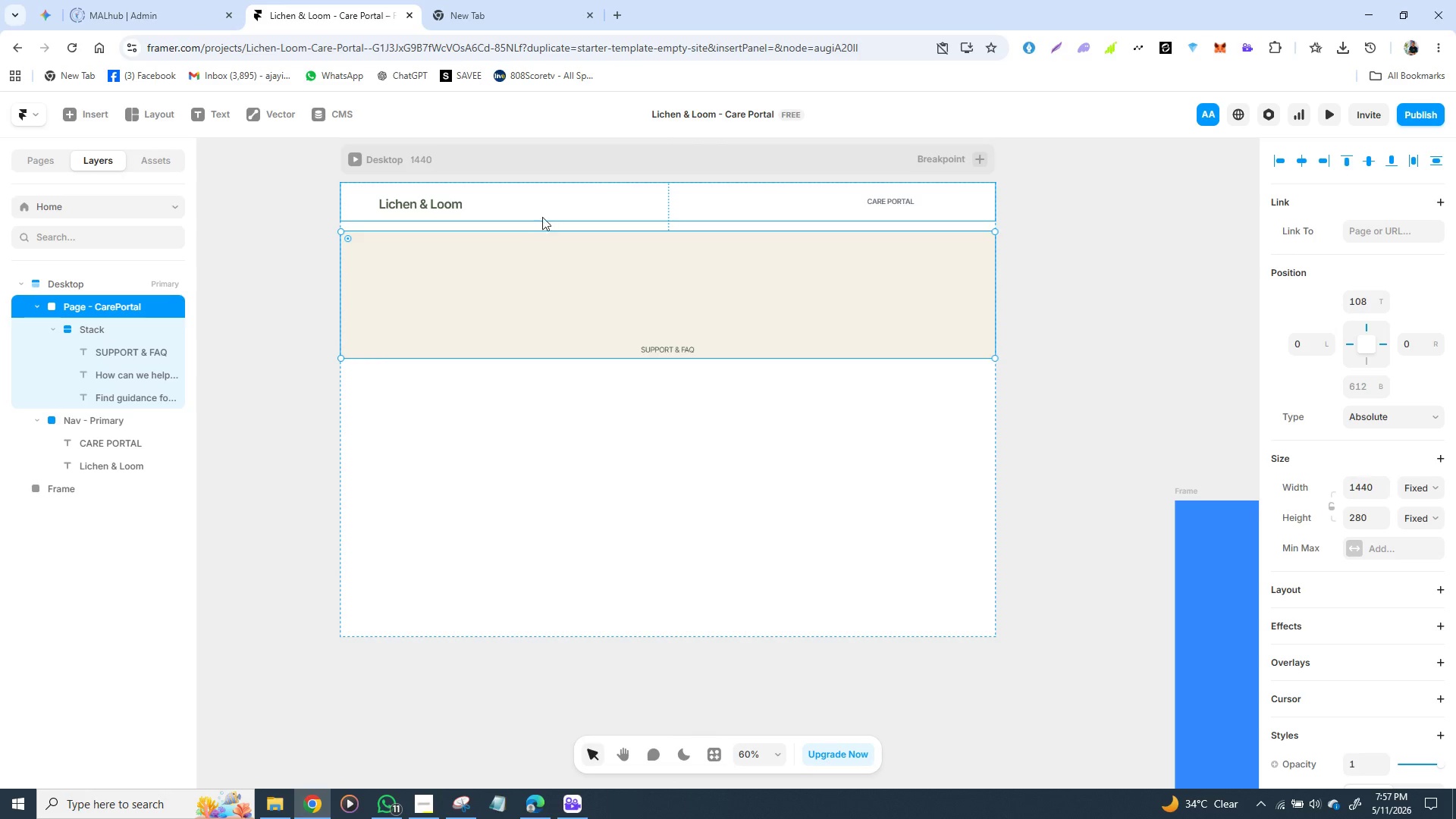 
left_click([544, 212])
 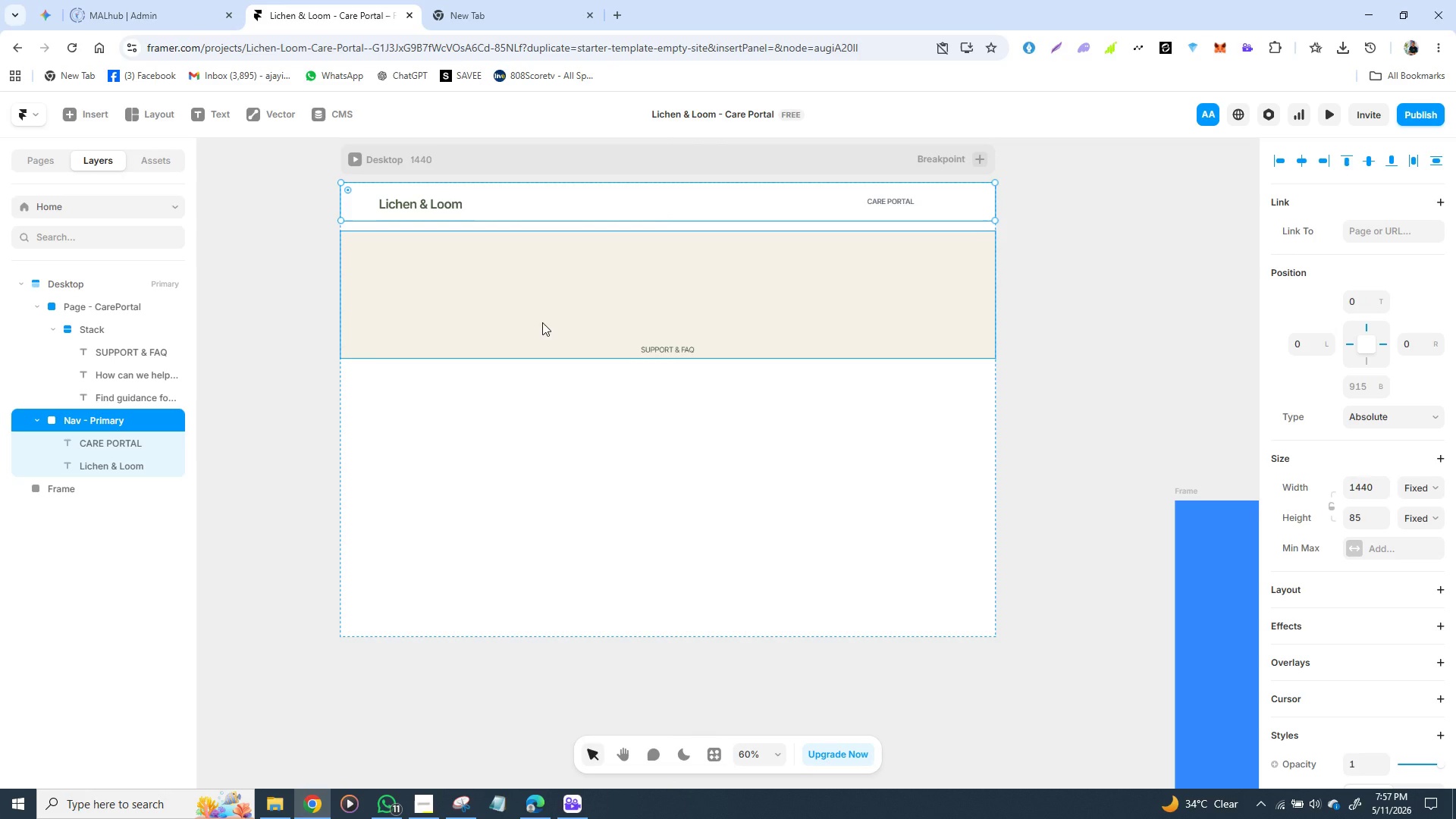 
left_click_drag(start_coordinate=[542, 322], to_coordinate=[543, 318])
 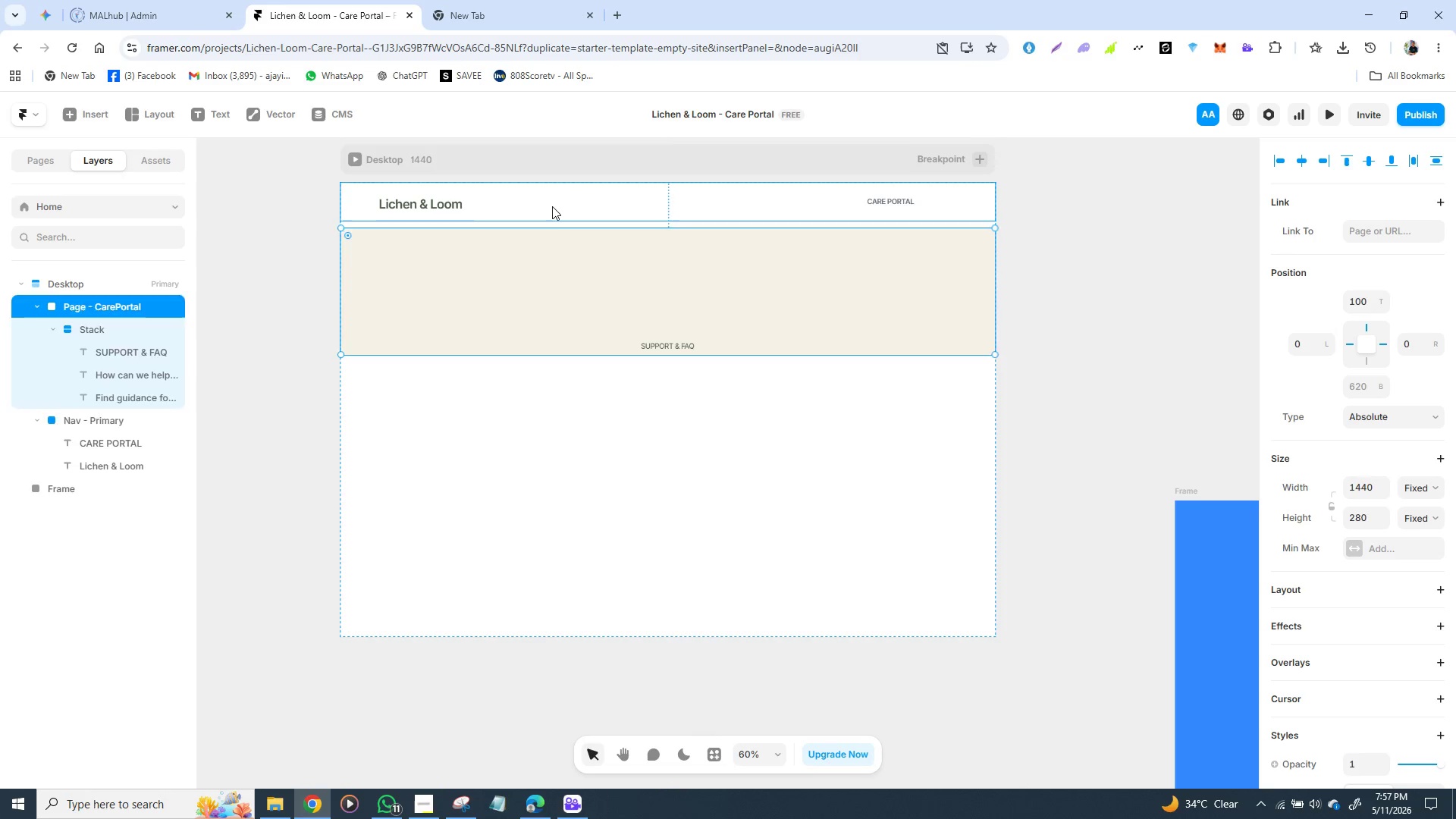 
left_click([552, 206])
 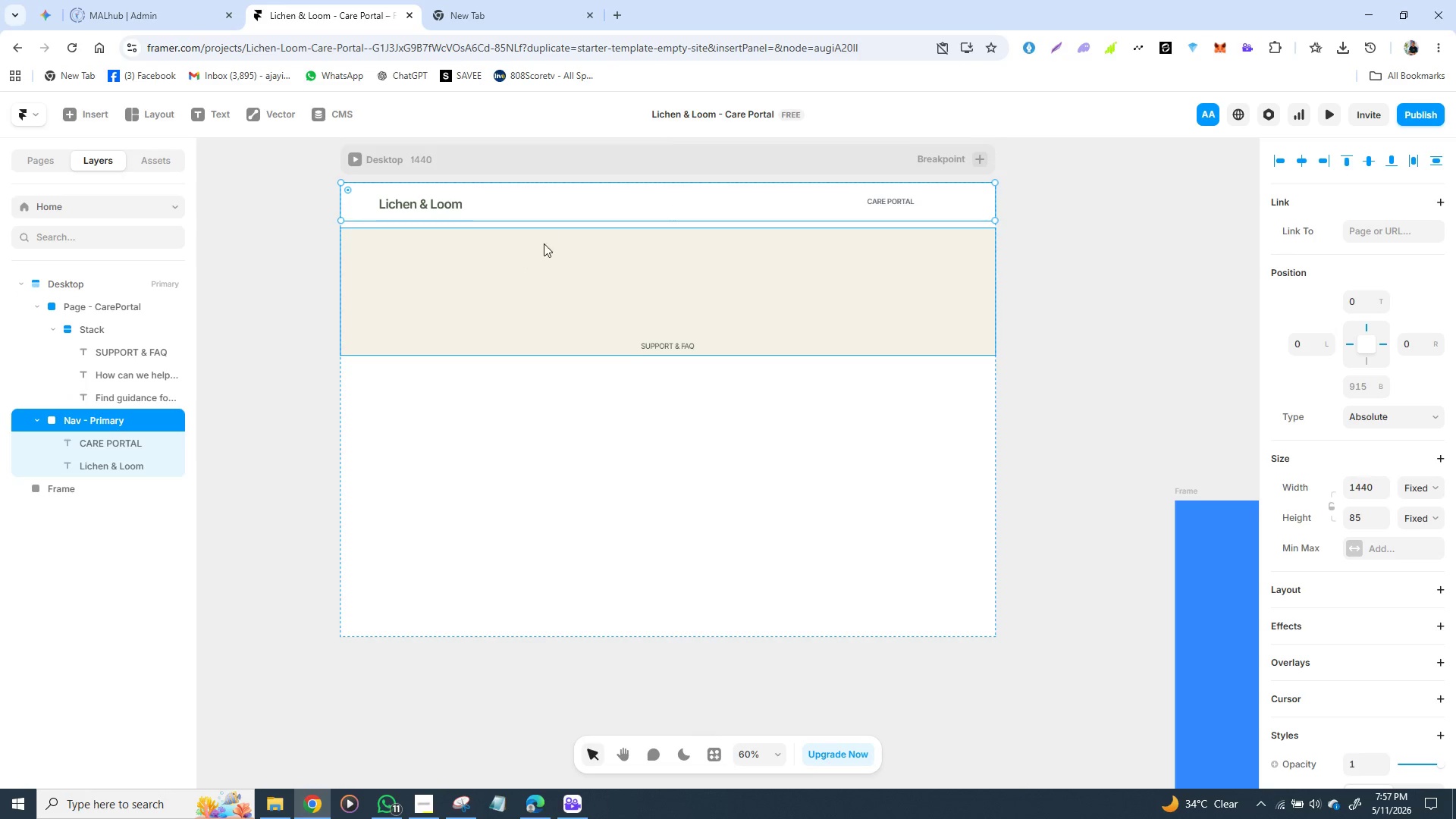 
left_click([543, 267])
 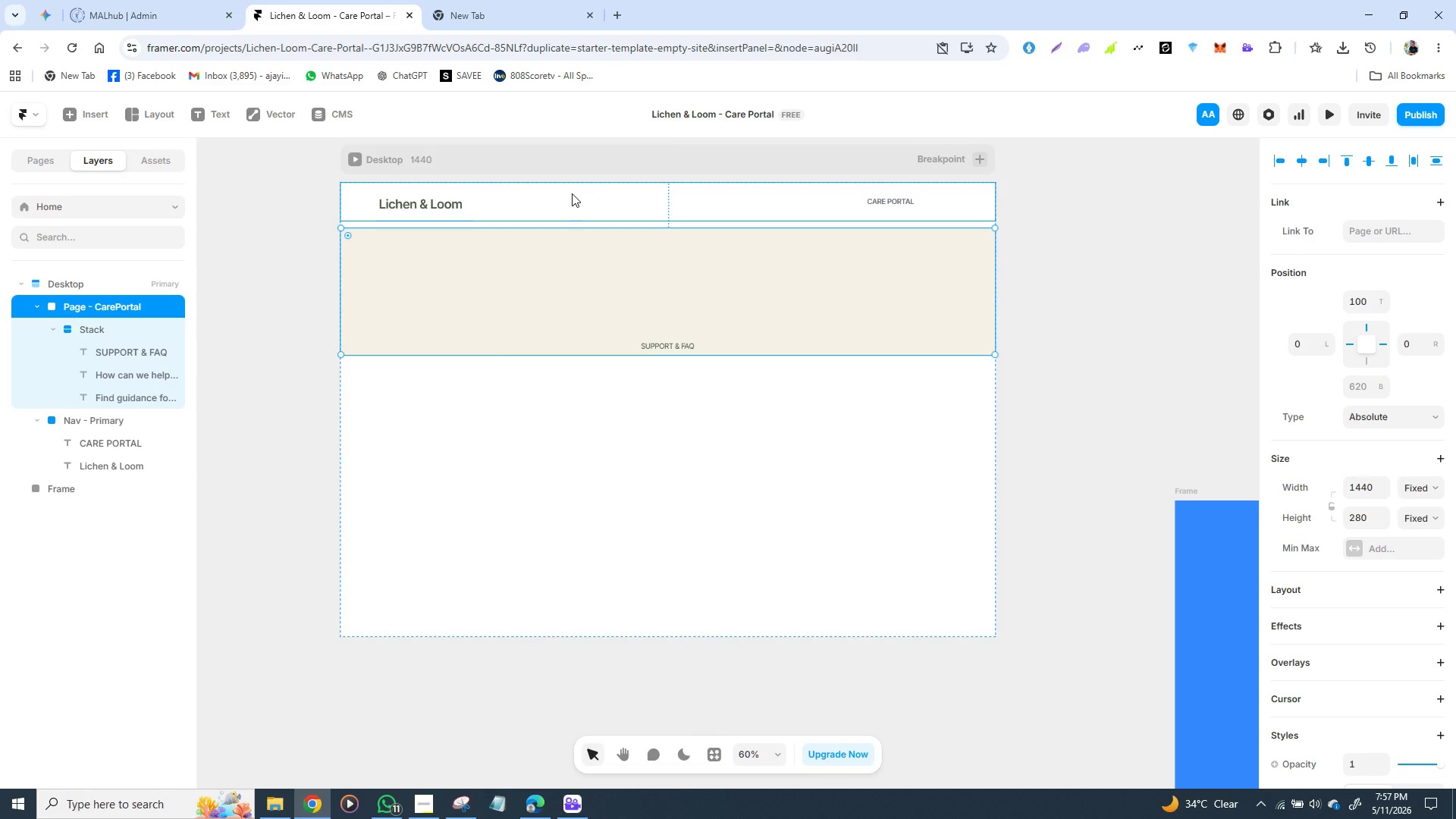 
hold_key(key=ArrowUp, duration=0.5)
 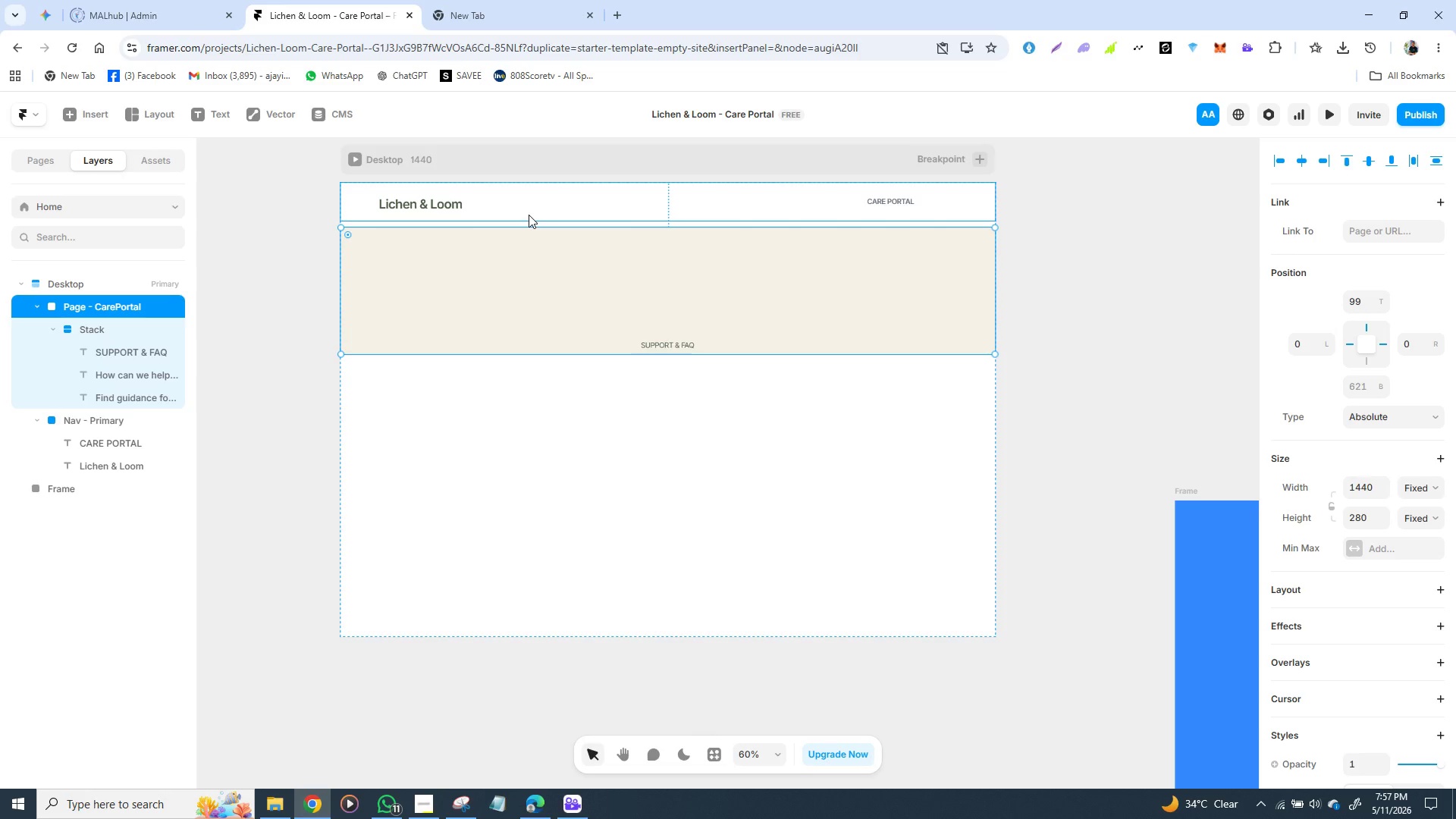 
hold_key(key=ArrowUp, duration=0.44)
 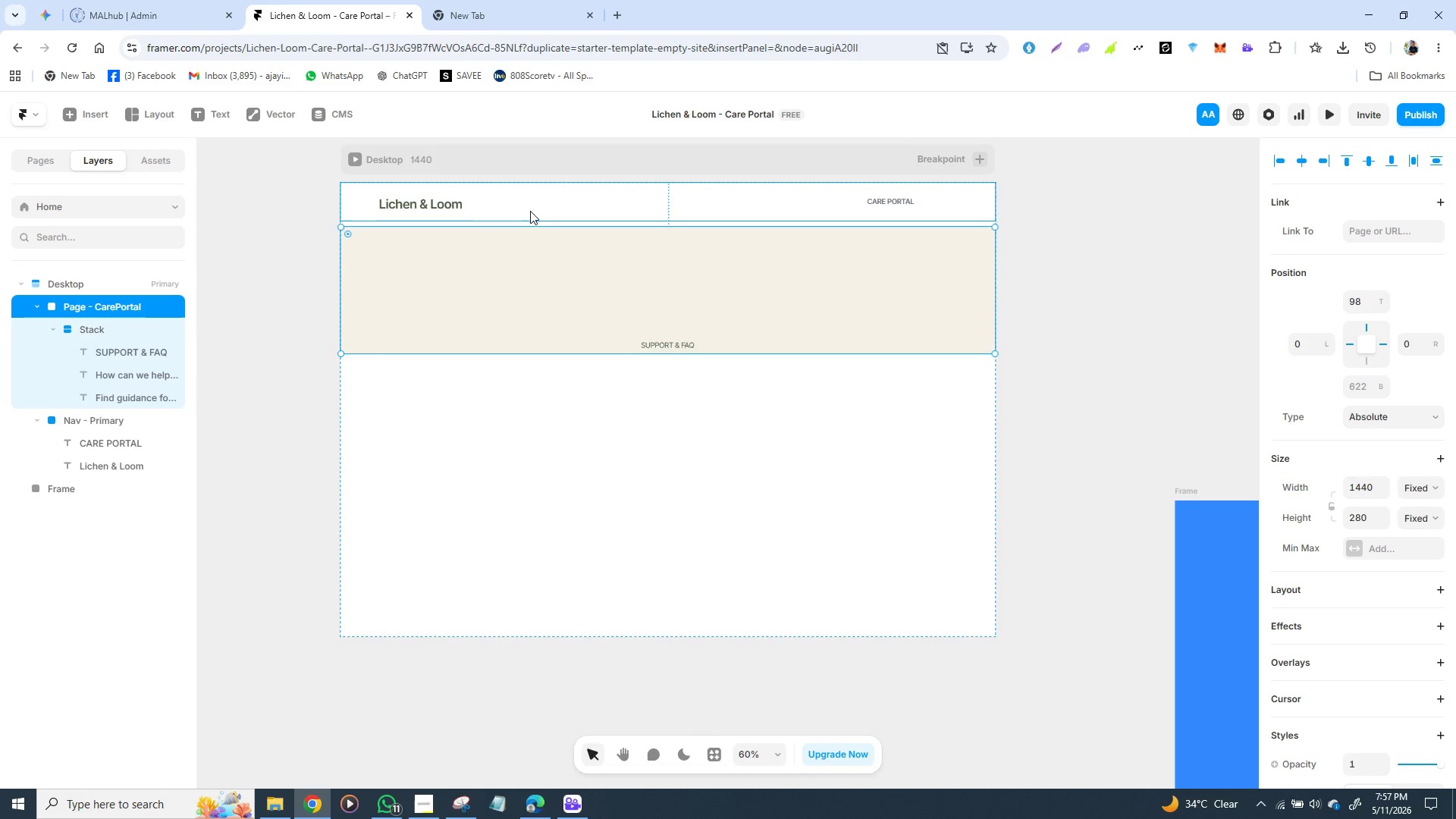 
key(ArrowUp)
 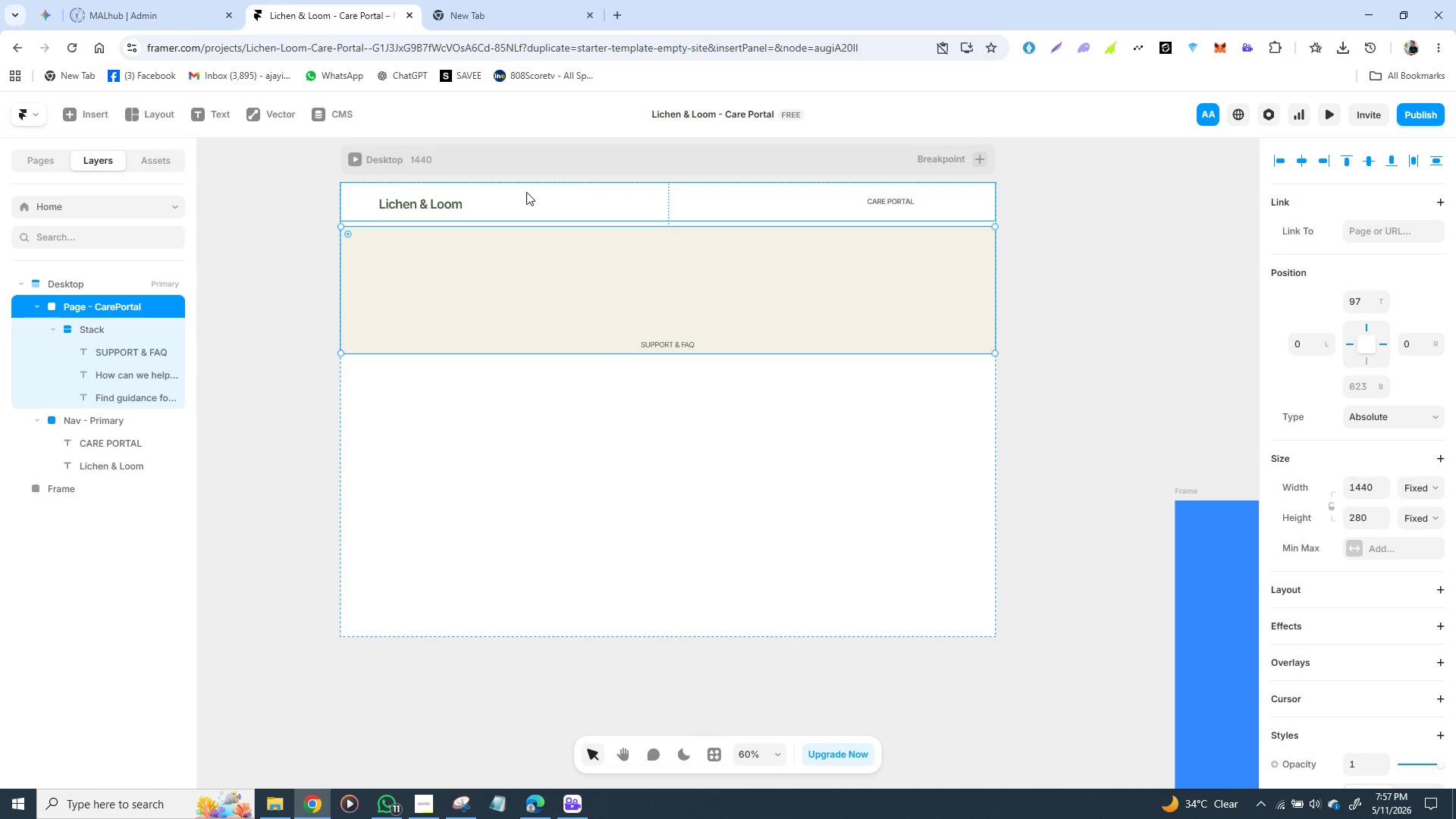 
key(ArrowUp)
 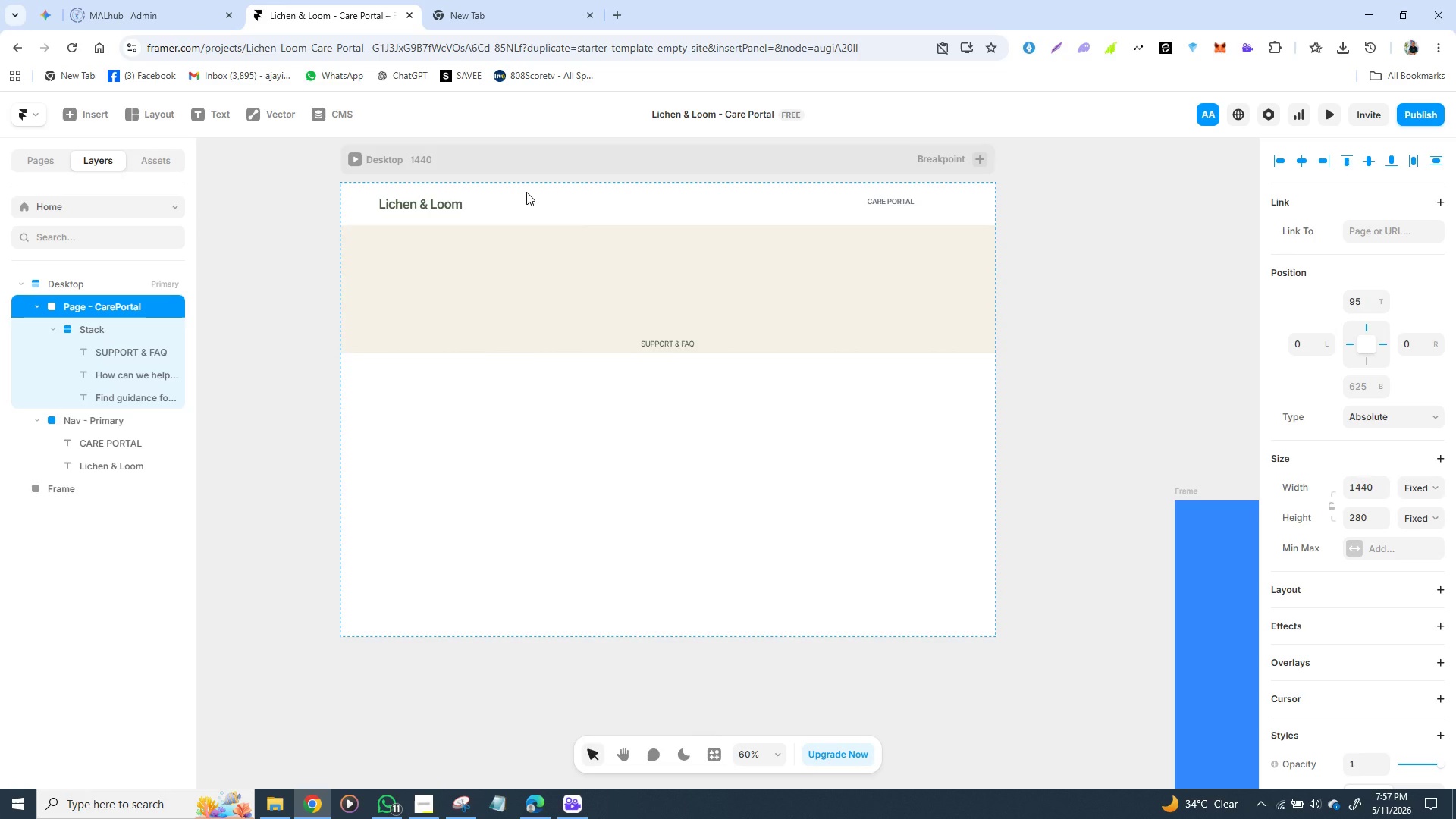 
hold_key(key=ArrowUp, duration=0.81)
 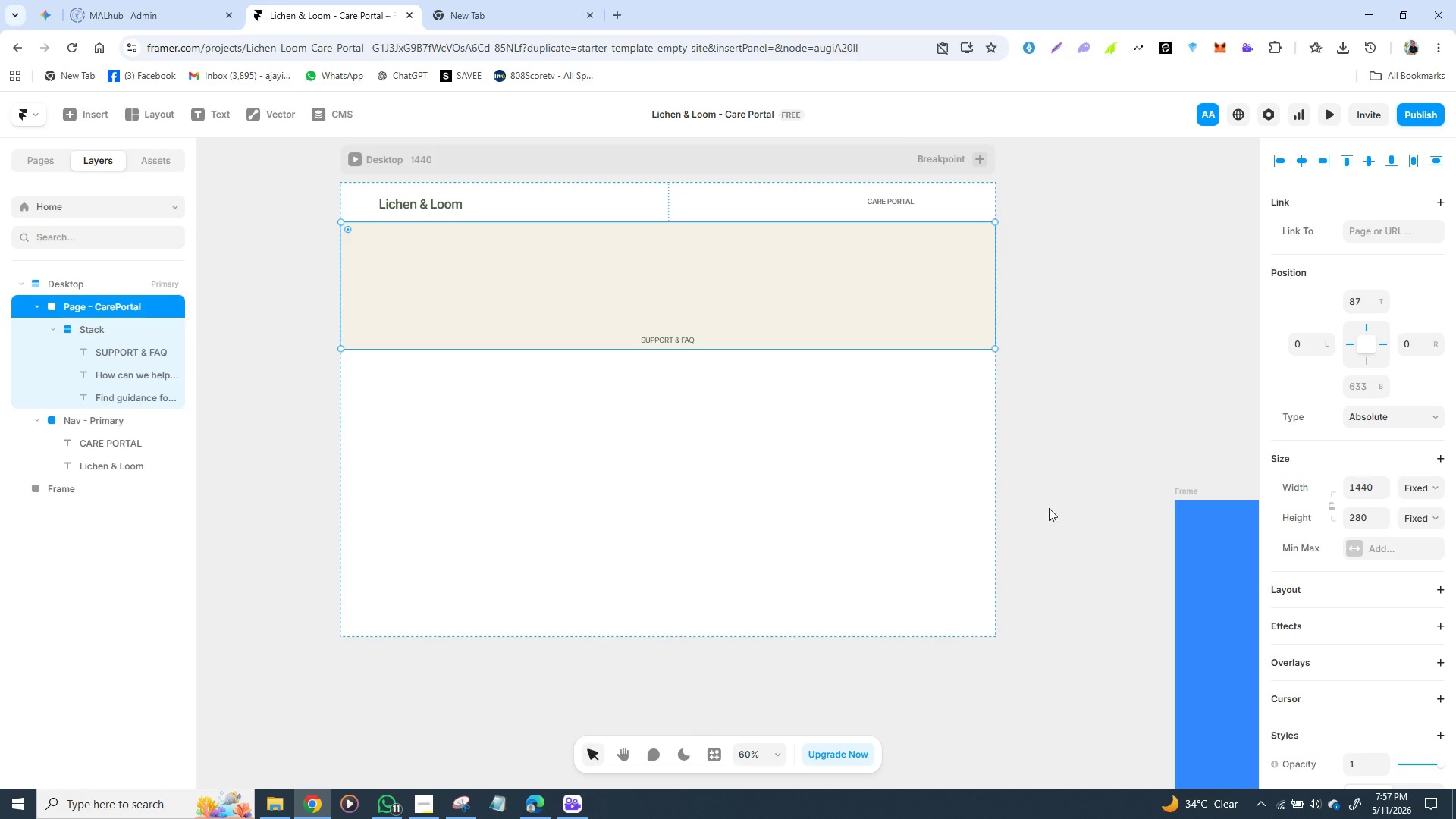 
left_click([1064, 479])
 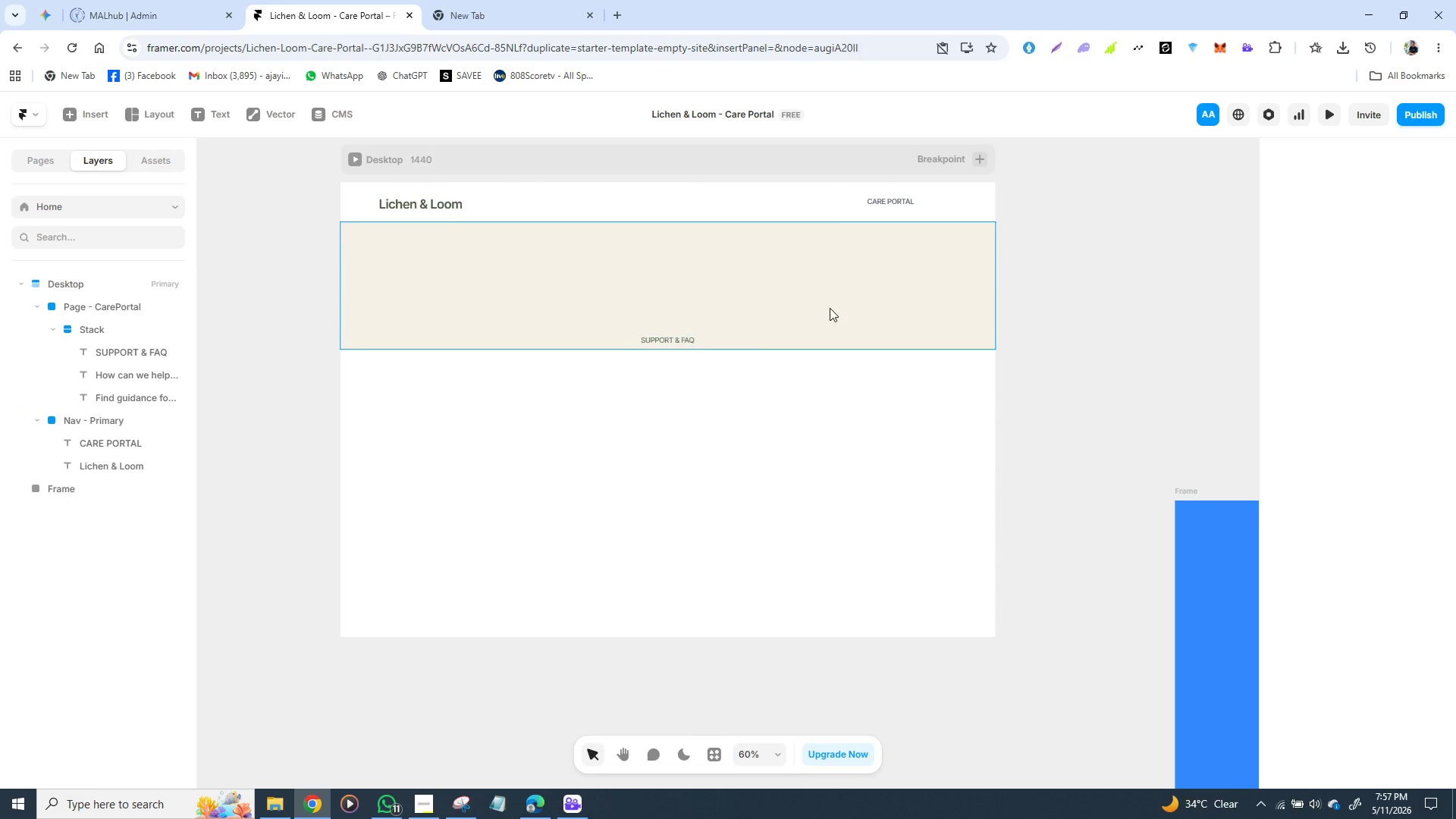 
left_click([830, 307])
 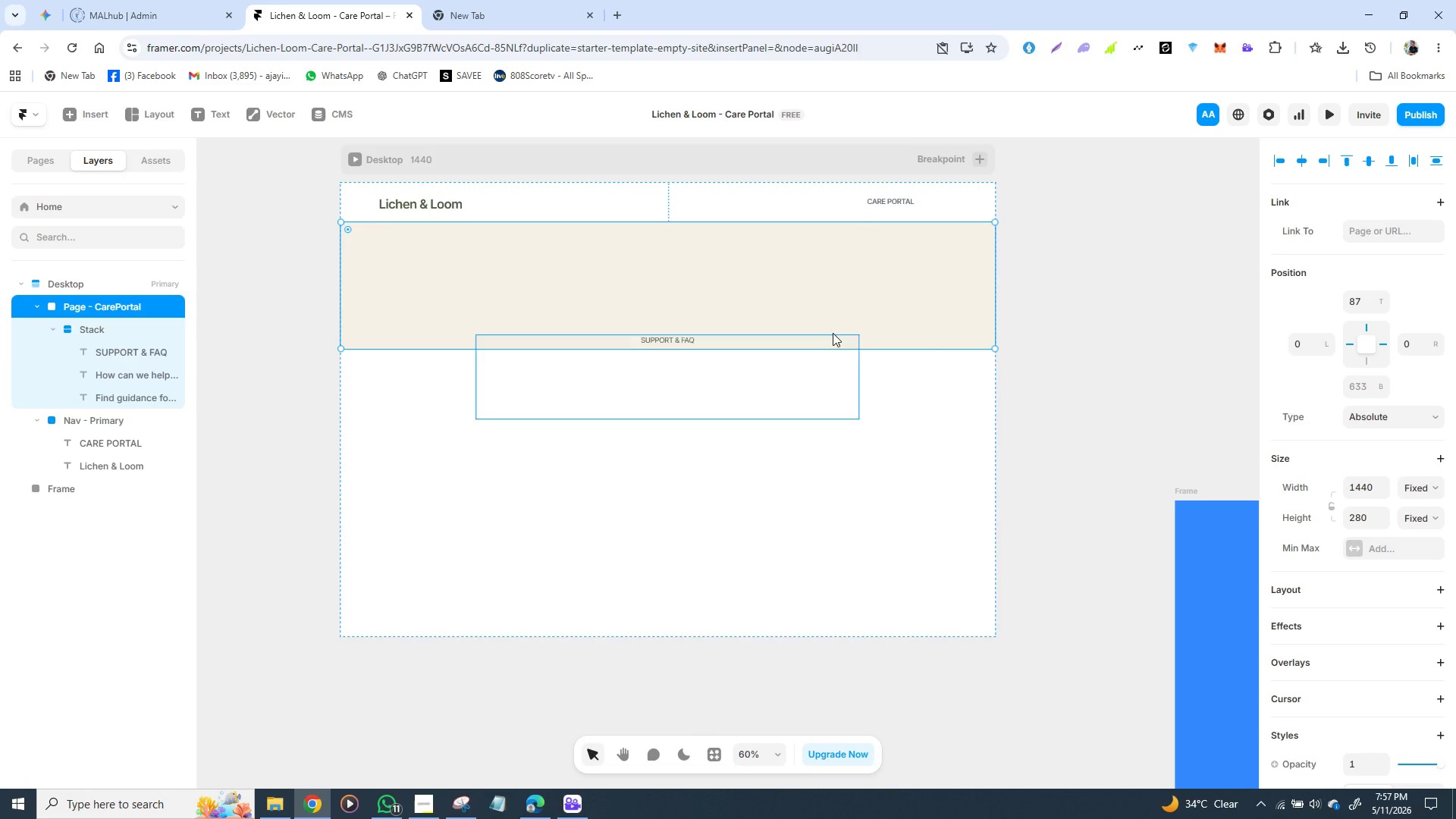 
left_click([839, 296])
 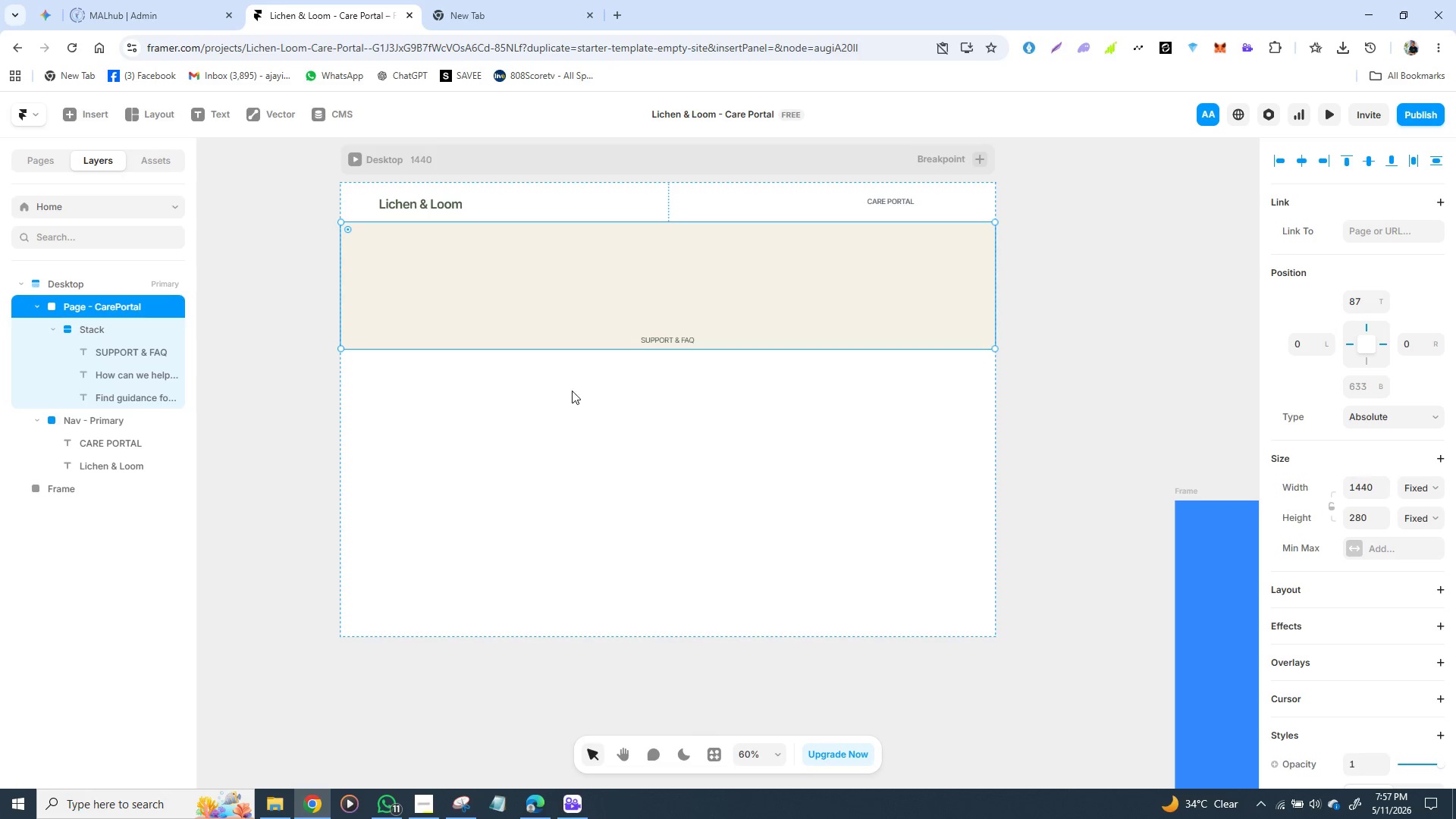 
left_click([264, 485])
 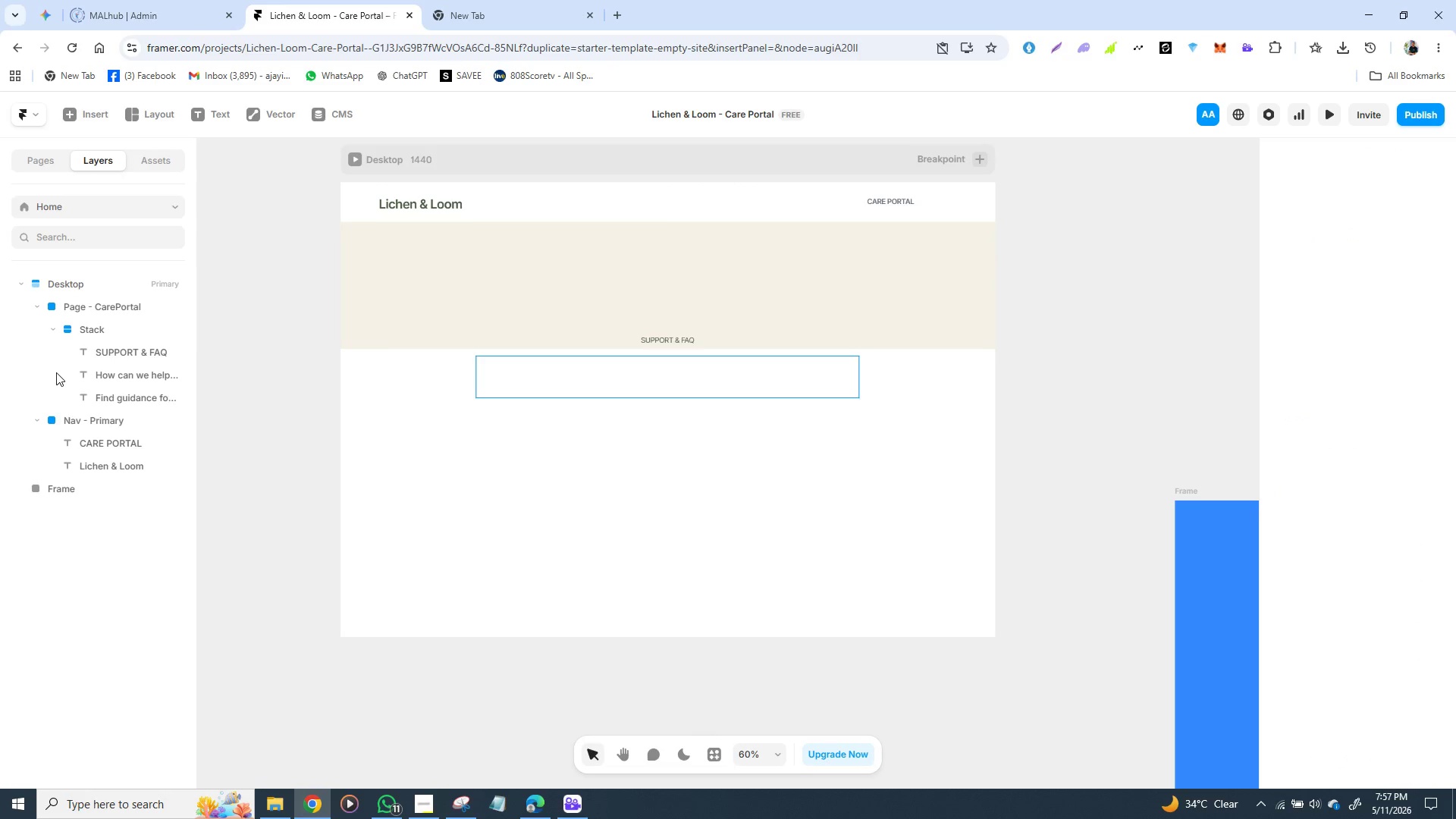 
left_click([82, 330])
 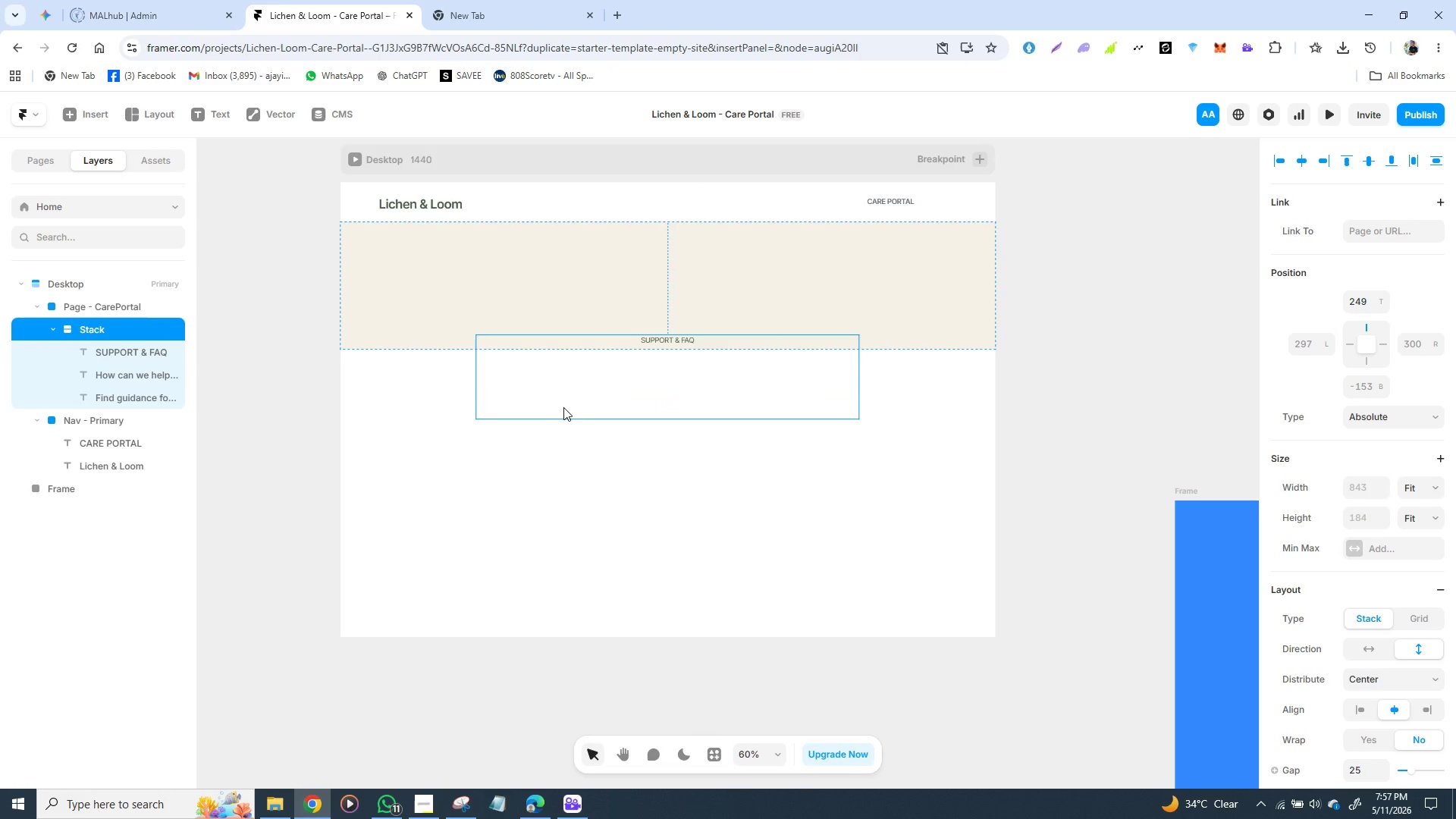 
left_click_drag(start_coordinate=[563, 407], to_coordinate=[555, 315])
 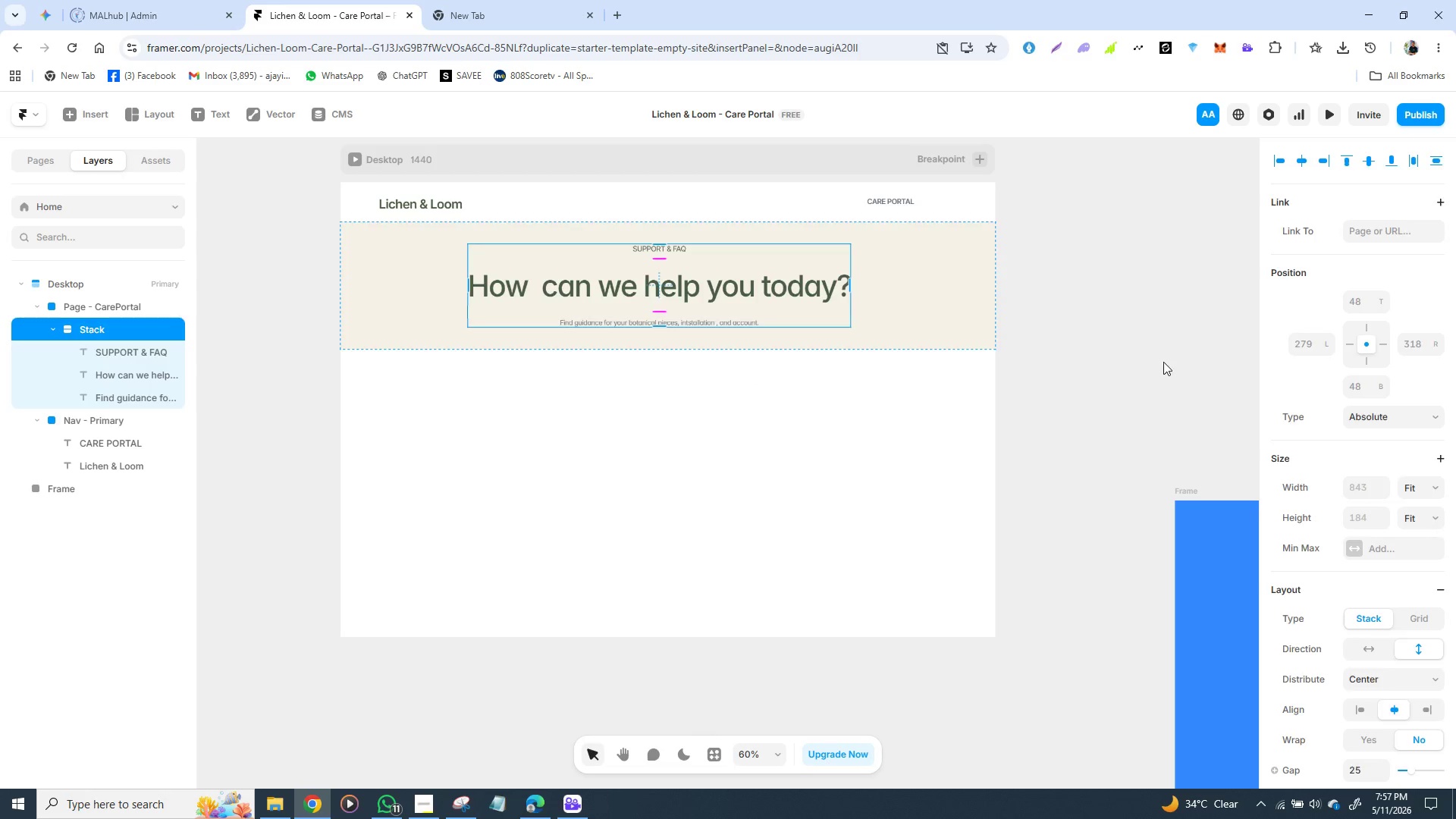 
left_click([1163, 362])
 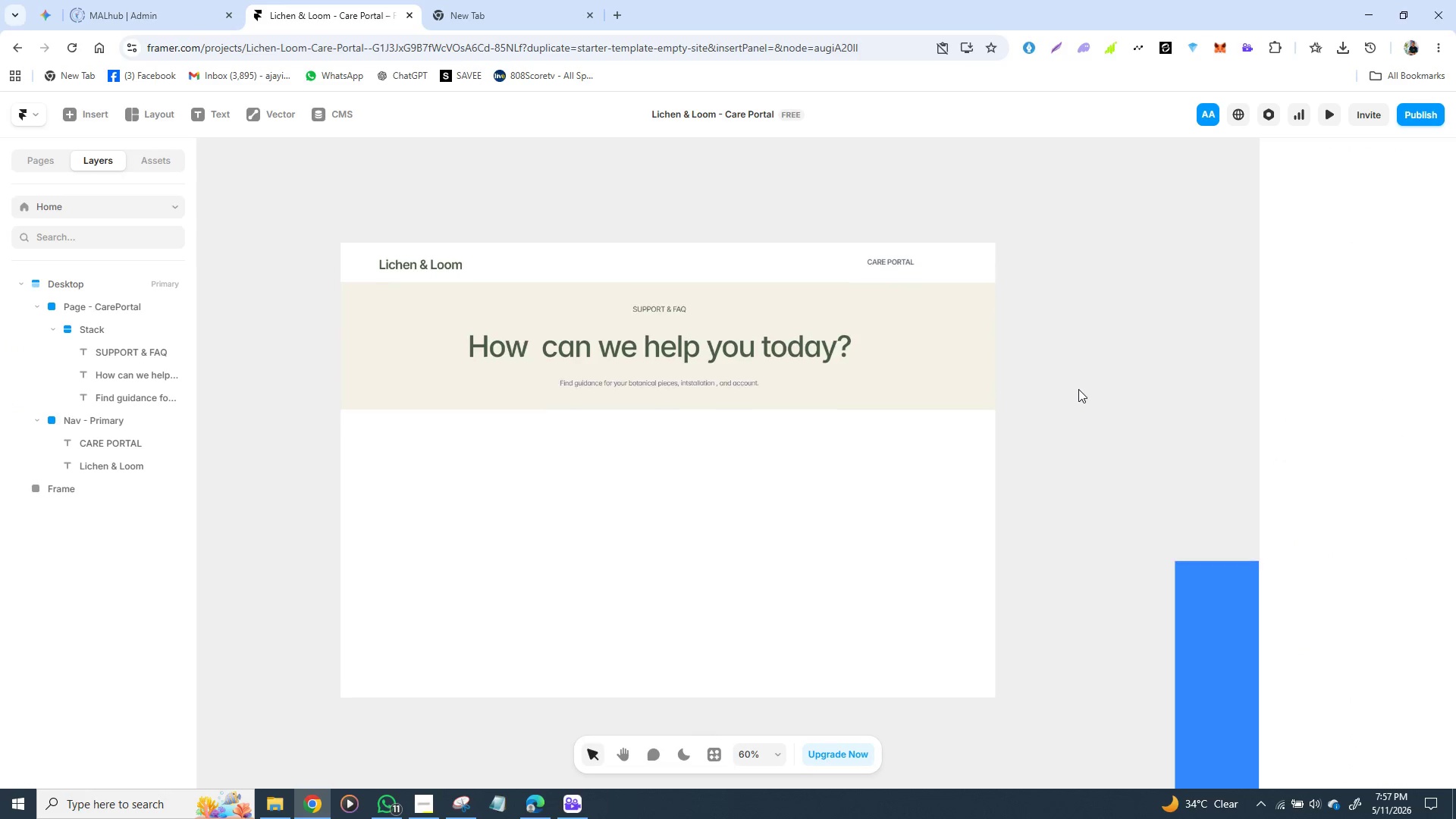 
mouse_move([1066, 410])
 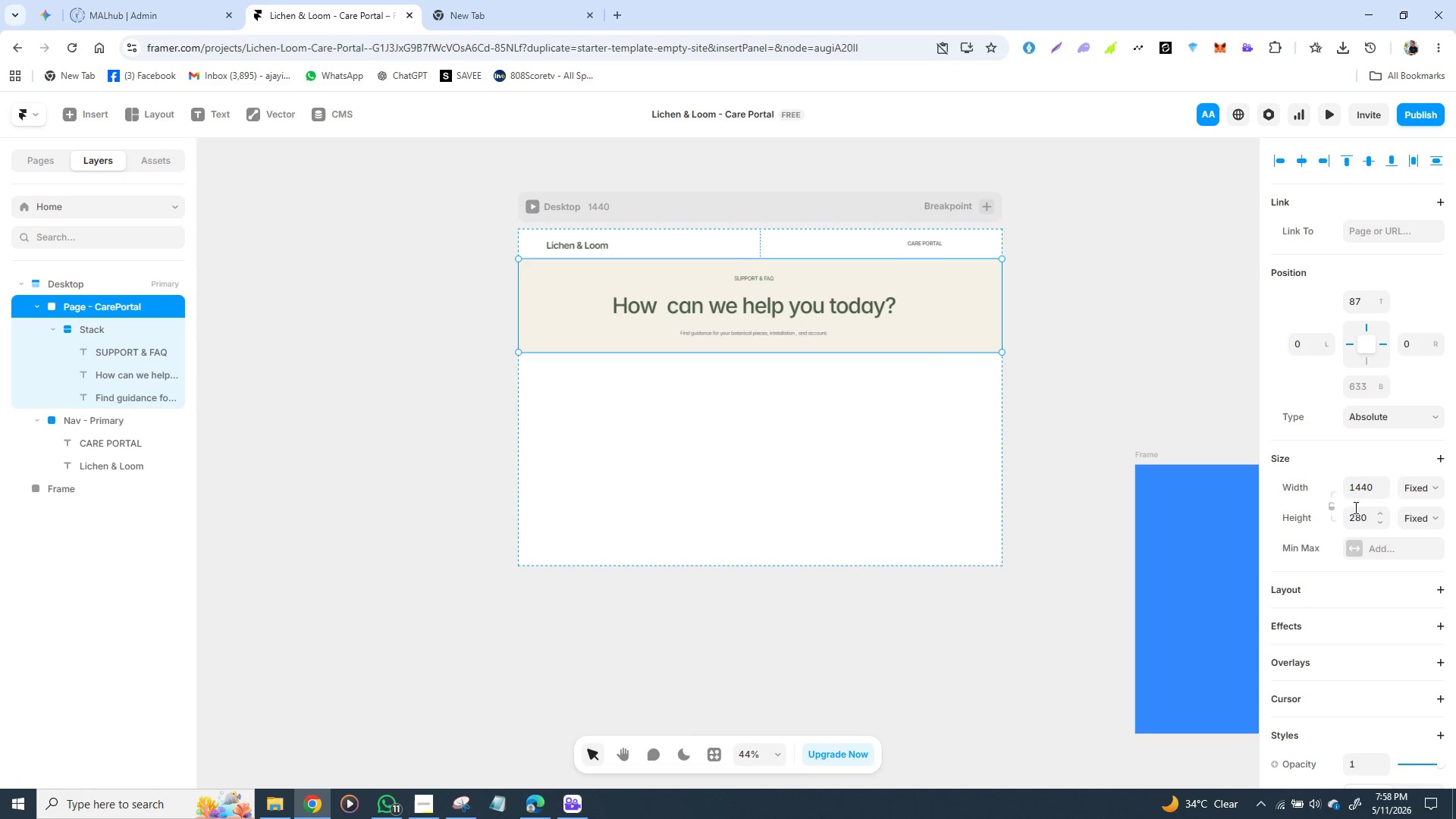 
scroll: coordinate [1363, 535], scroll_direction: down, amount: 1.0
 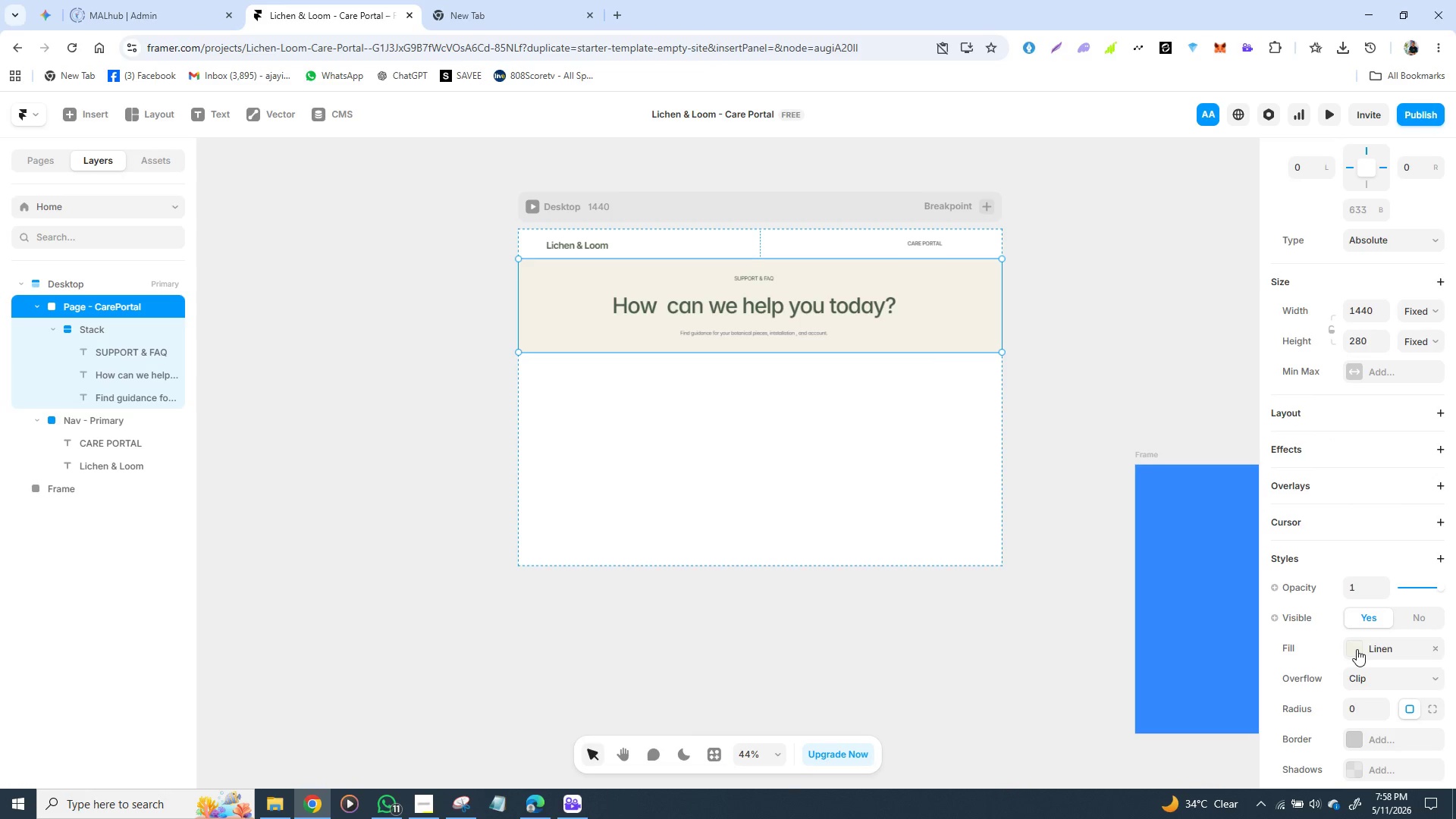 
left_click([1357, 650])
 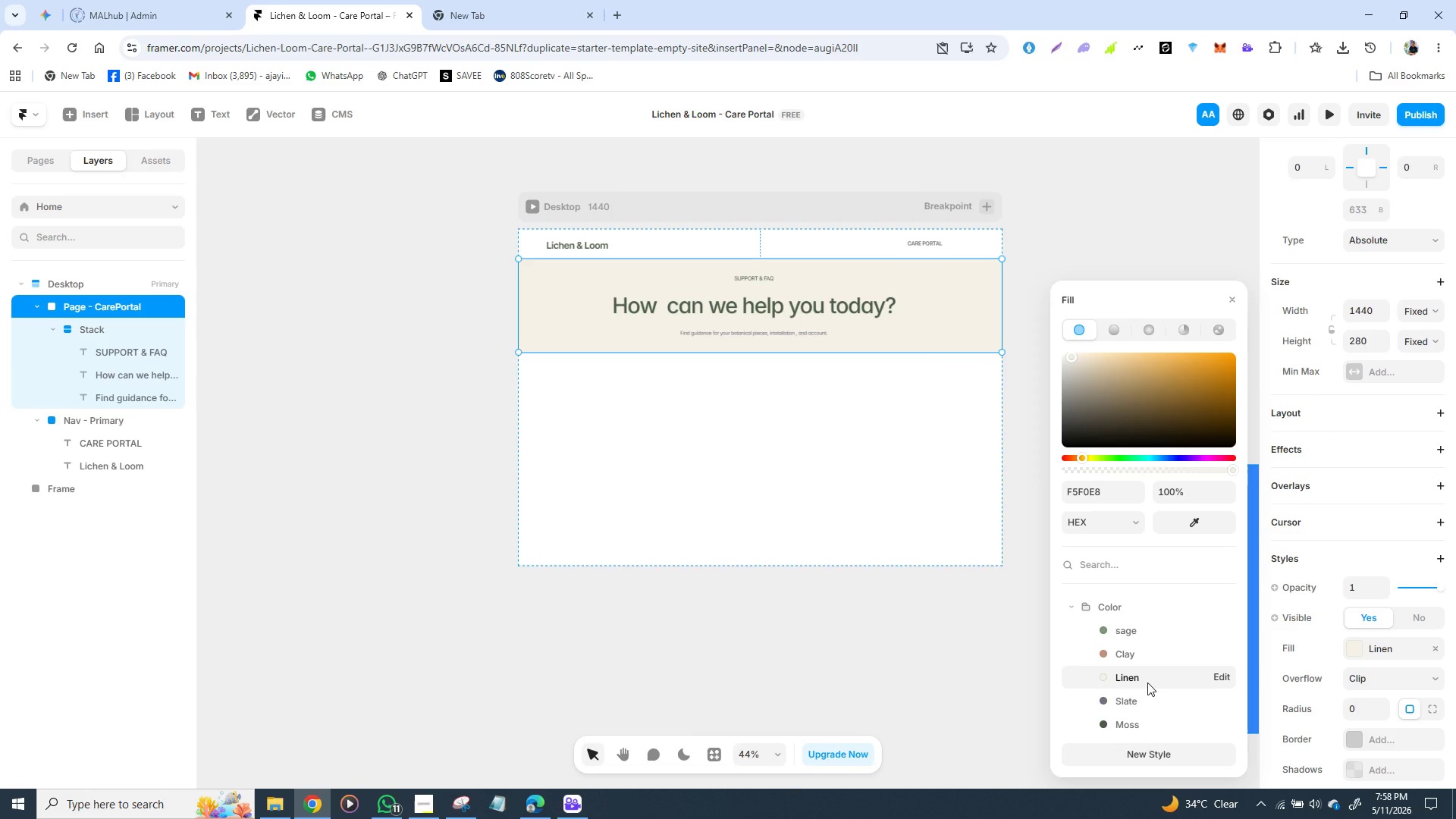 
left_click([871, 688])
 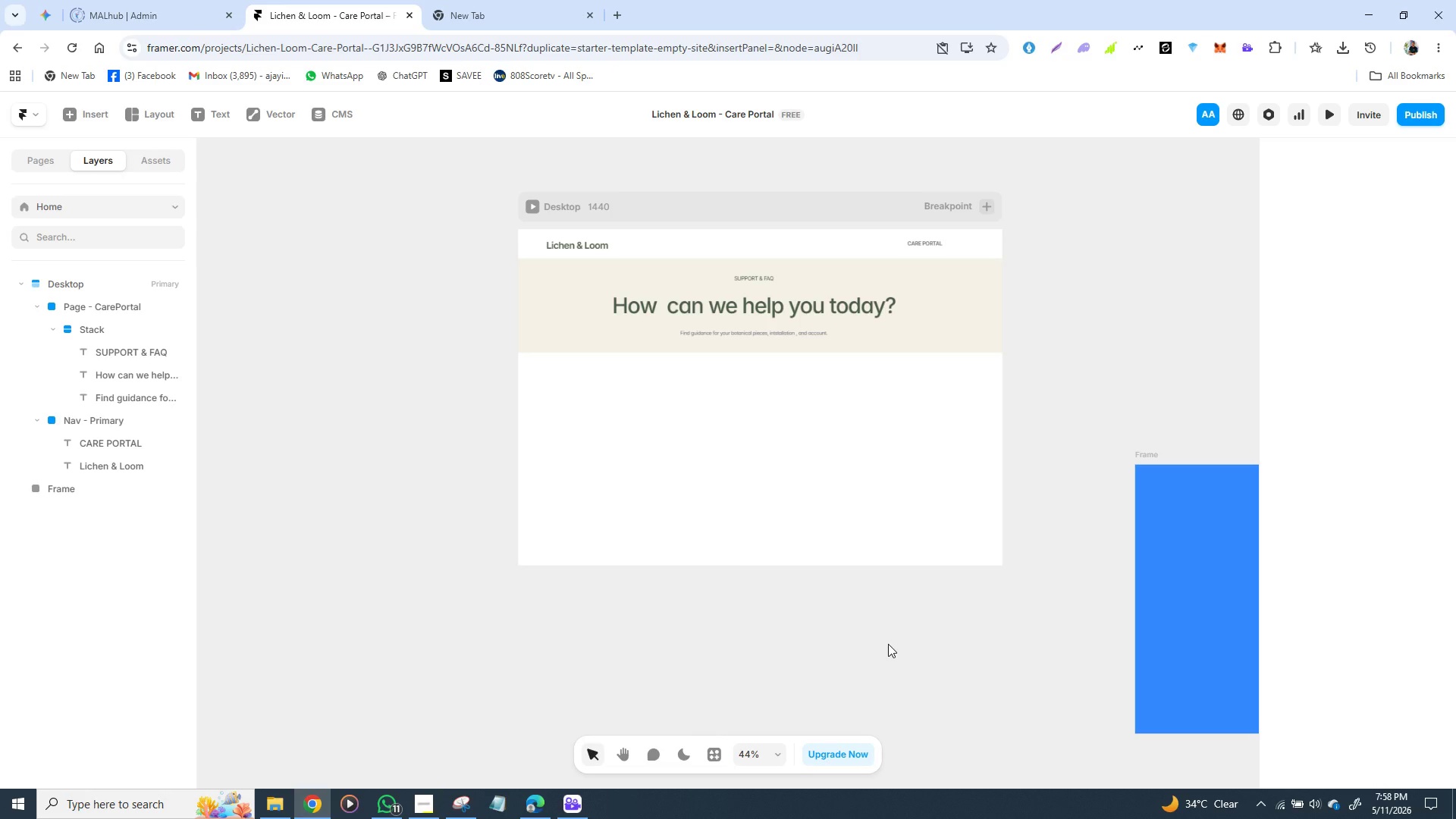 
wait(12.47)
 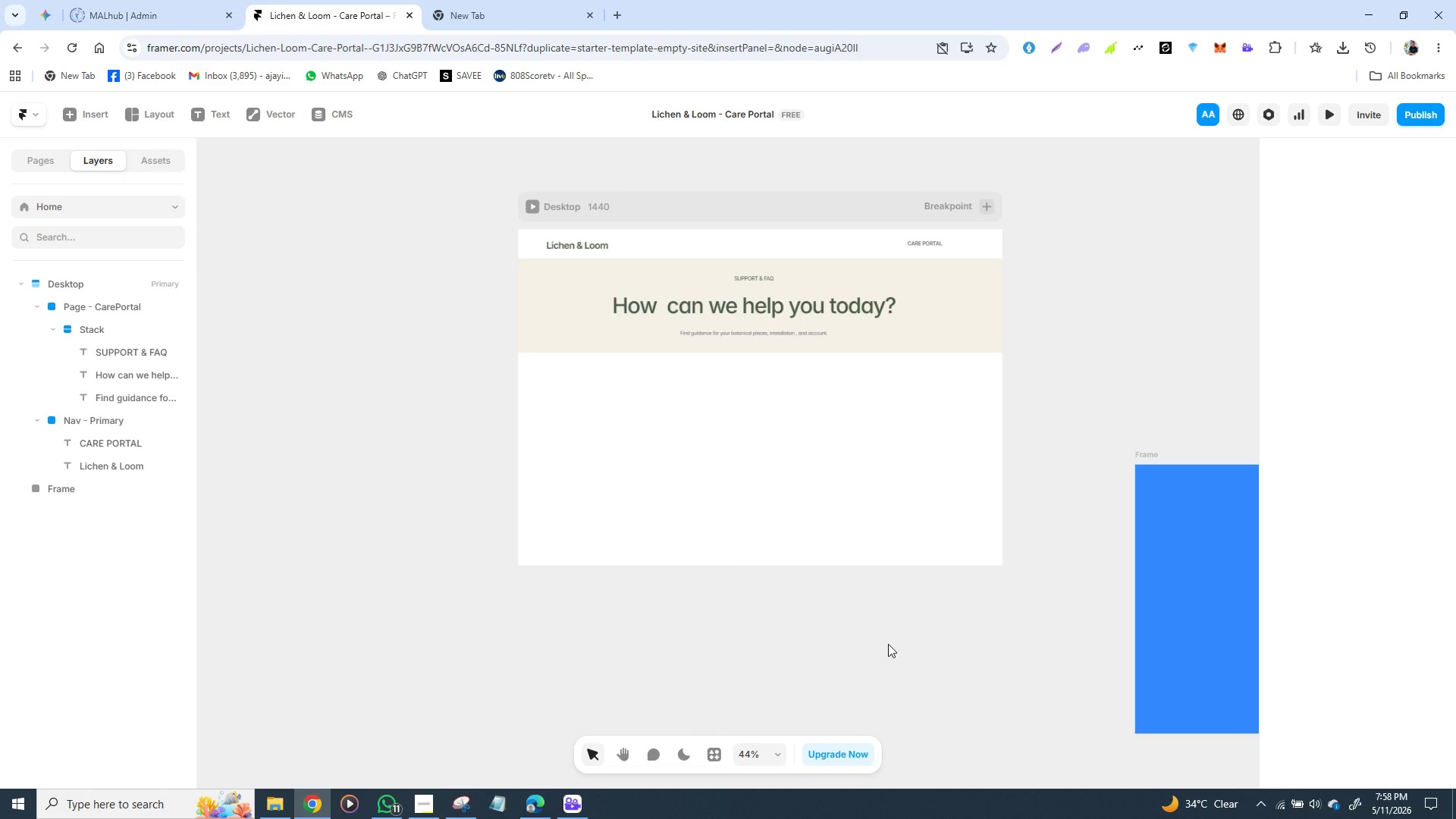 
left_click([934, 329])
 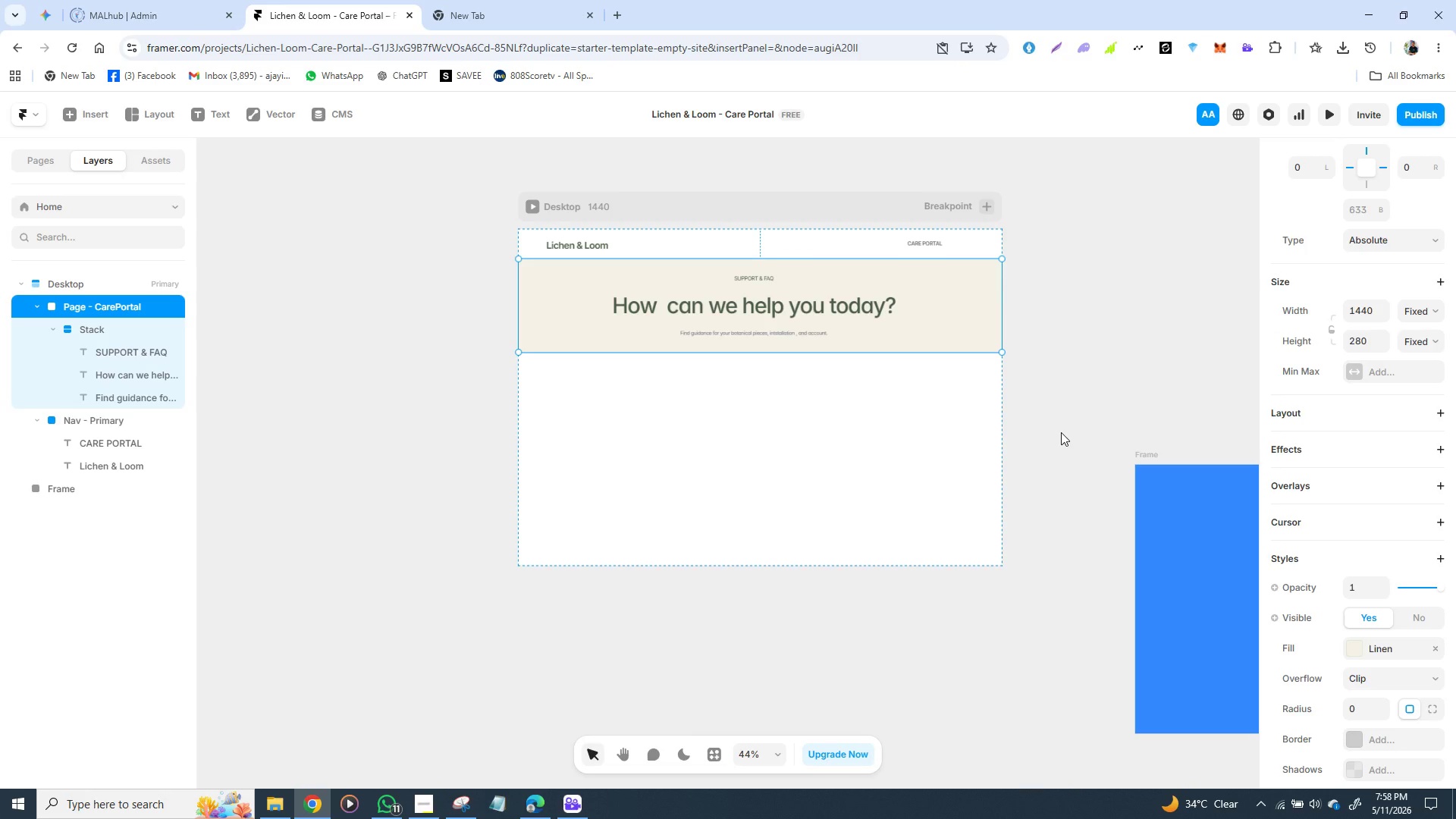 
wait(16.67)
 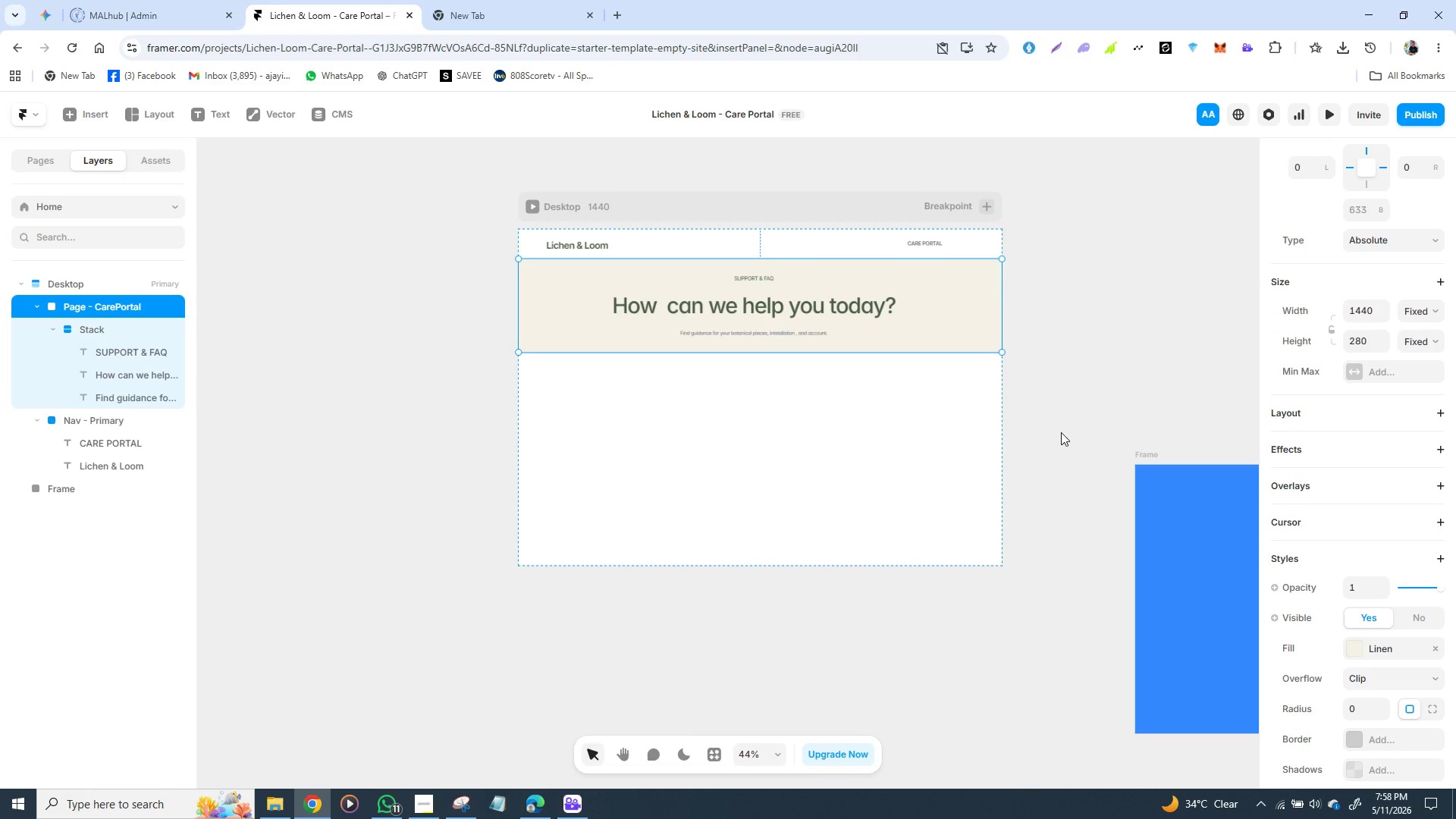 
left_click_drag(start_coordinate=[1211, 581], to_coordinate=[1014, 499])
 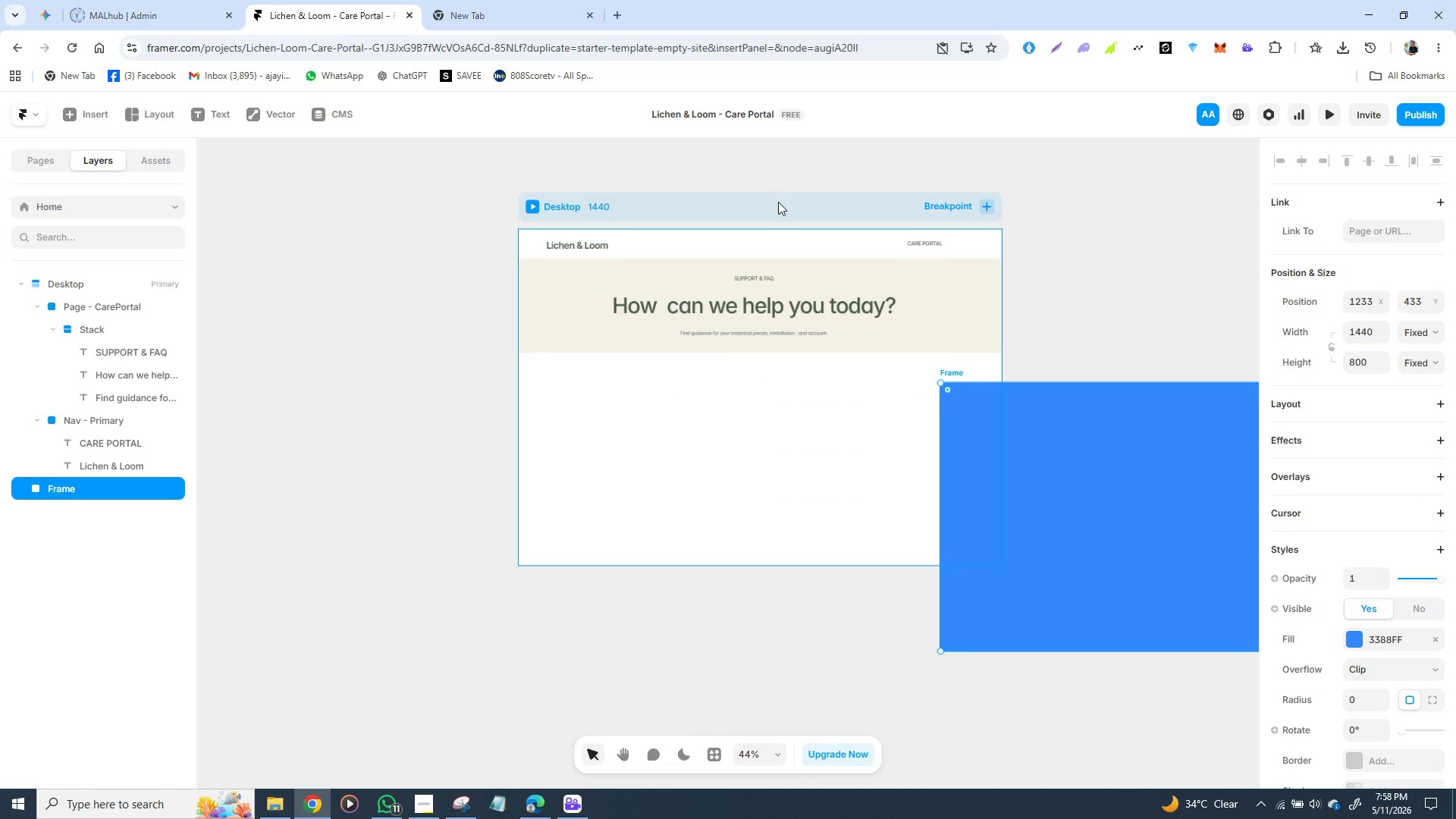 
left_click([778, 202])
 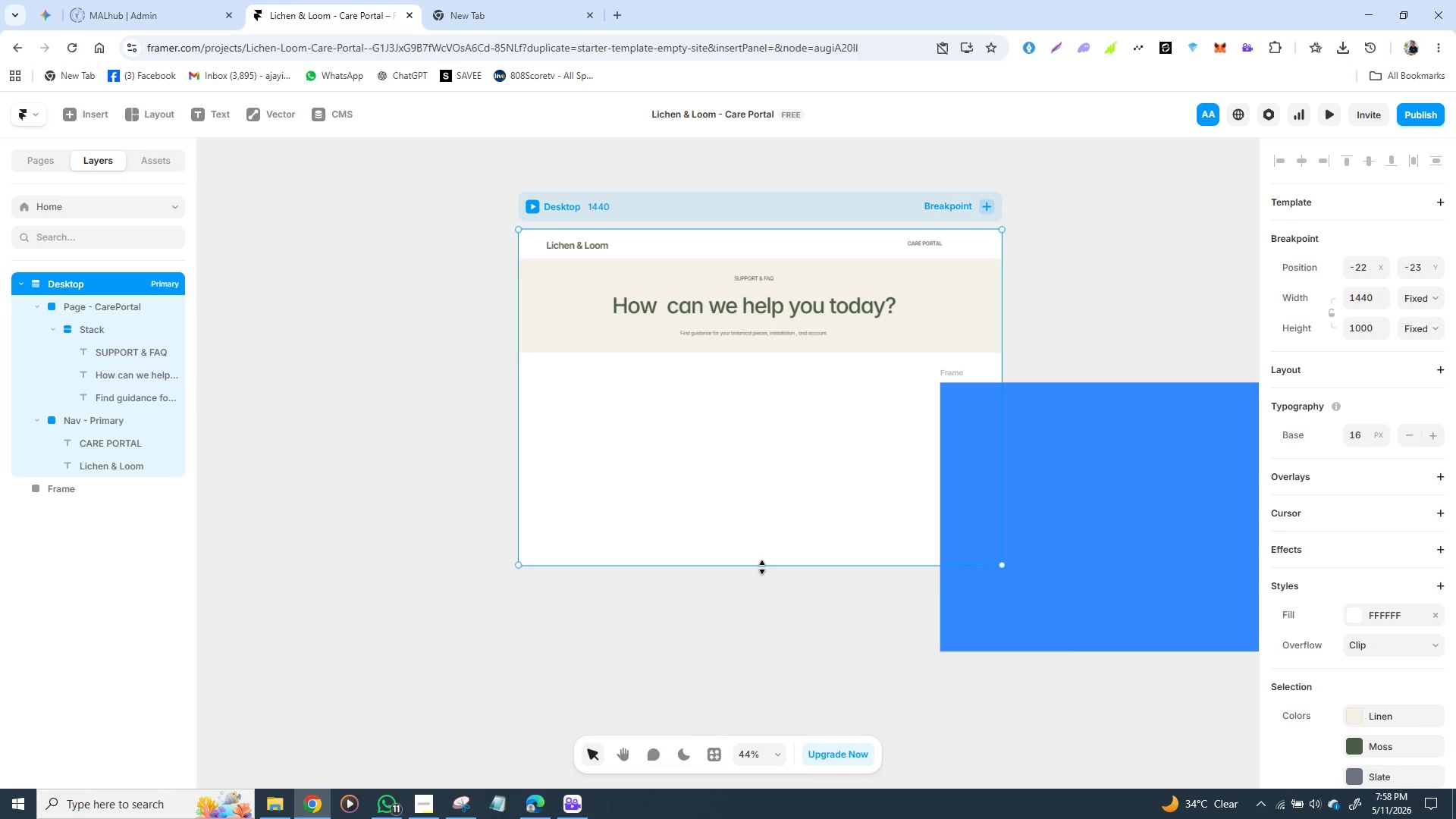 
left_click_drag(start_coordinate=[762, 567], to_coordinate=[779, 792])
 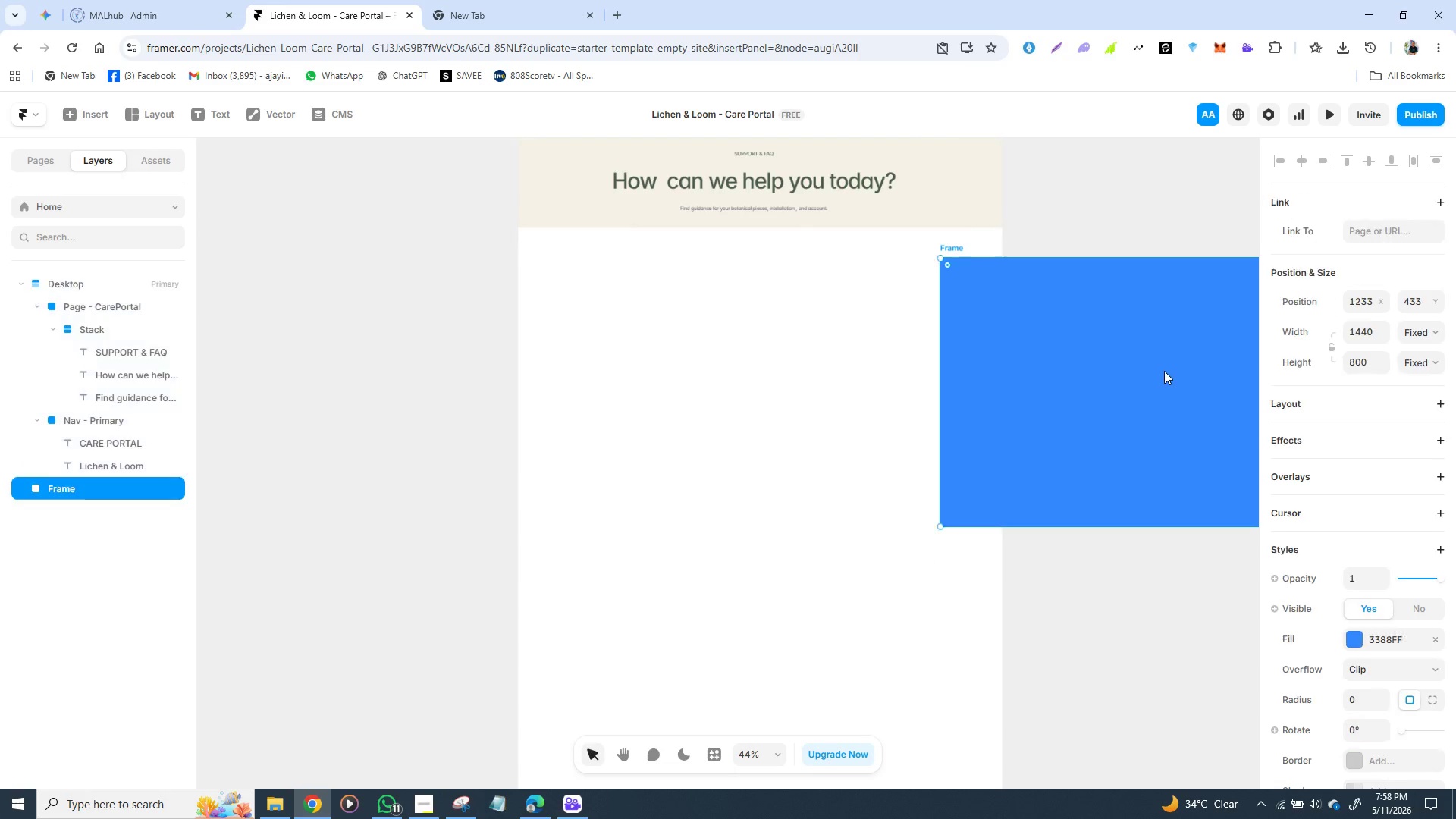 
left_click_drag(start_coordinate=[1164, 371], to_coordinate=[743, 340])
 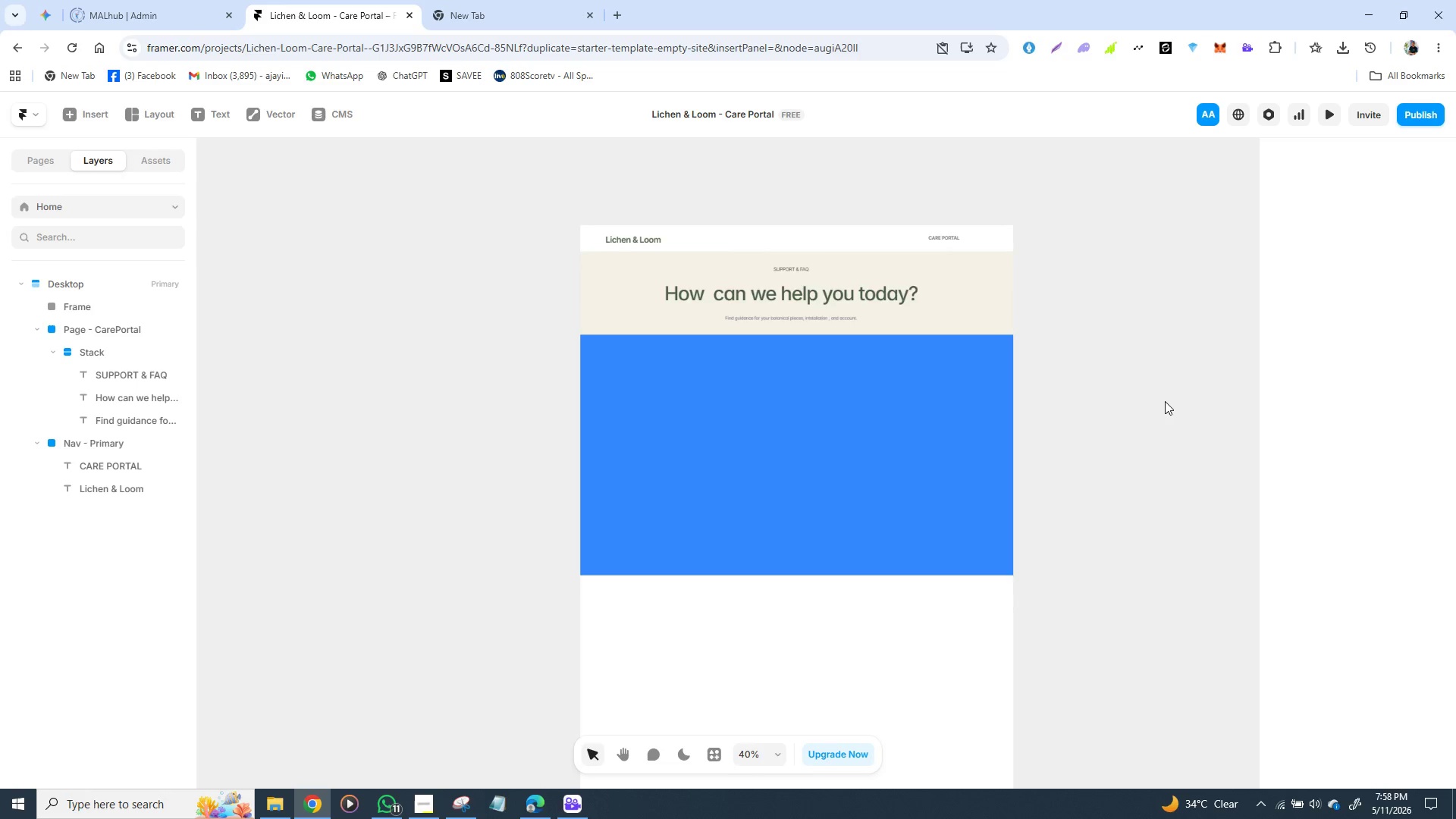 
wait(8.72)
 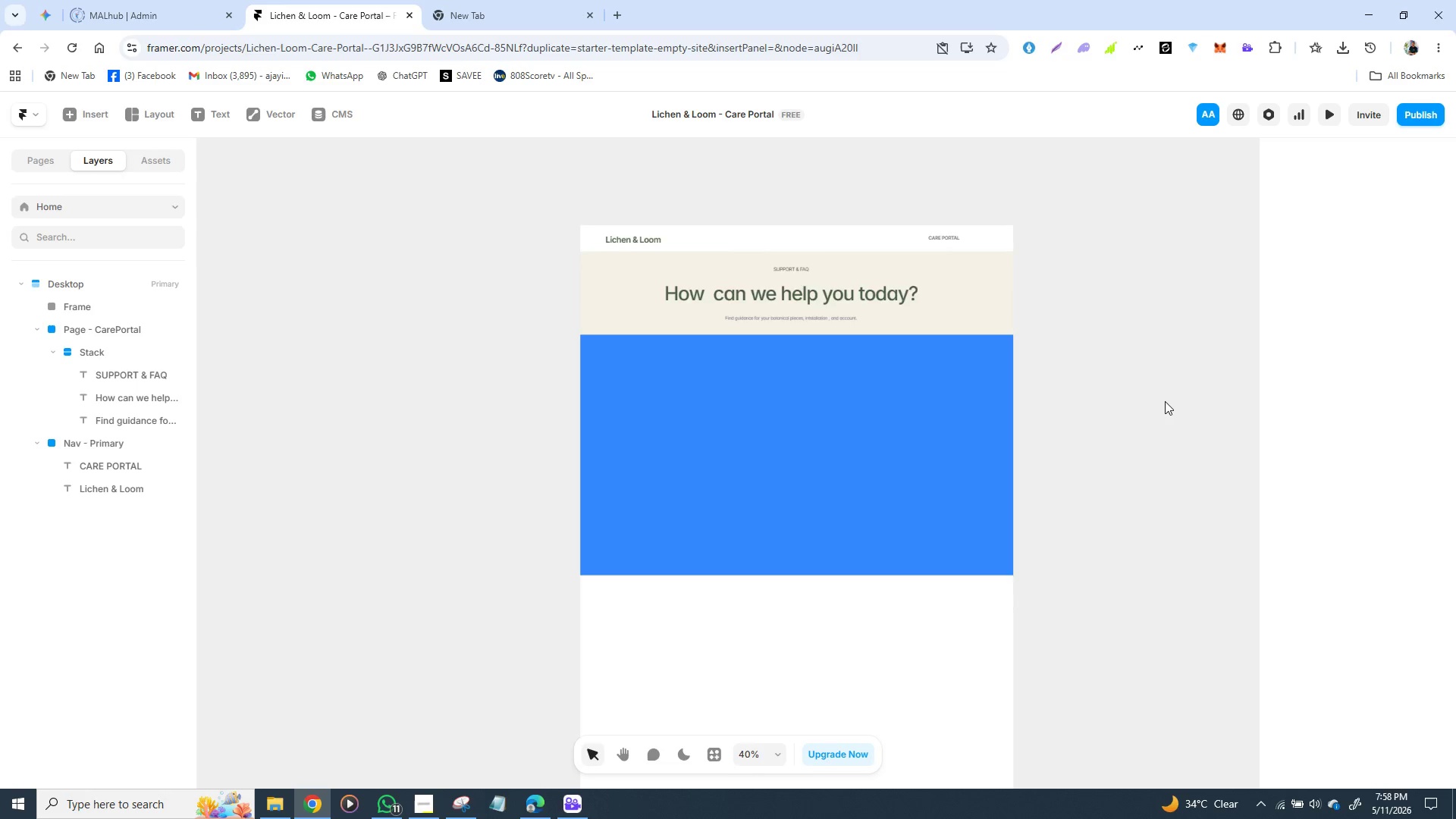 
left_click([497, 348])
 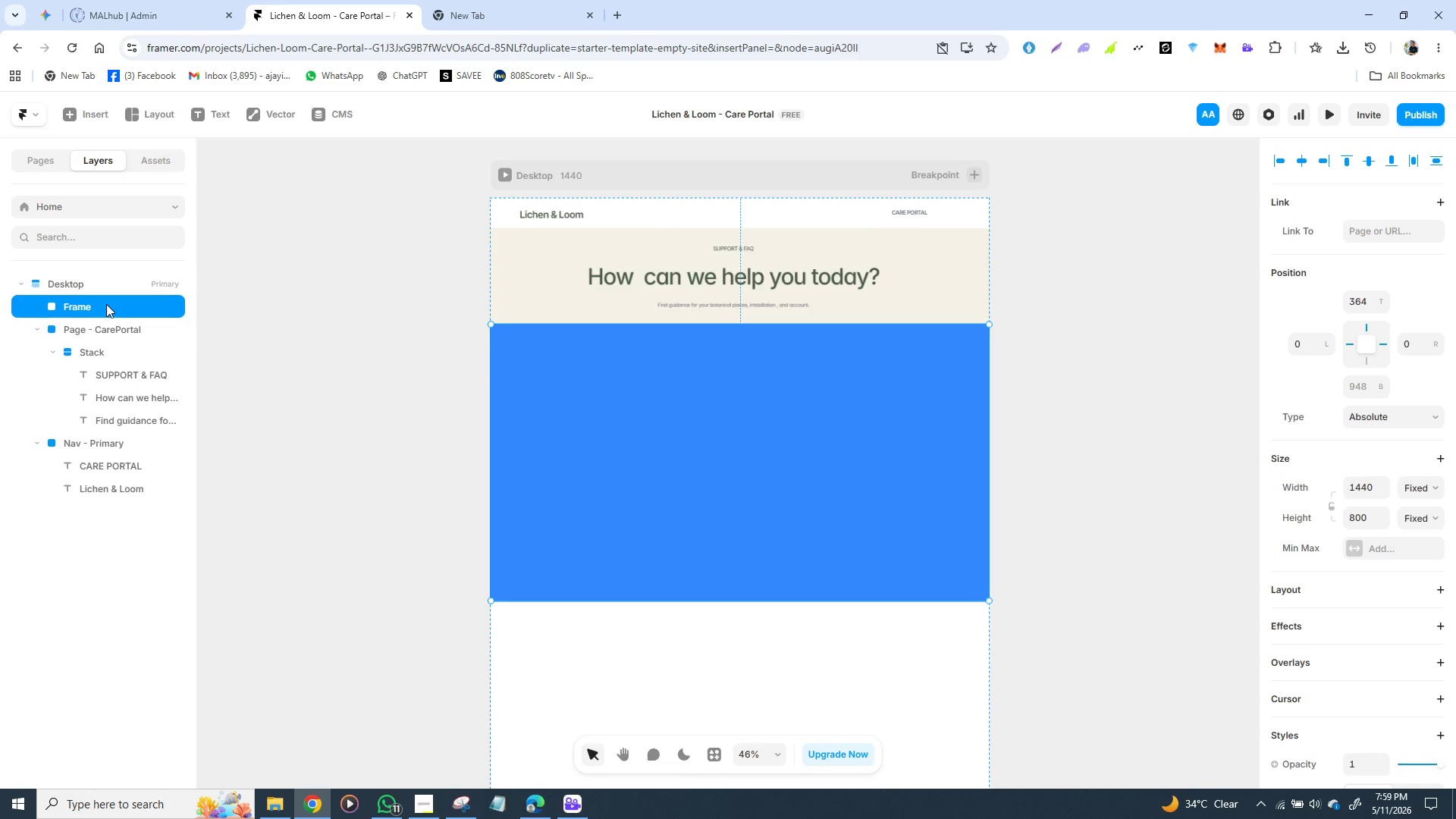 
double_click([106, 304])
 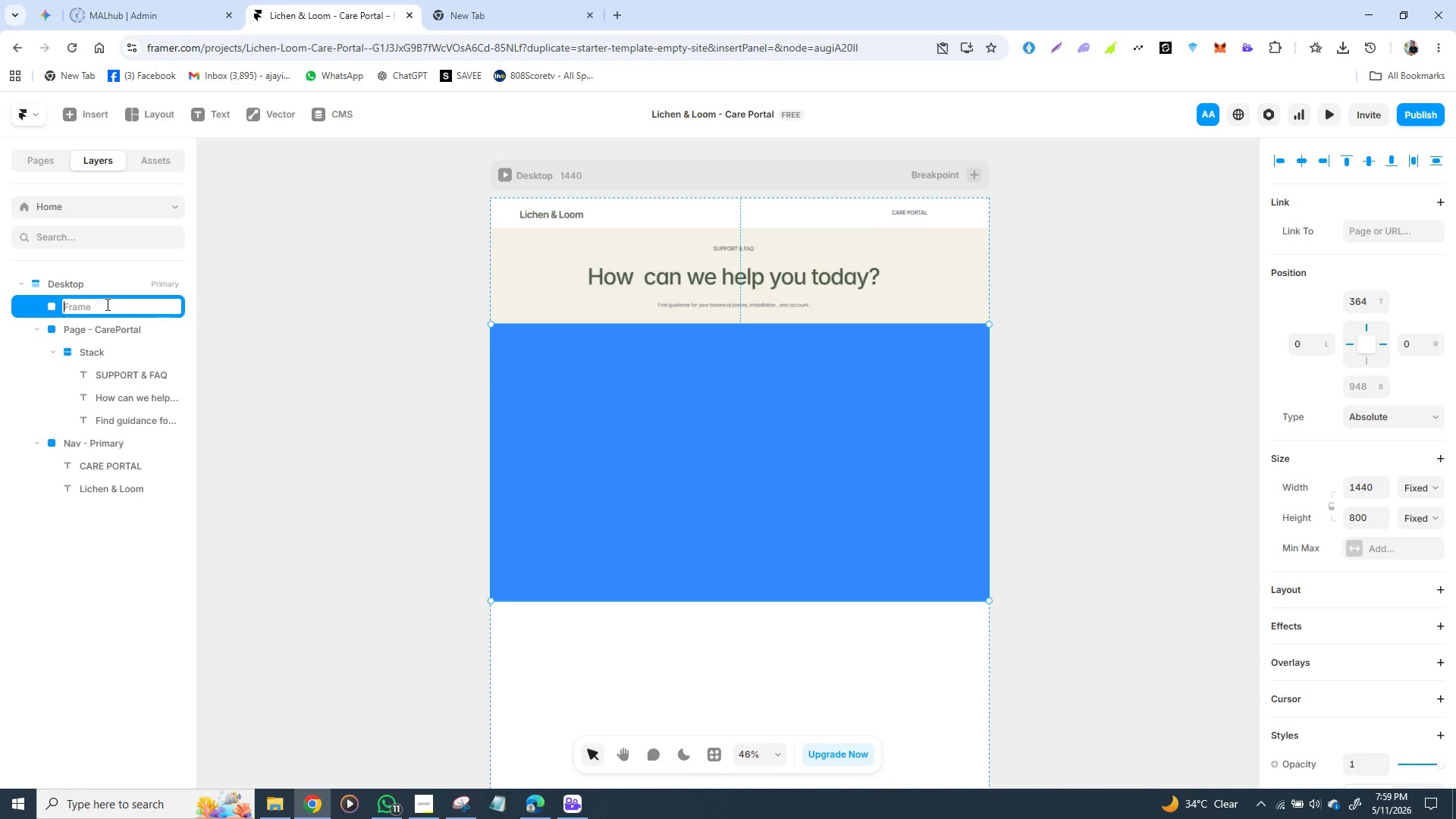 
triple_click([106, 304])
 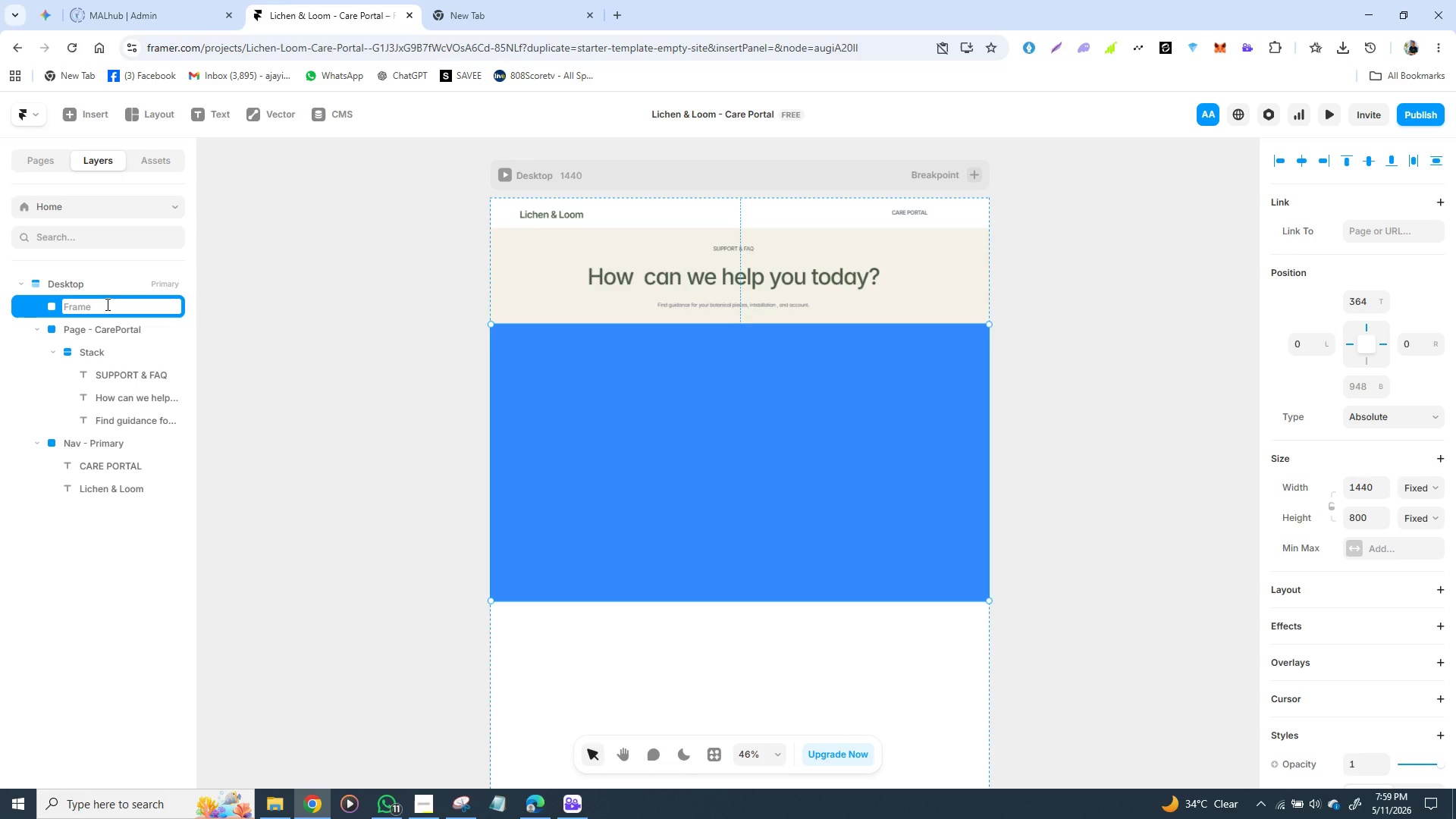 
type(Section )
 